 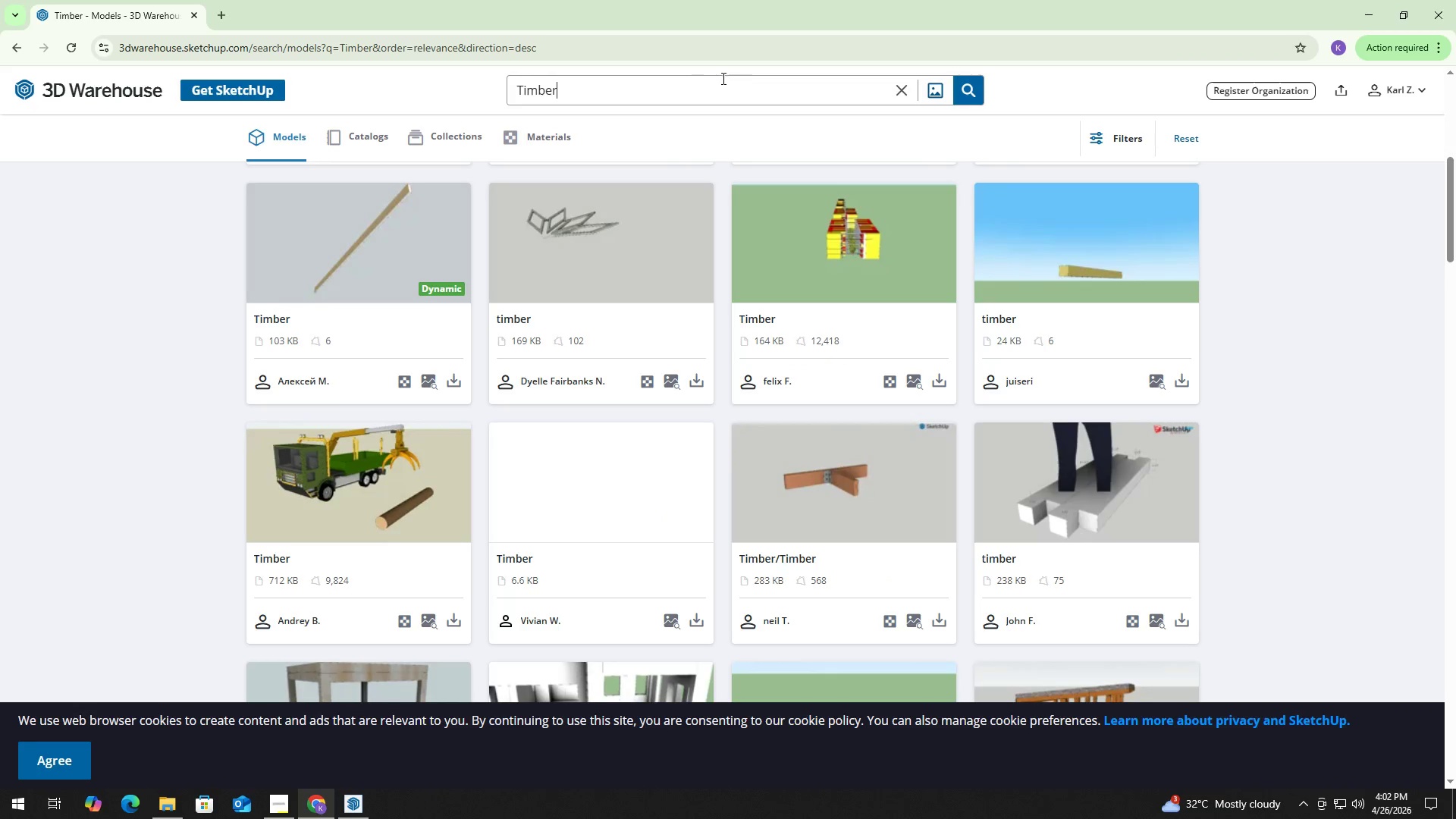 
key(Control+ControlLeft)
 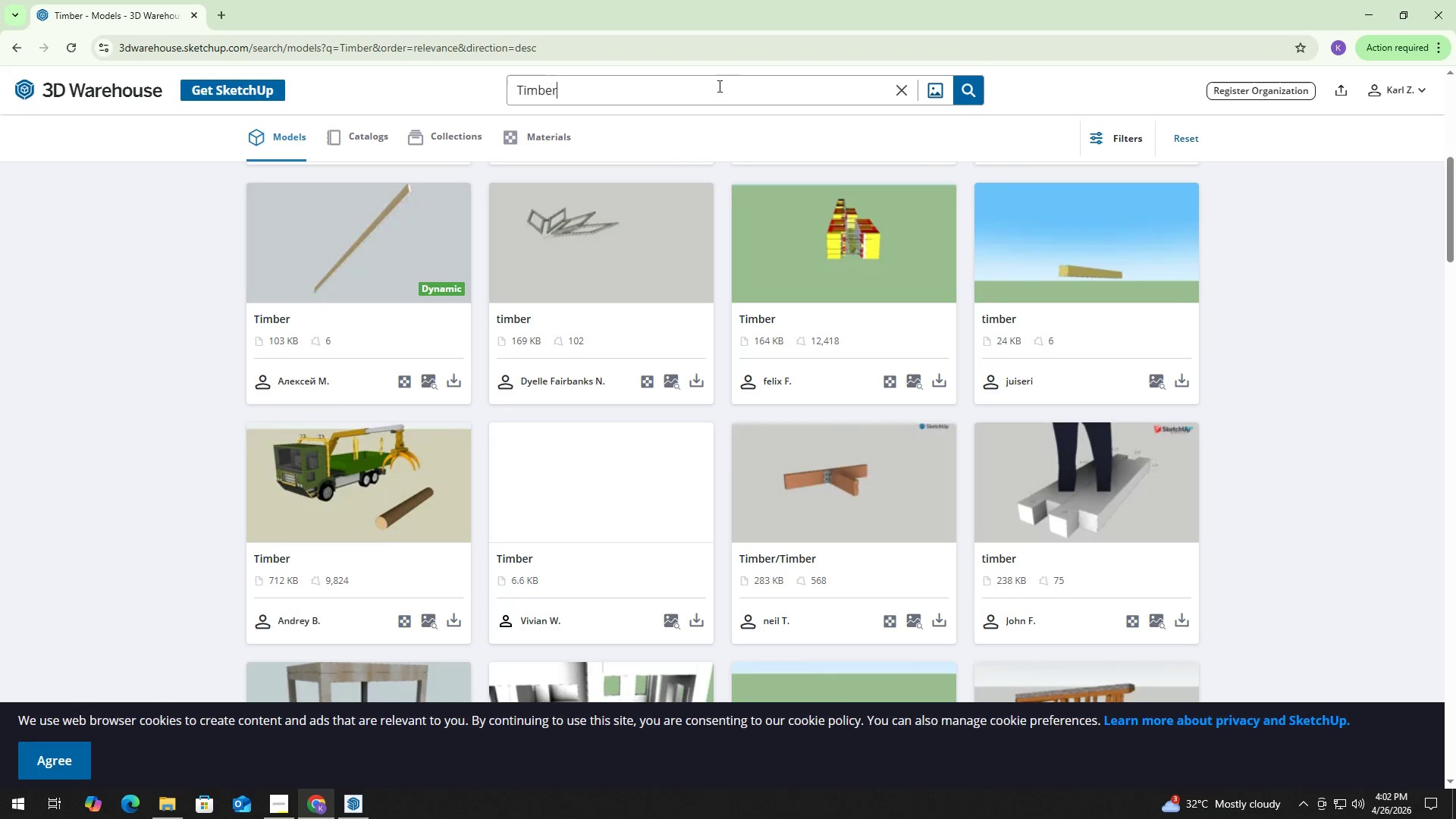 
key(Control+A)
 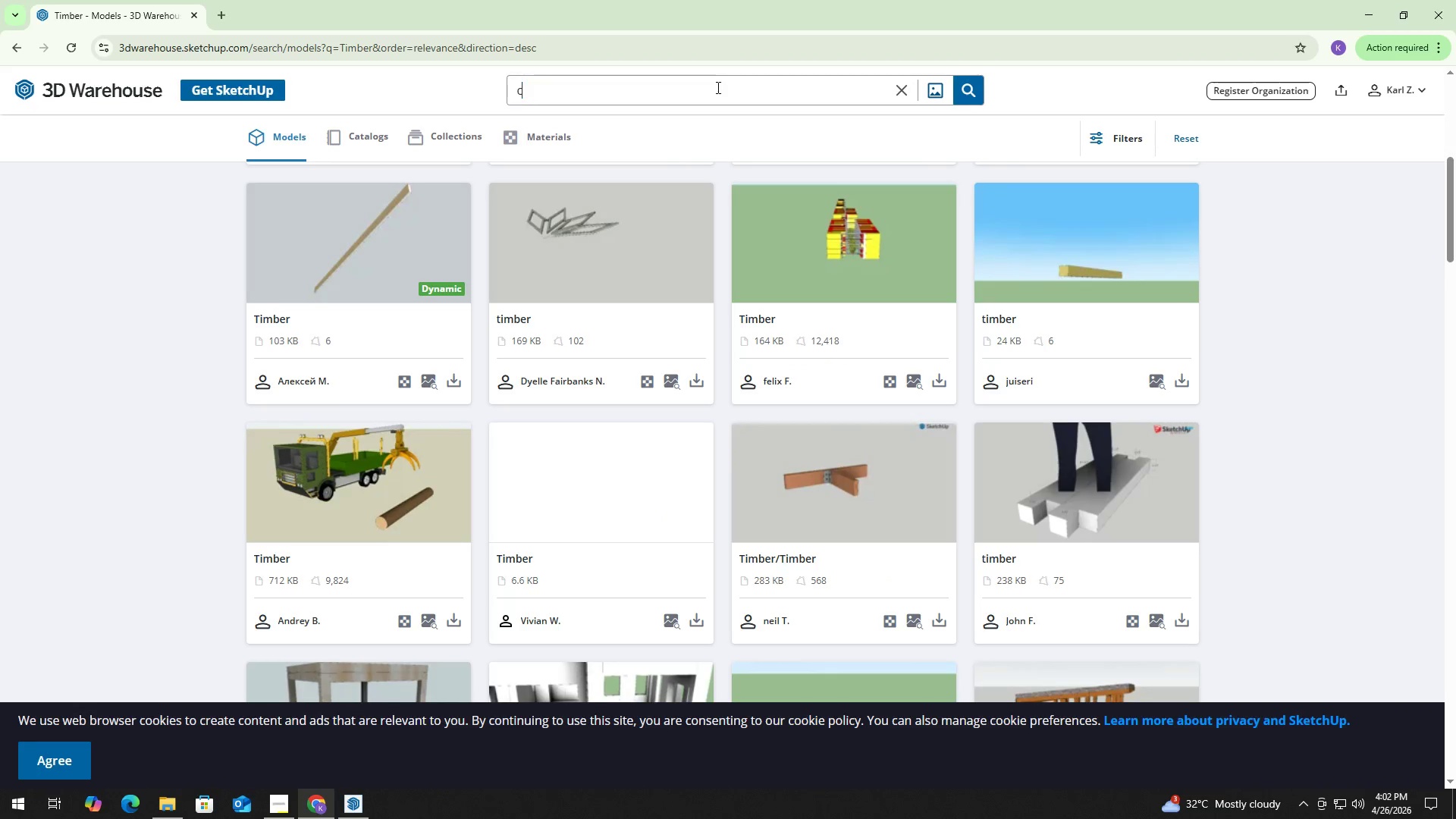 
type(cedar)
 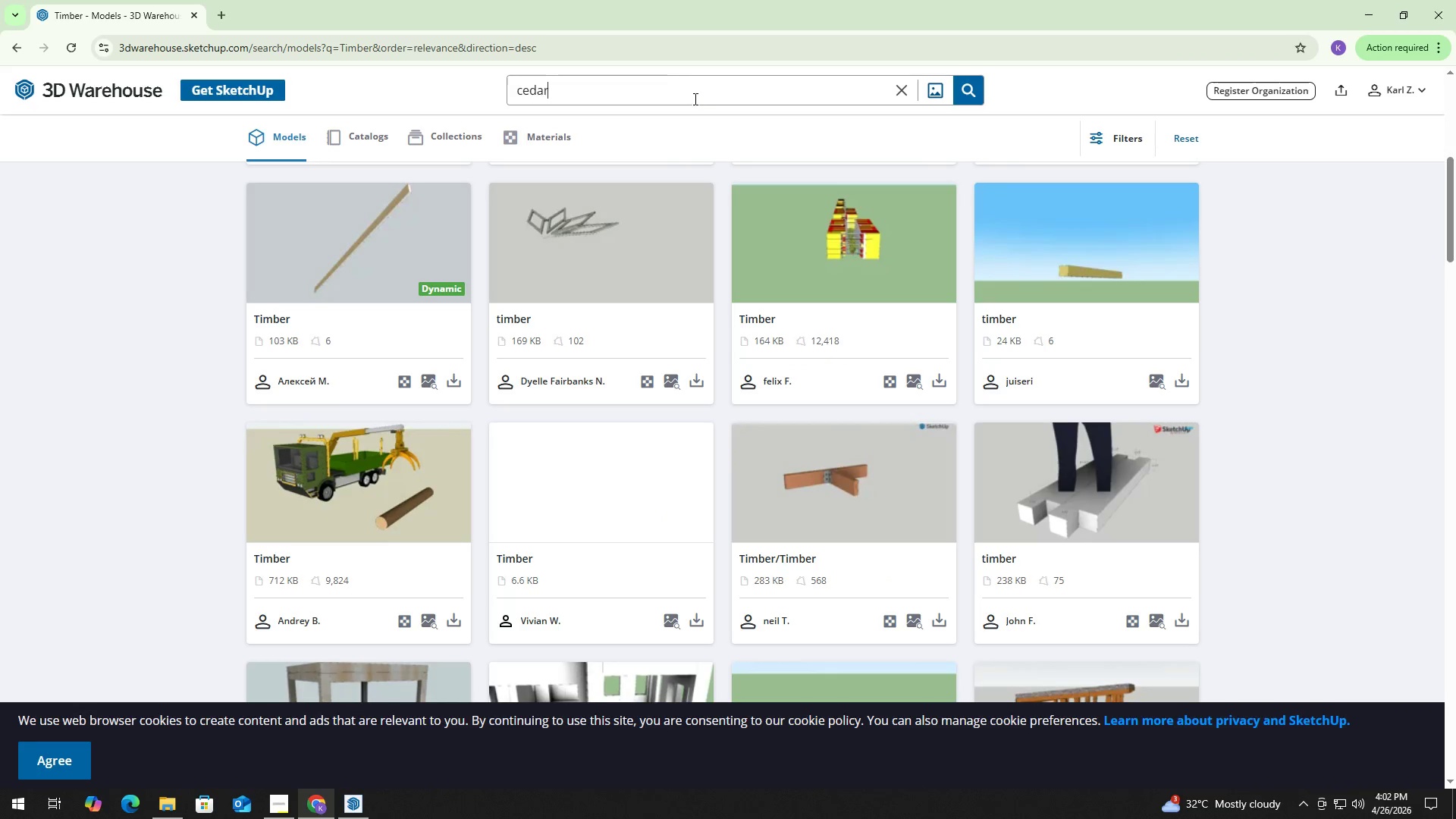 
key(NumpadEnter)
 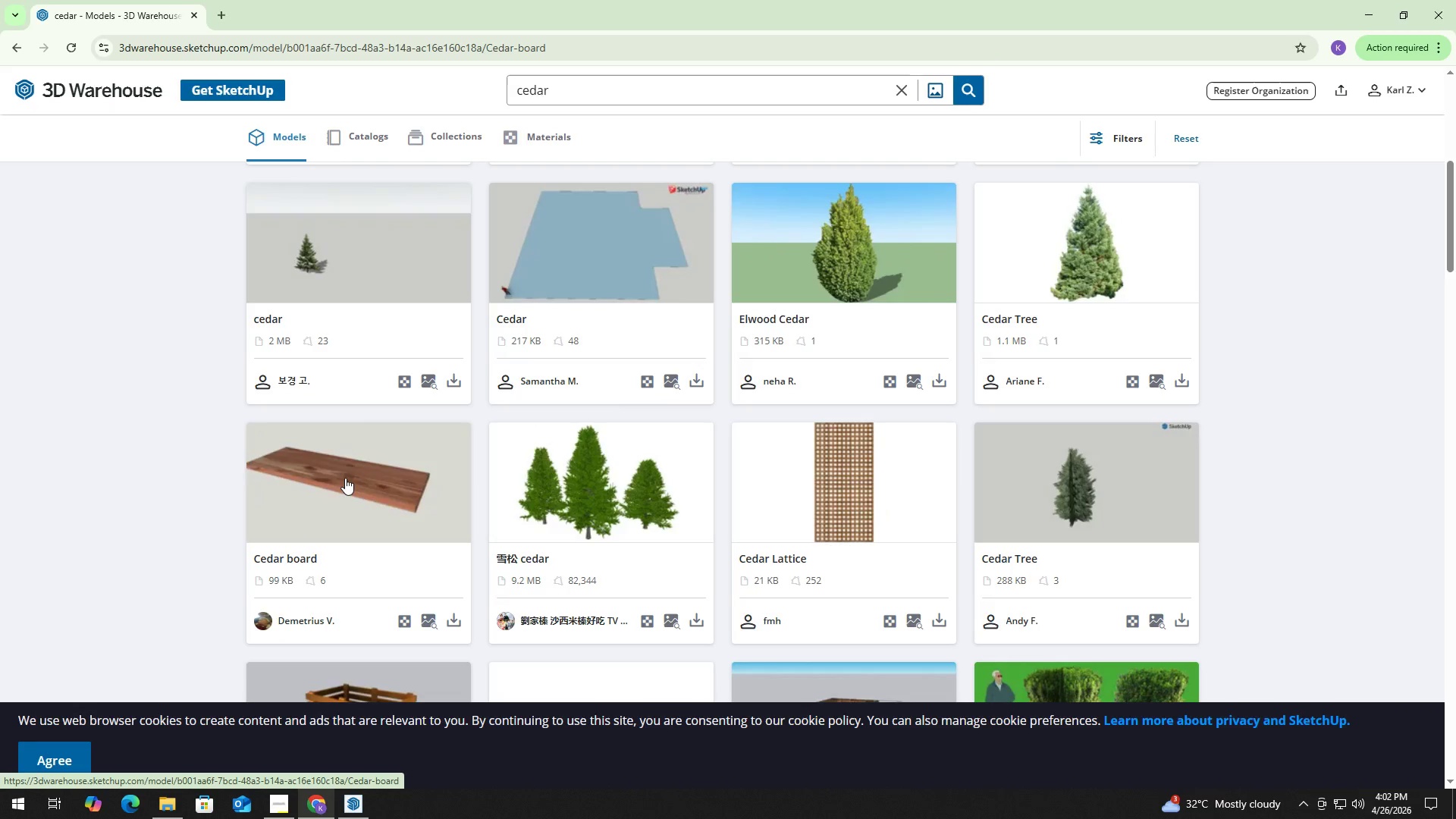 
wait(5.84)
 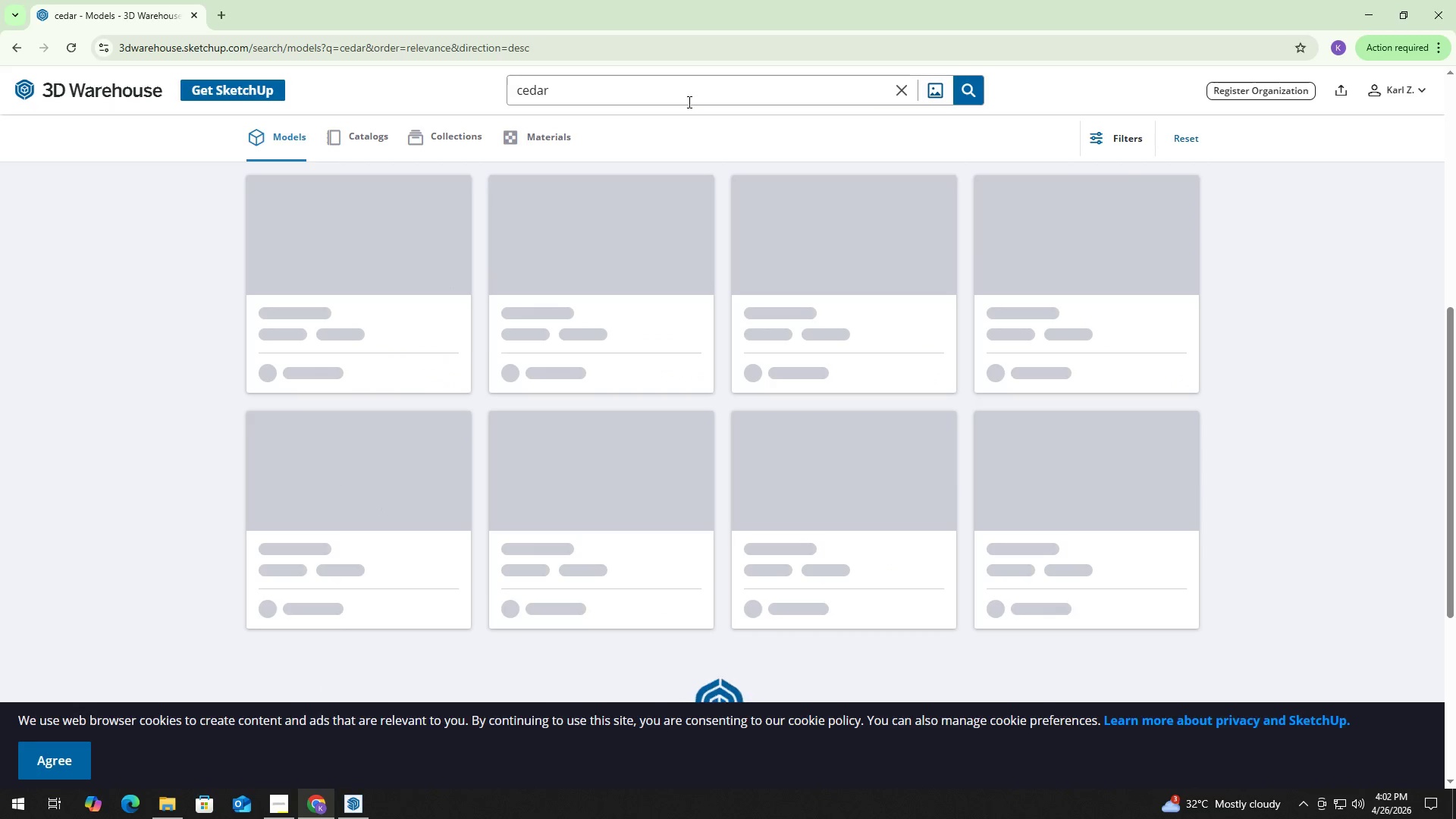 
left_click([1120, 254])
 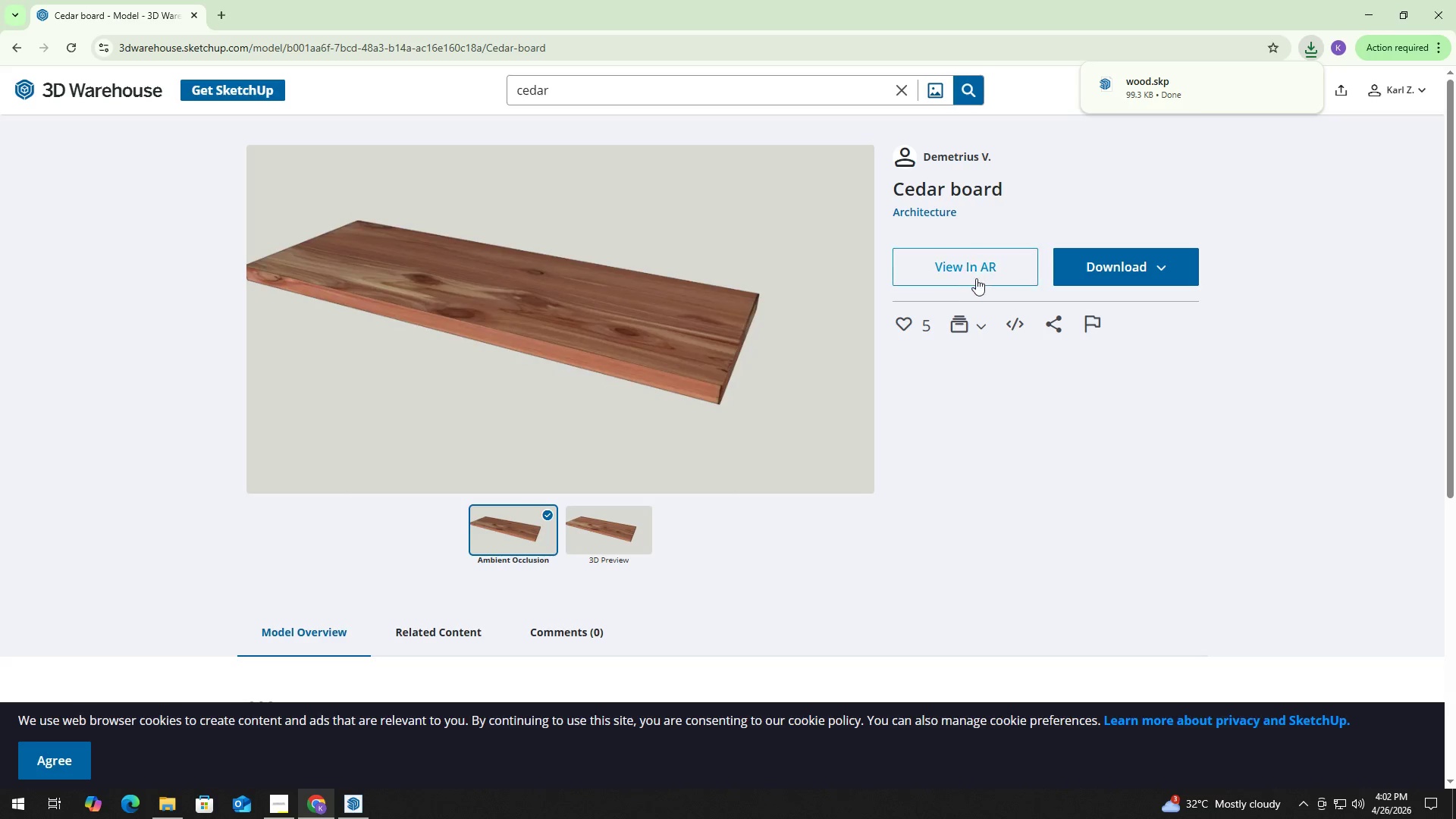 
wait(6.2)
 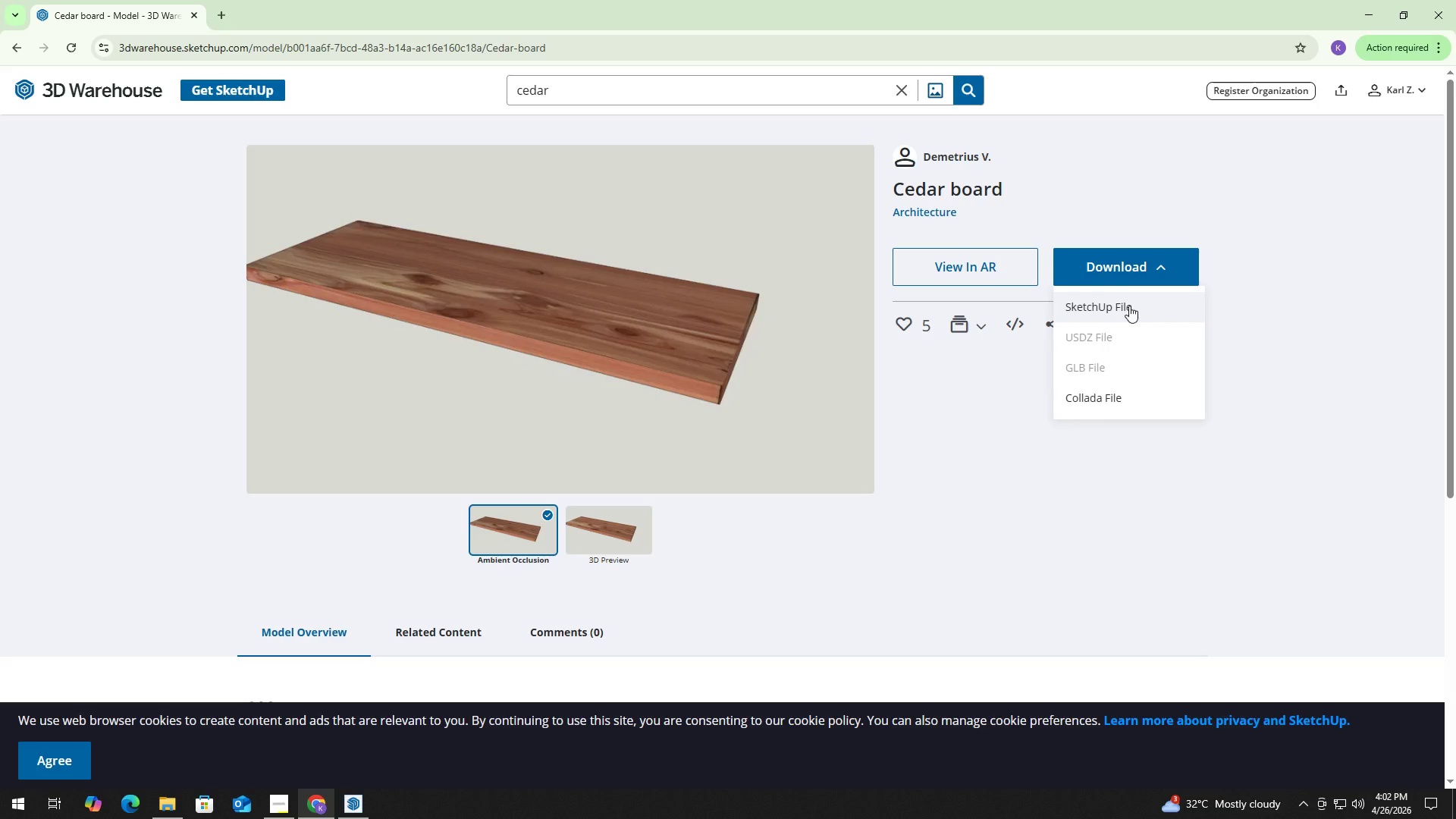 
key(Alt+Tab)
 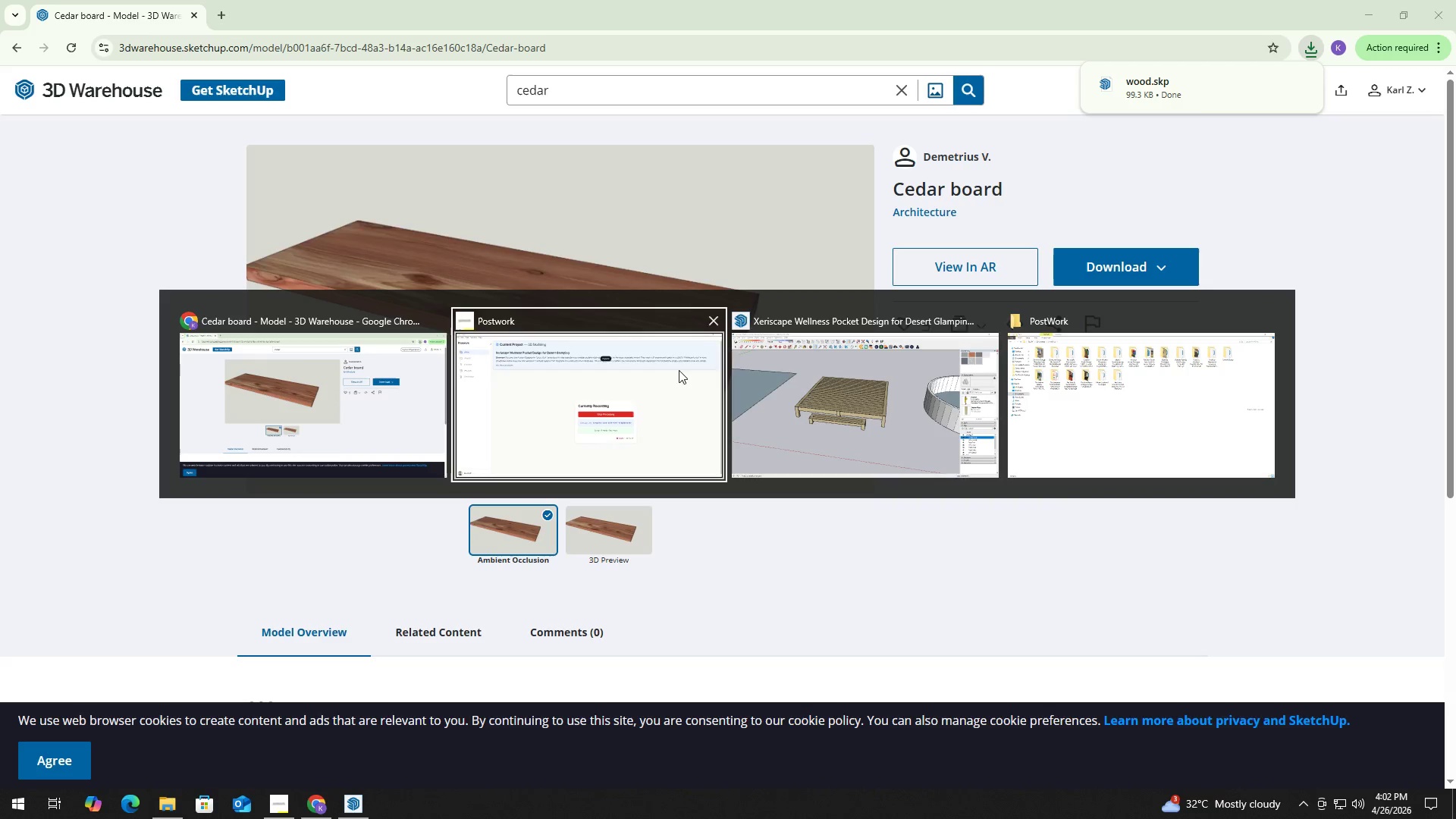 
left_click([830, 383])
 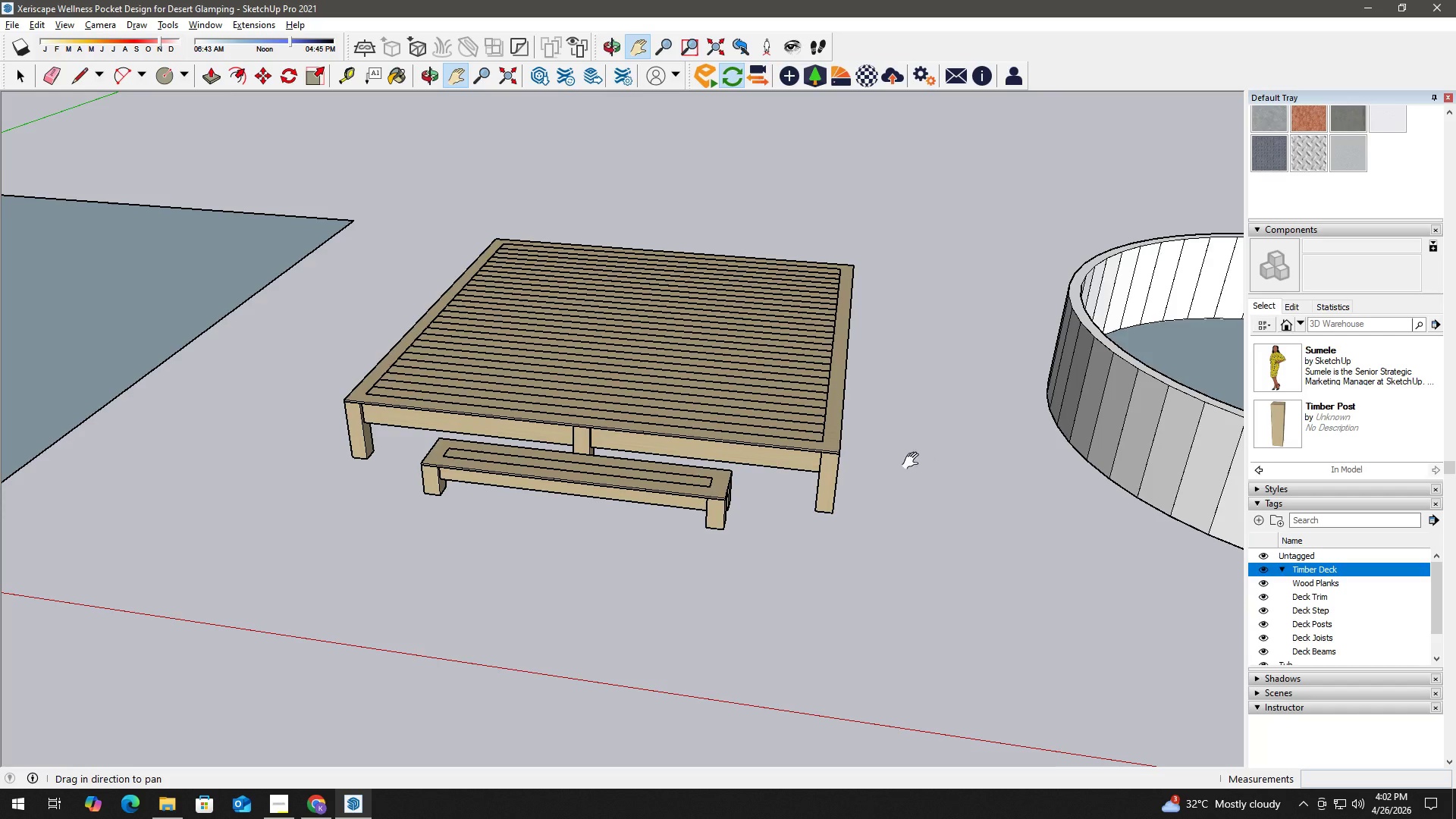 
key(Space)
 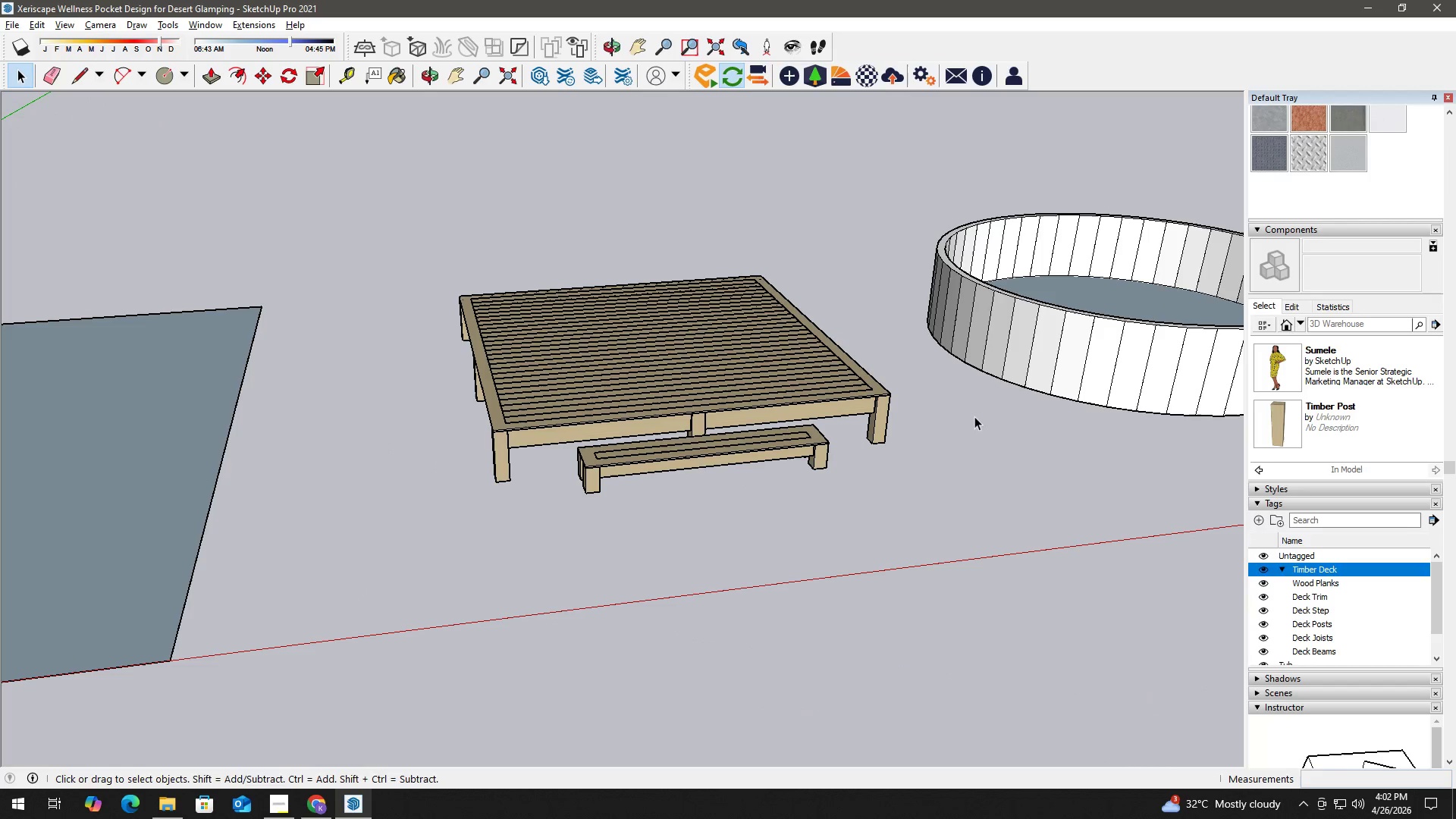 
scroll: coordinate [893, 462], scroll_direction: down, amount: 2.0
 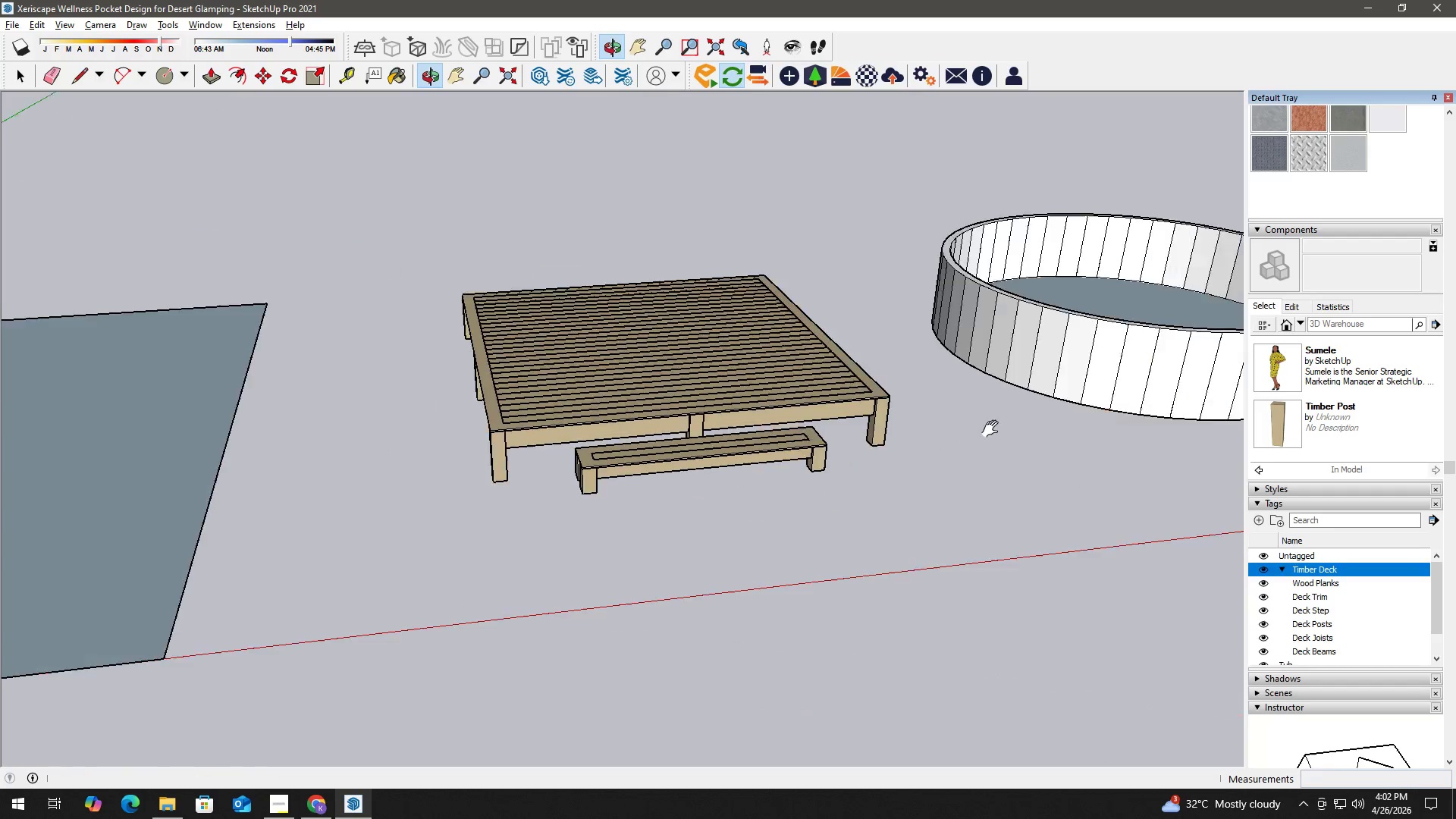 
key(H)
 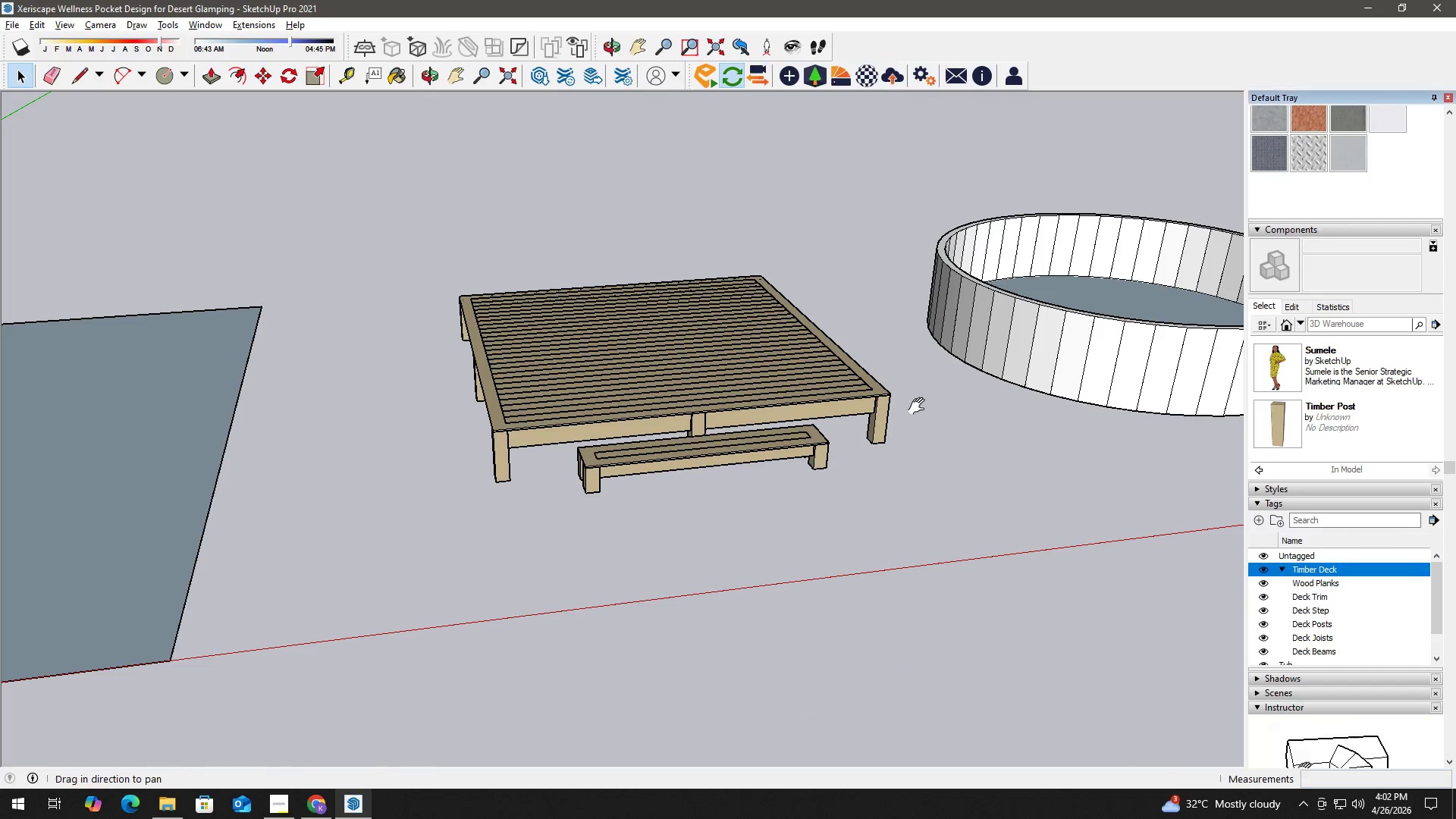 
left_click_drag(start_coordinate=[943, 403], to_coordinate=[632, 458])
 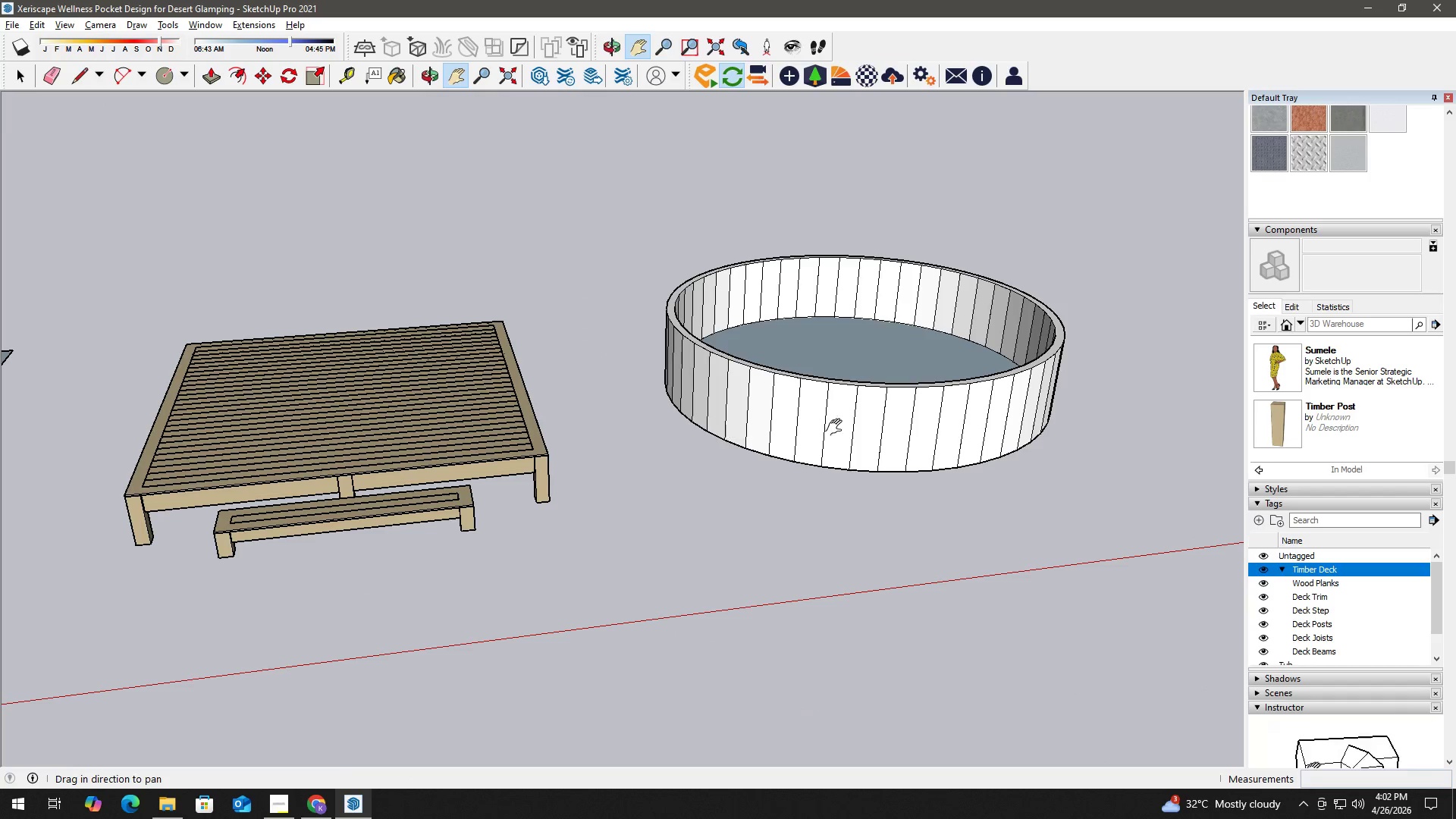 
key(Space)
 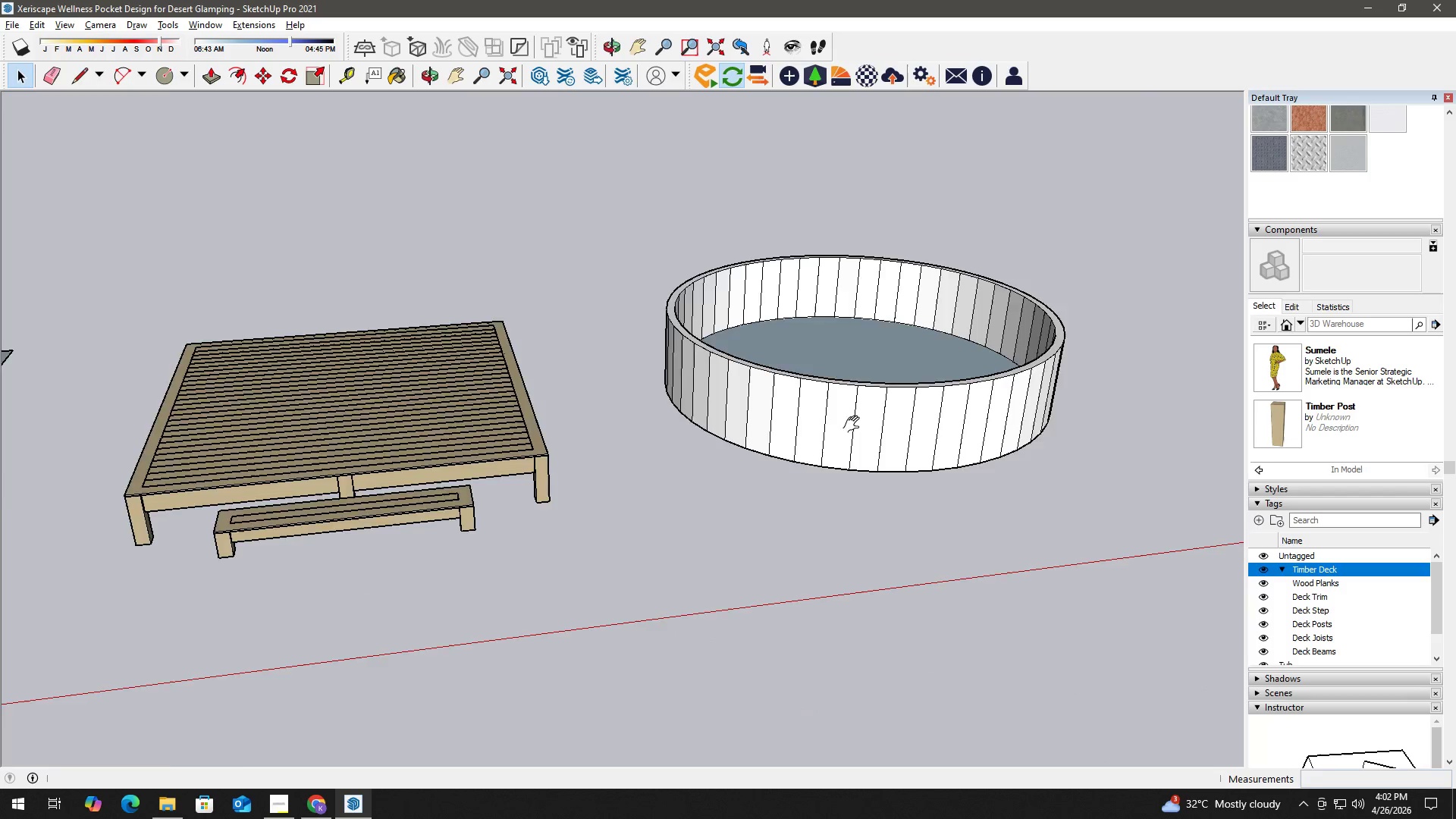 
key(B)
 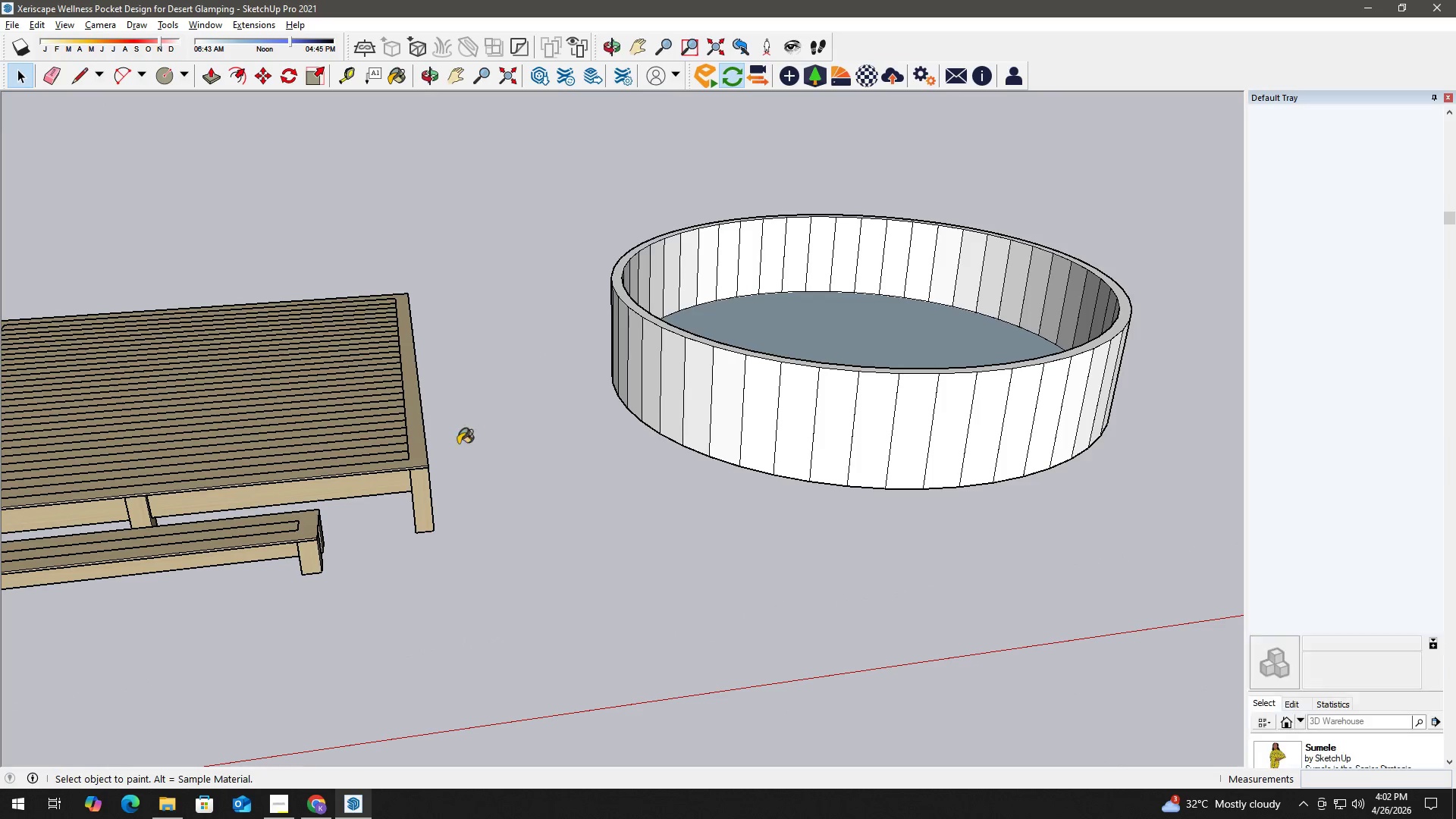 
scroll: coordinate [855, 422], scroll_direction: up, amount: 3.0
 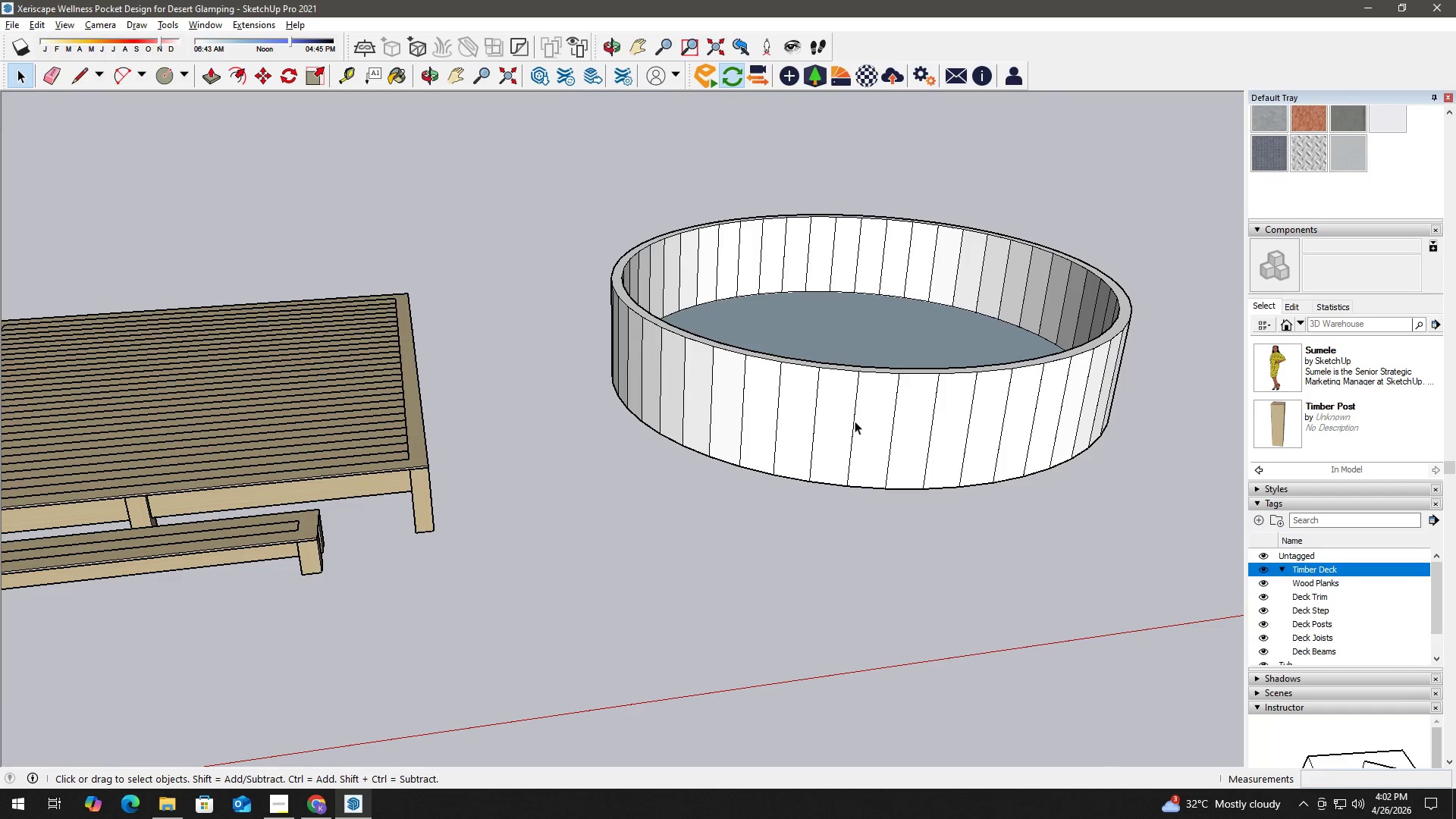 
hold_key(key=AltLeft, duration=0.77)
left_click([416, 482])
 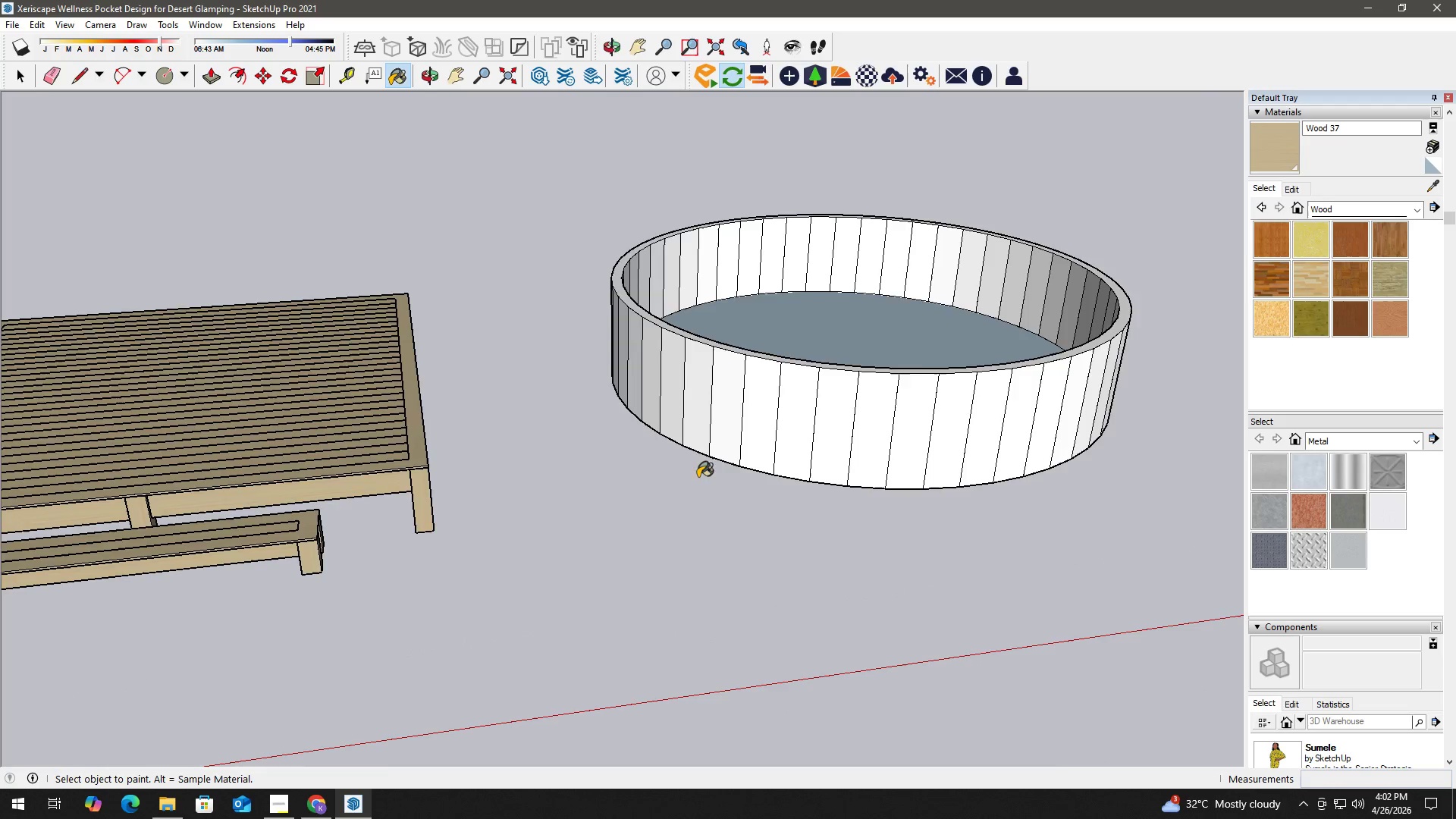 
key(Space)
 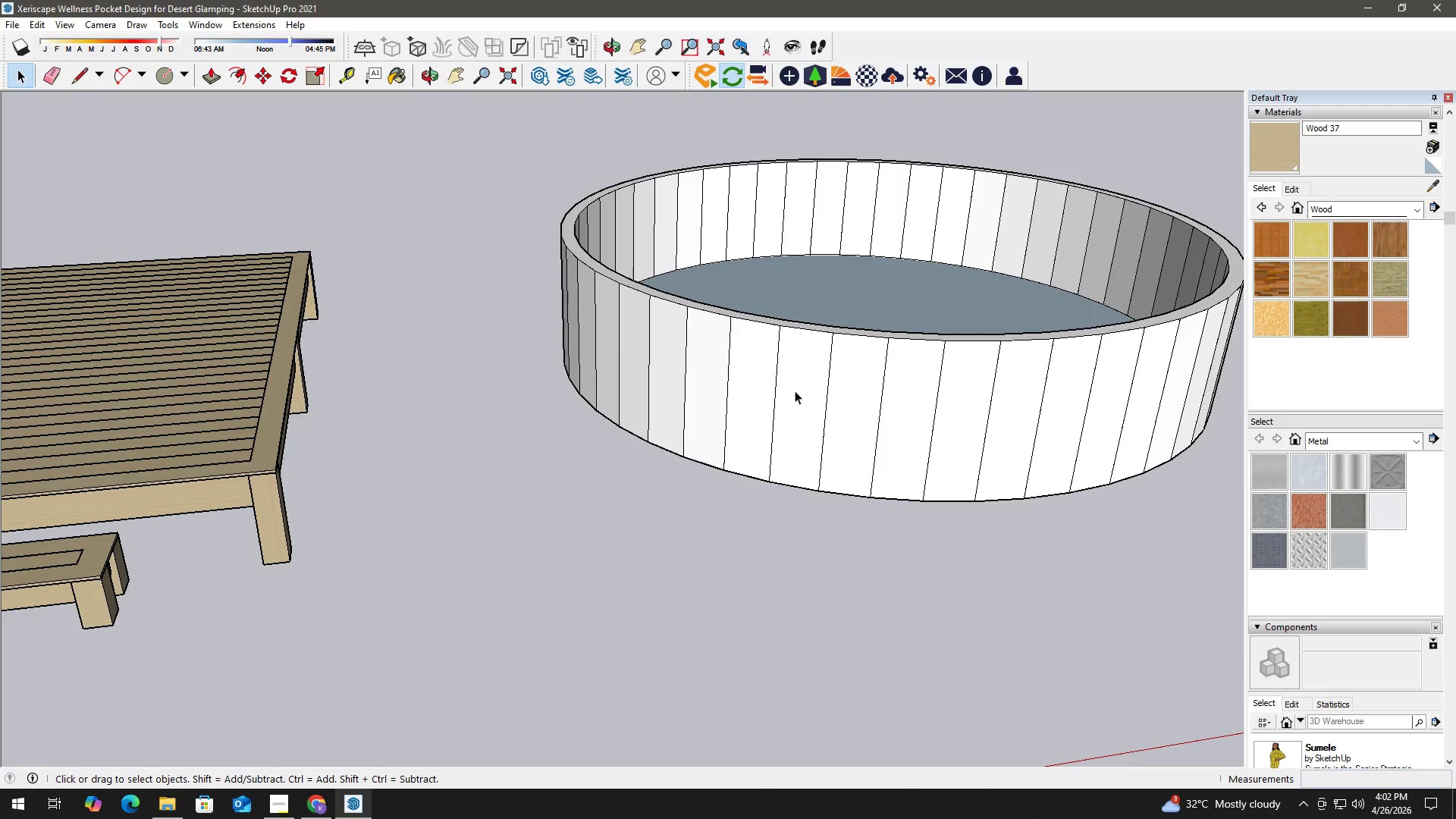 
double_click([795, 391])
 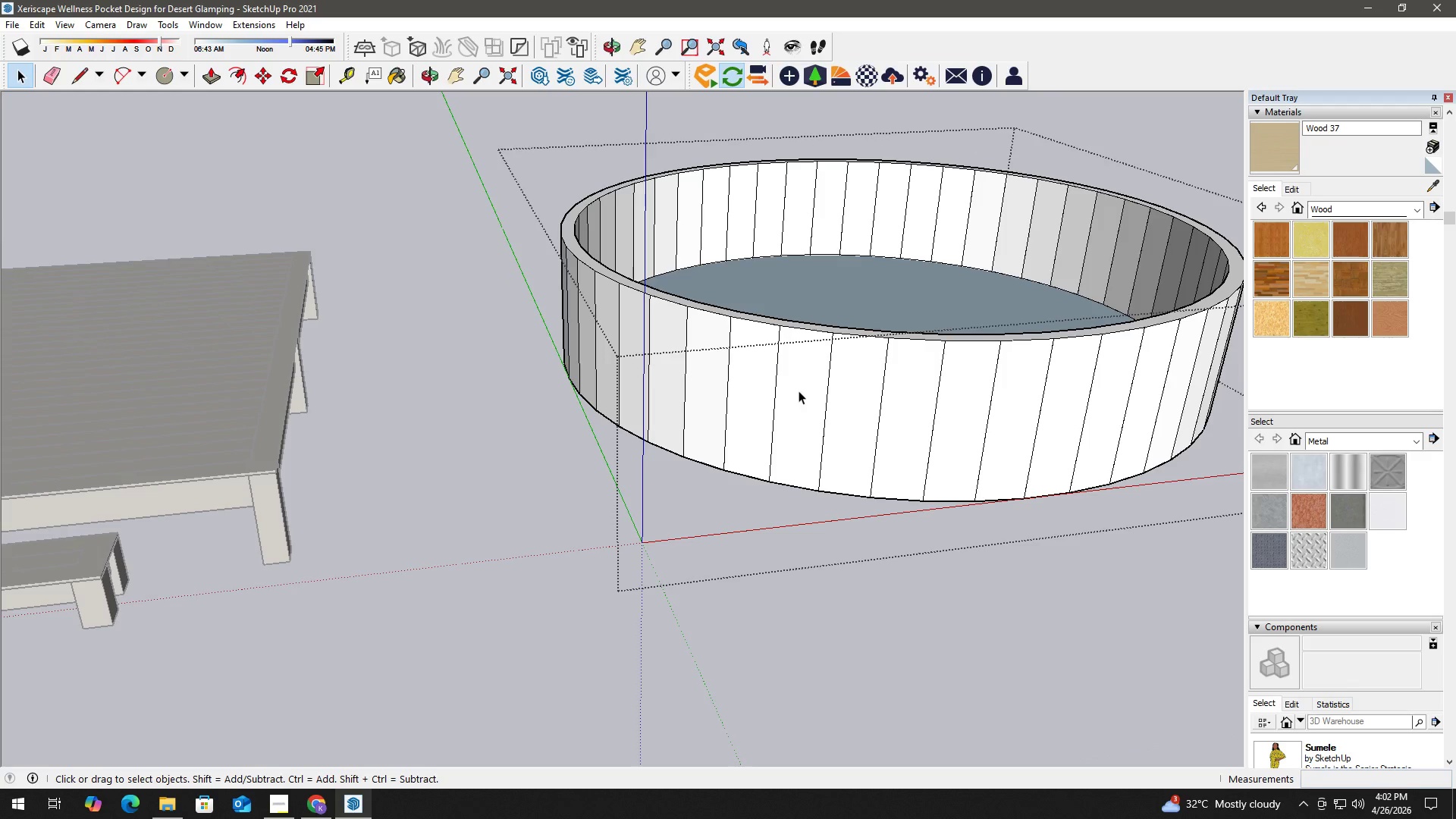 
scroll: coordinate [786, 451], scroll_direction: up, amount: 3.0
 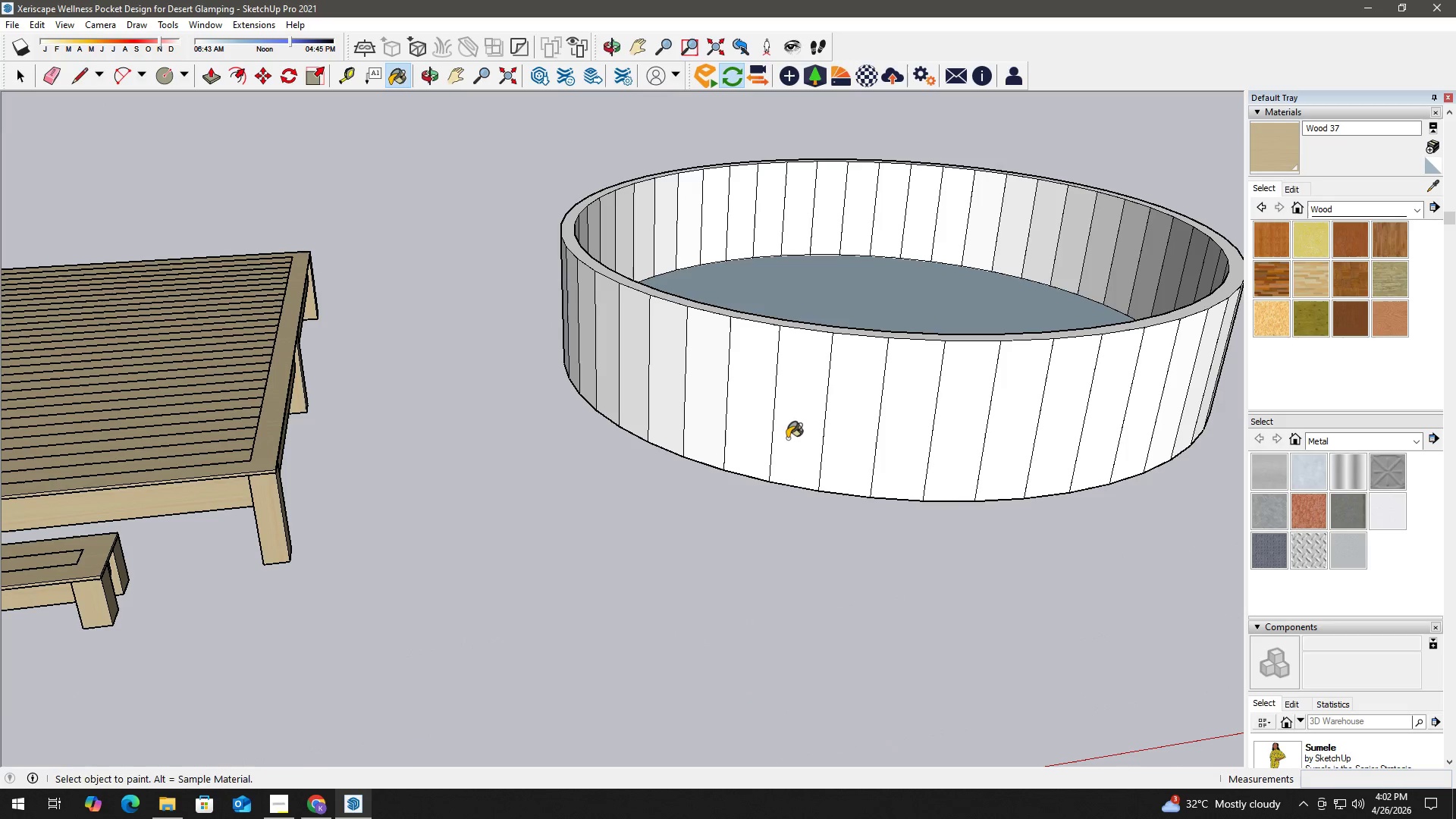 
triple_click([807, 389])
 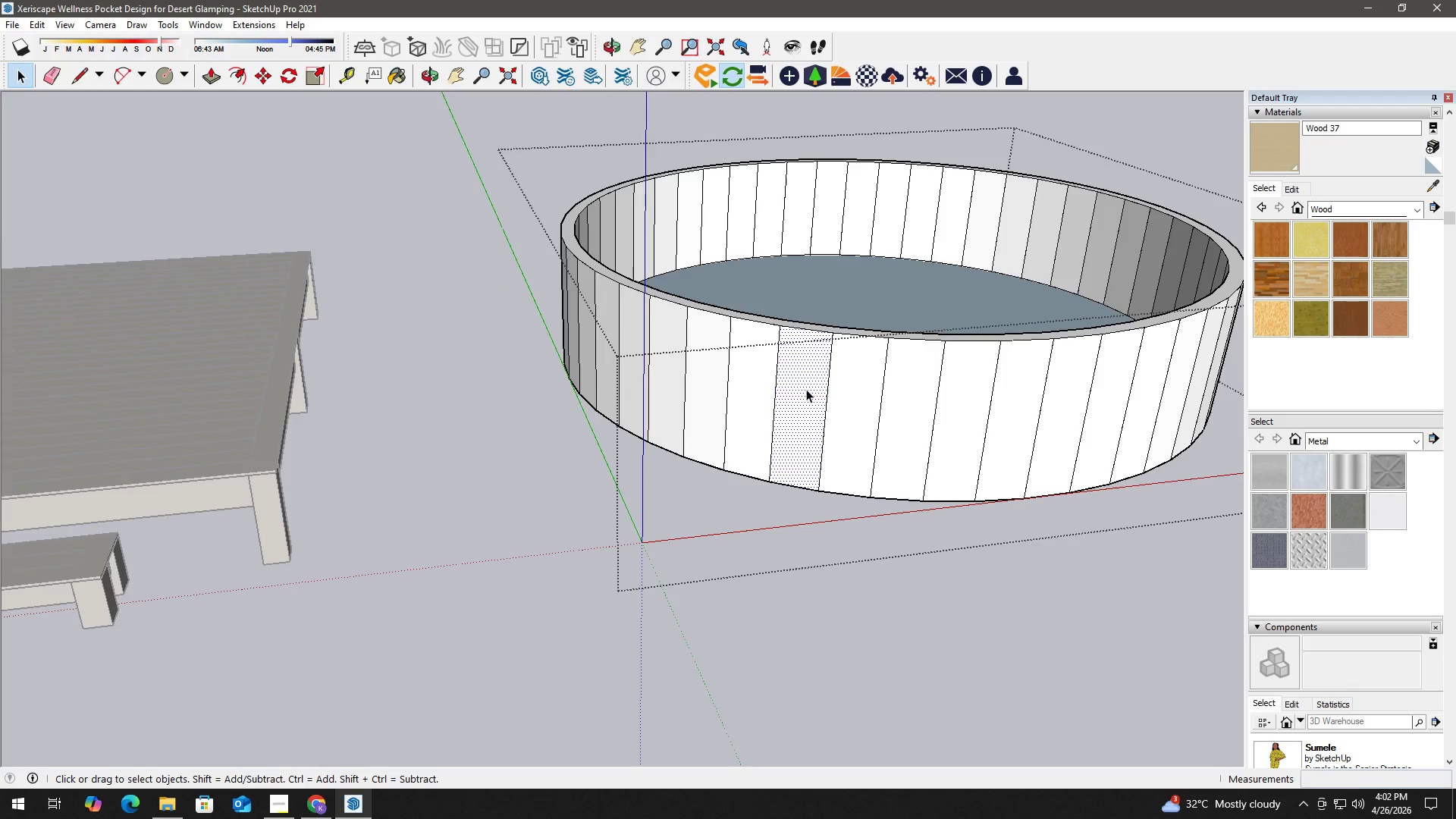 
key(B)
 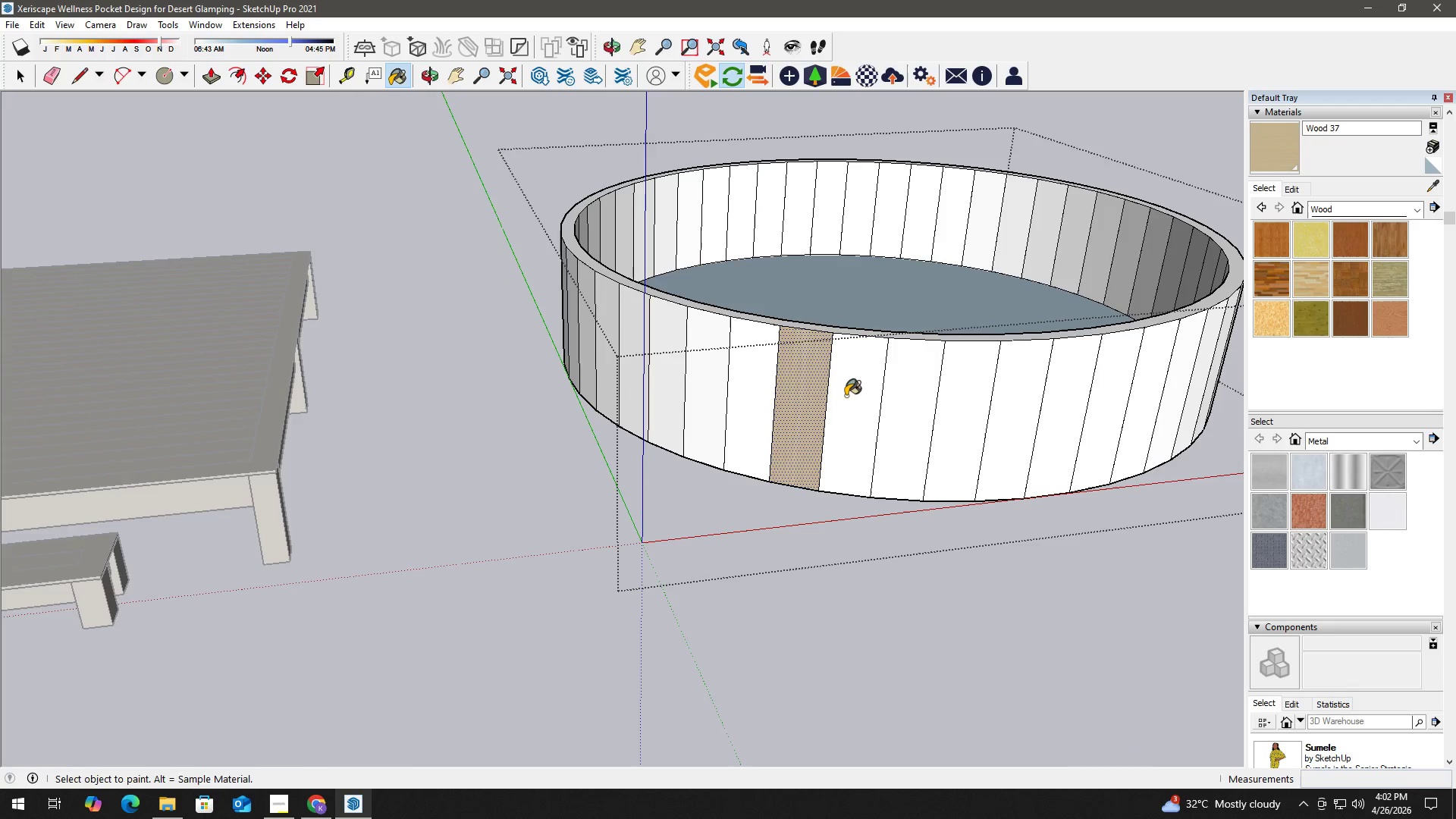 
key(Space)
 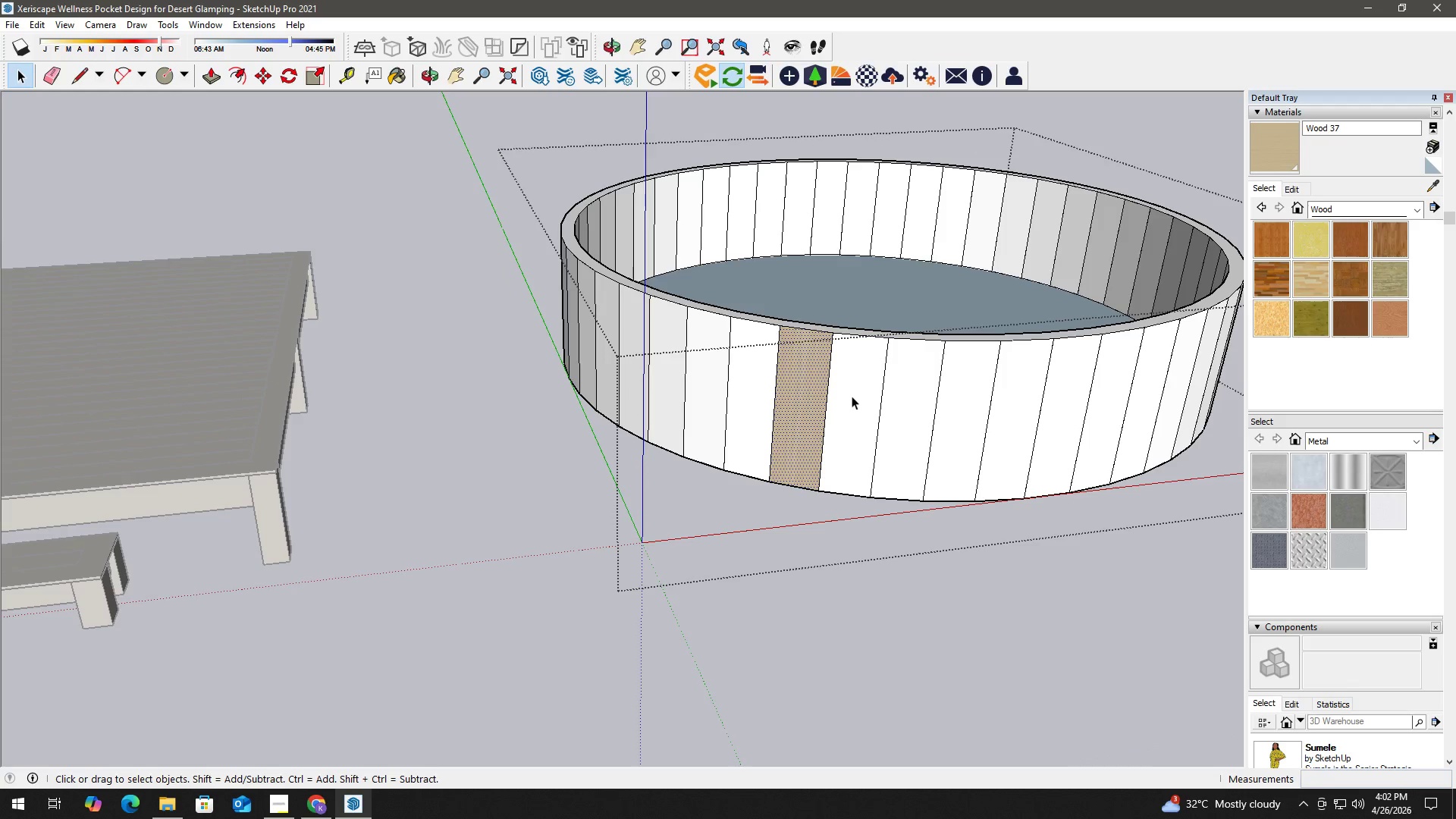 
key(B)
 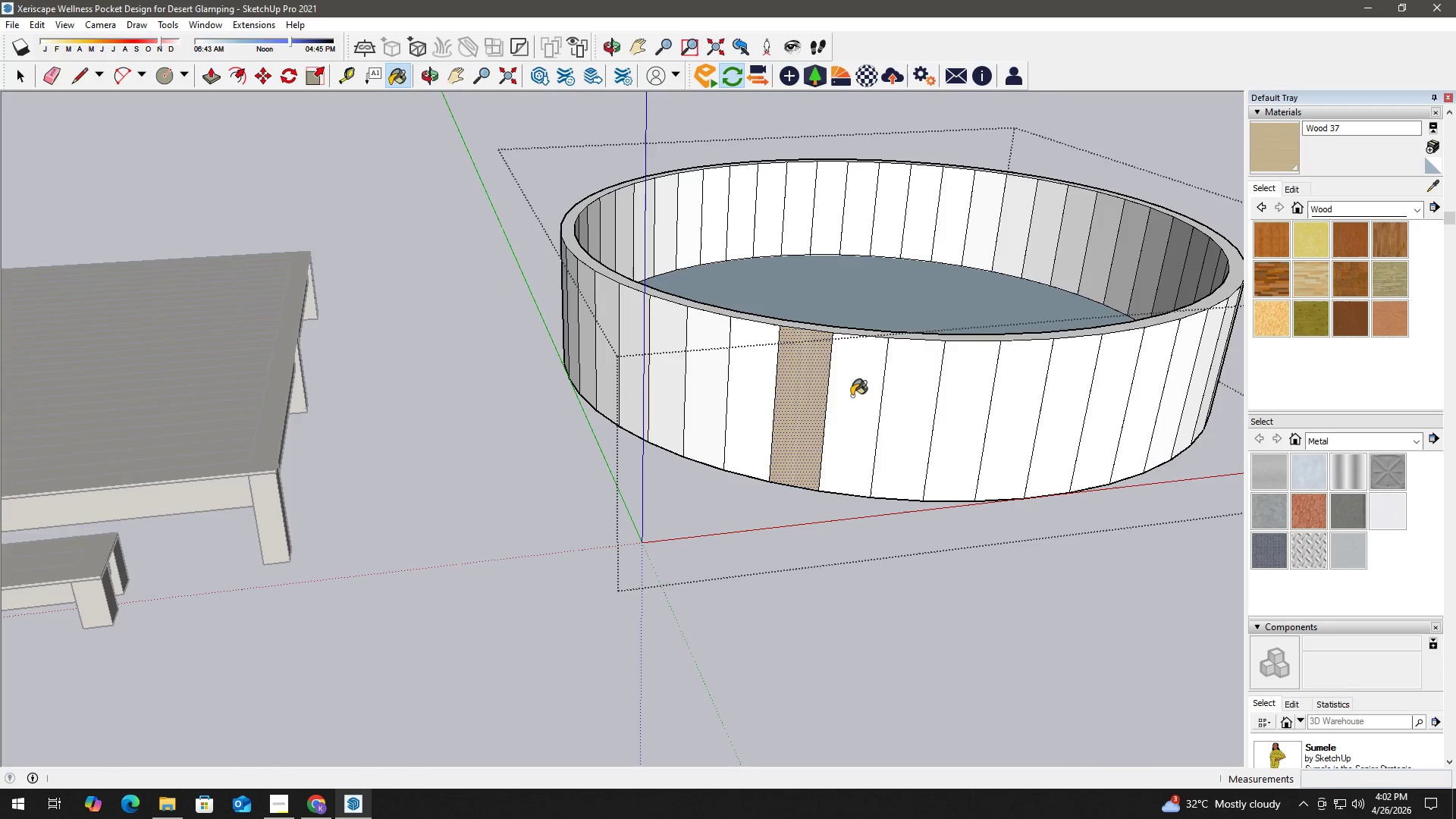 
left_click([852, 396])
 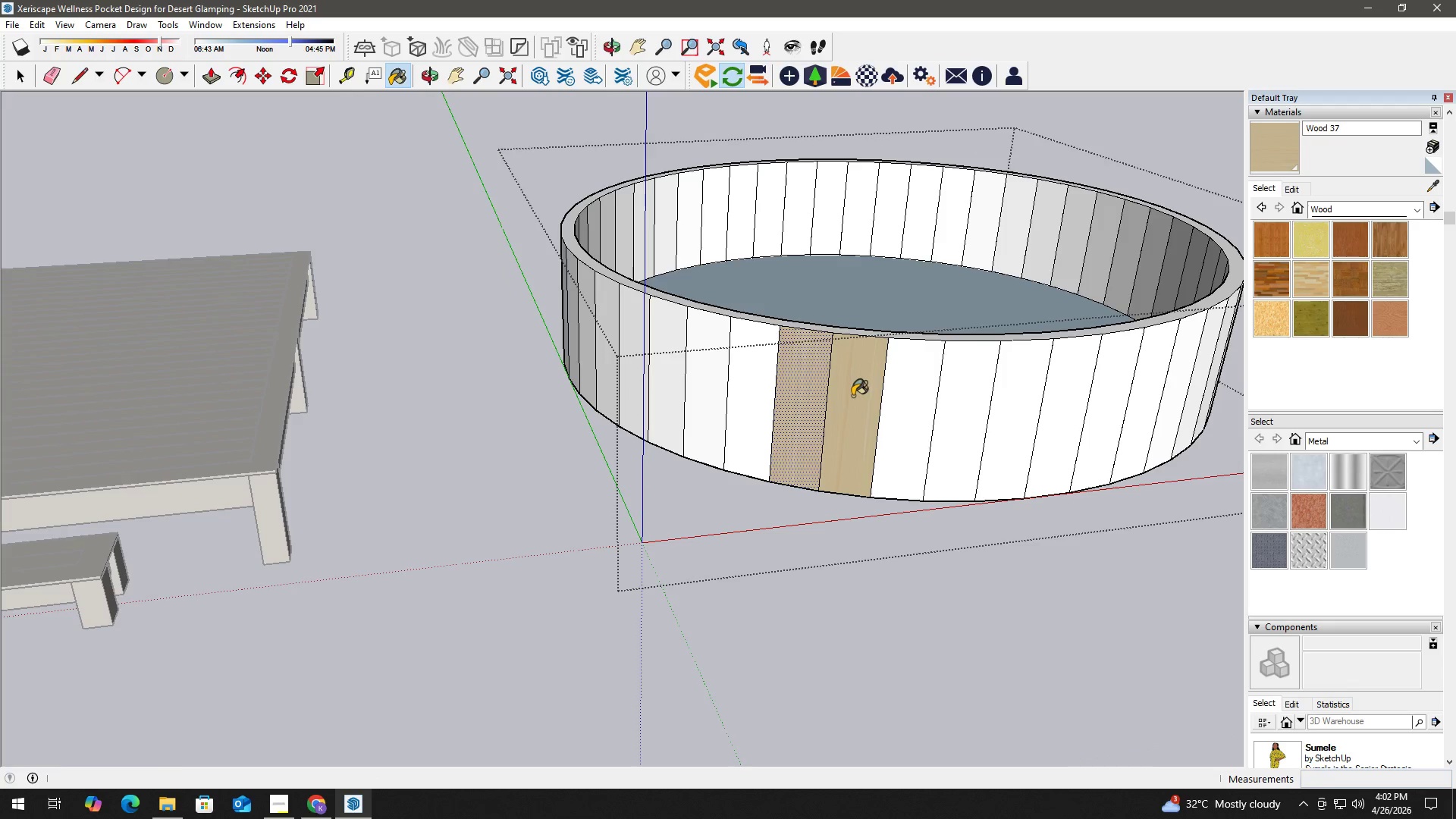 
key(Space)
 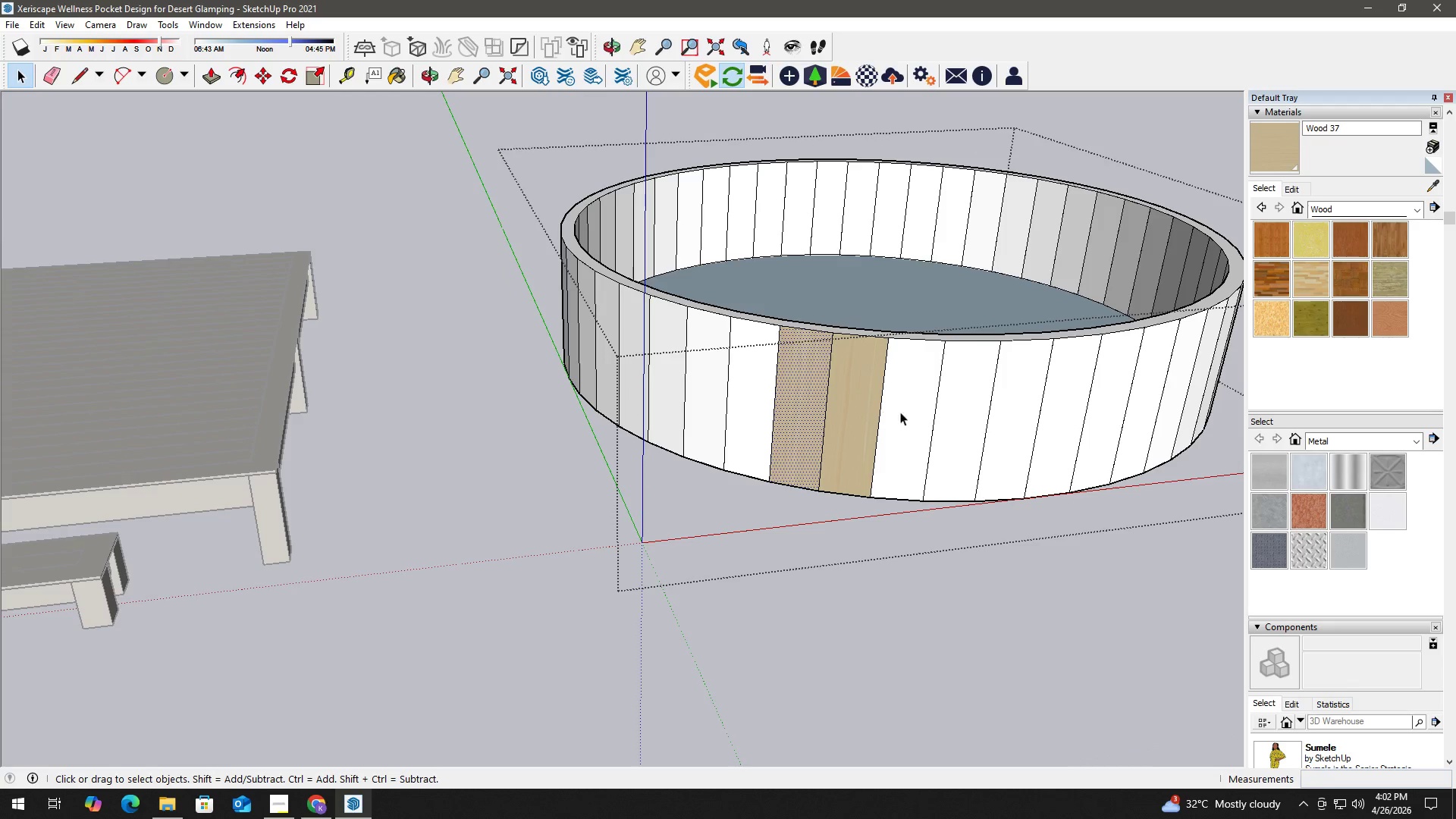 
key(B)
 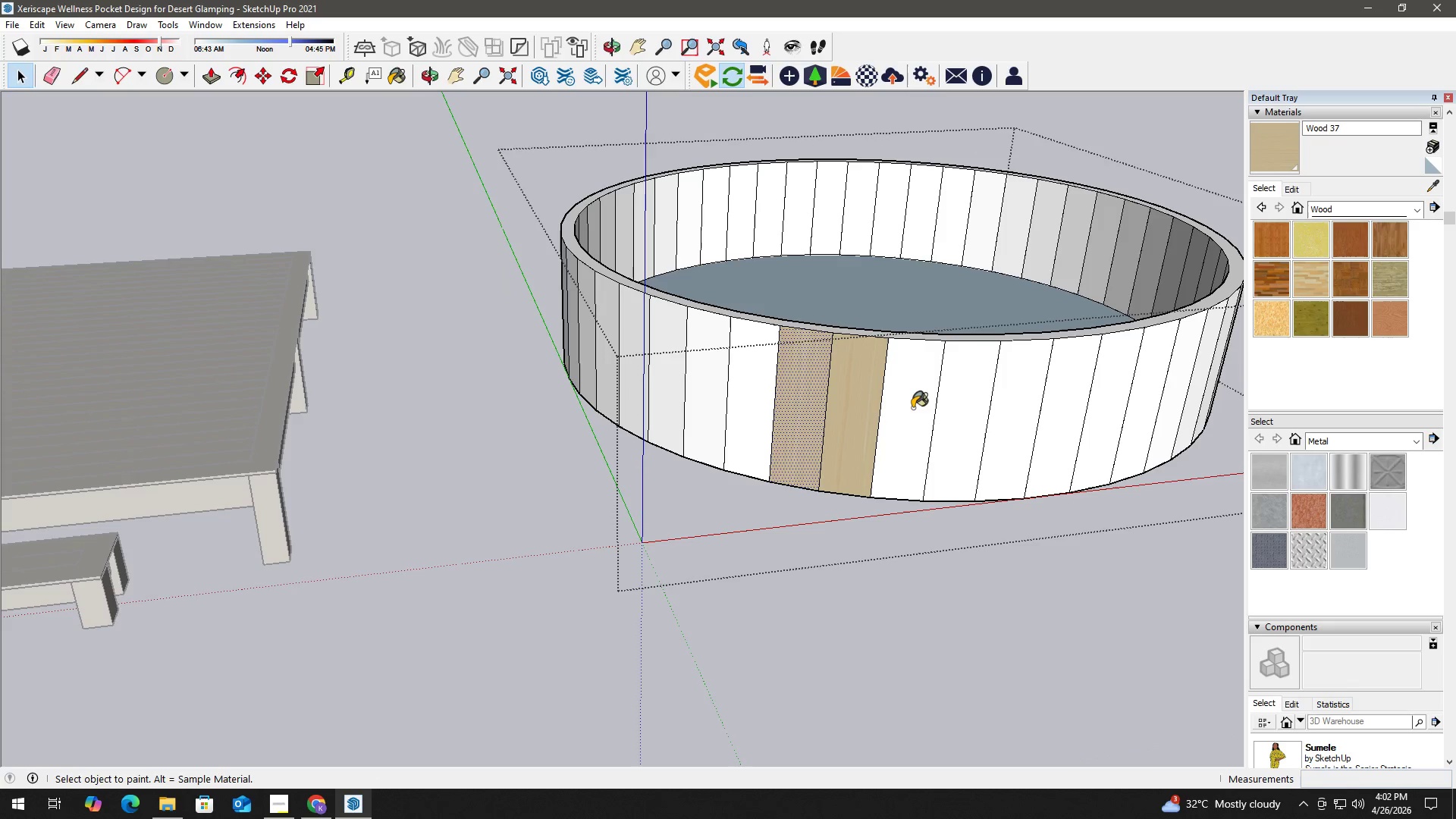 
left_click([913, 408])
 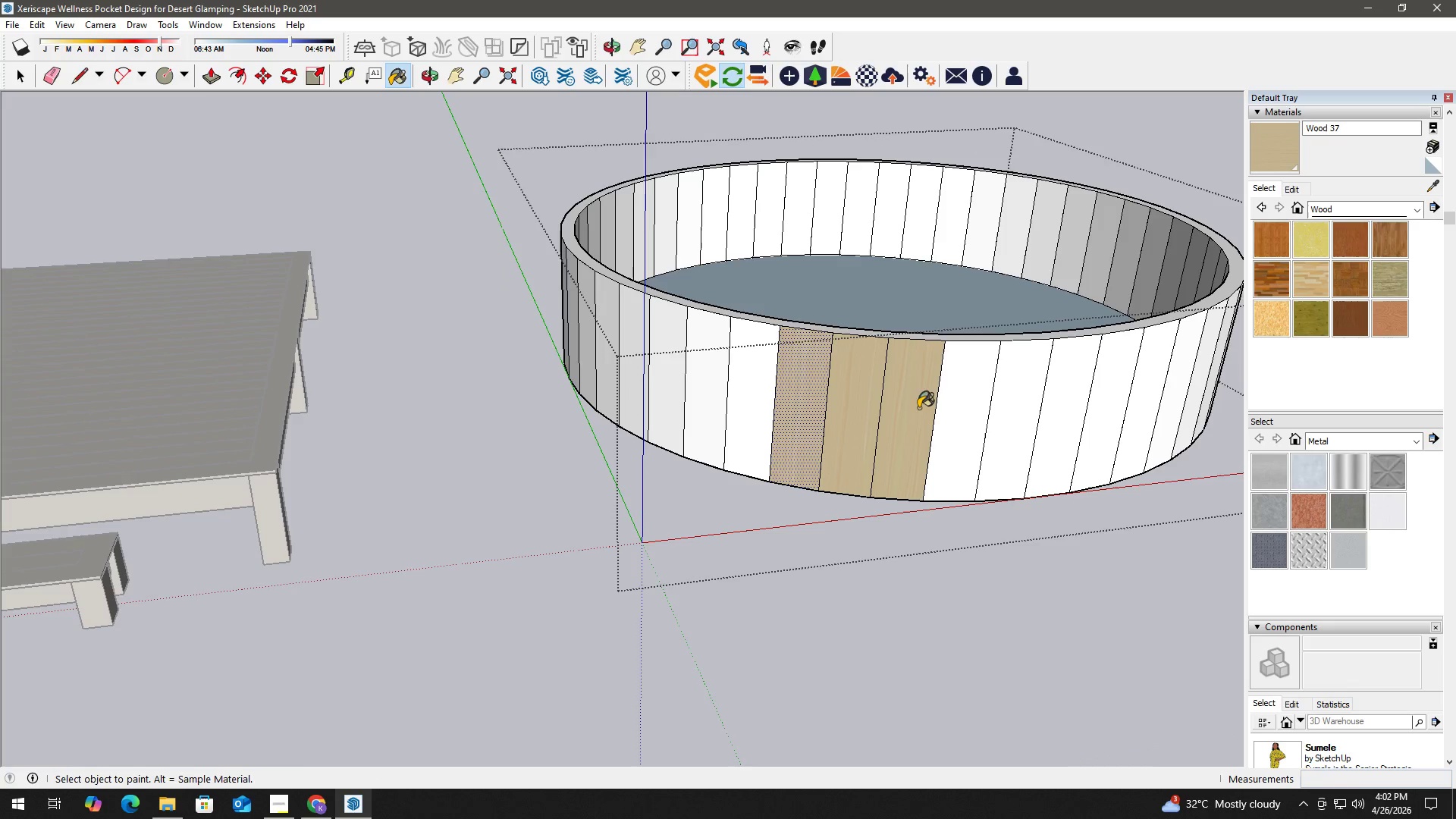 
key(Space)
 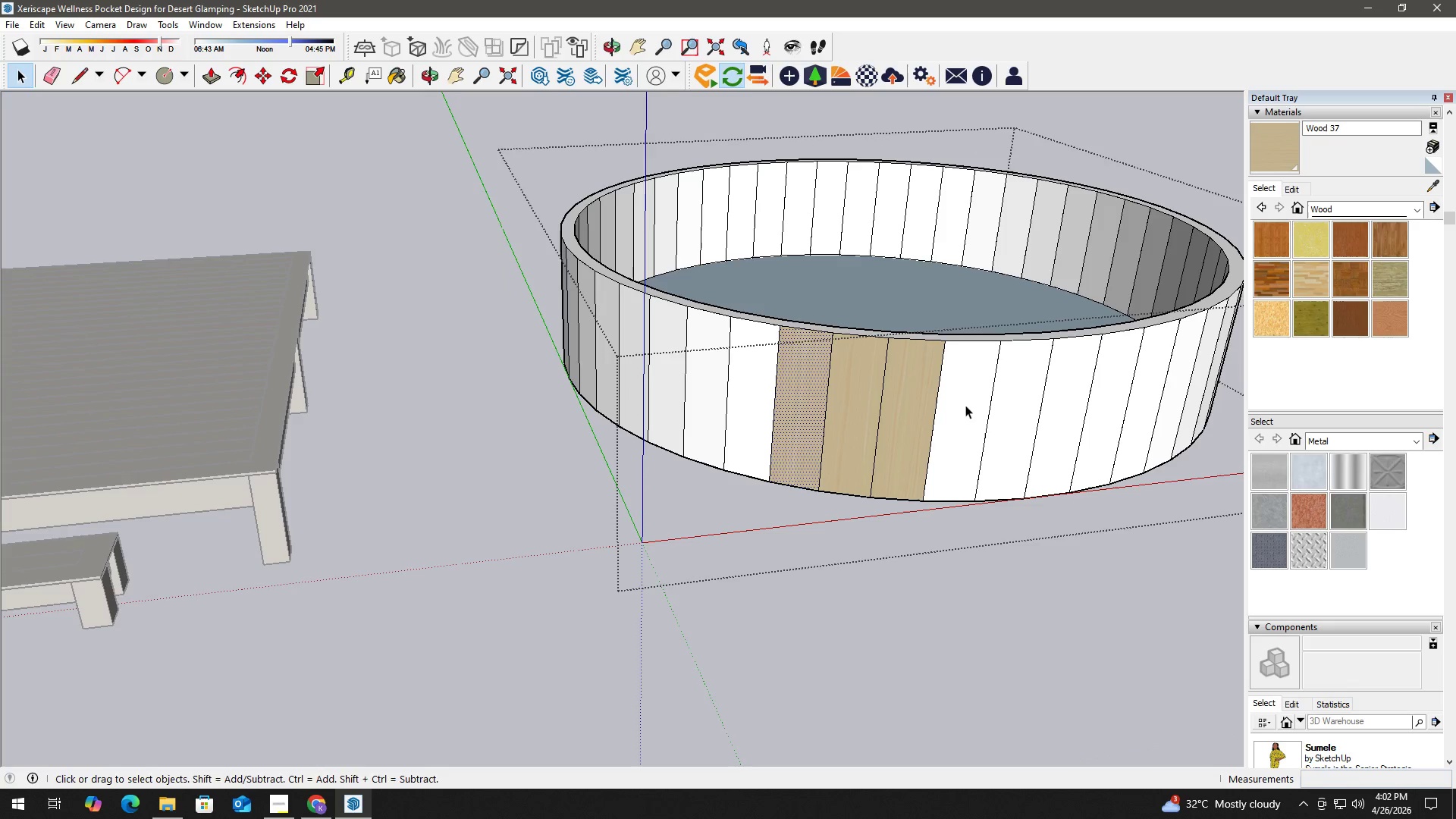 
key(B)
 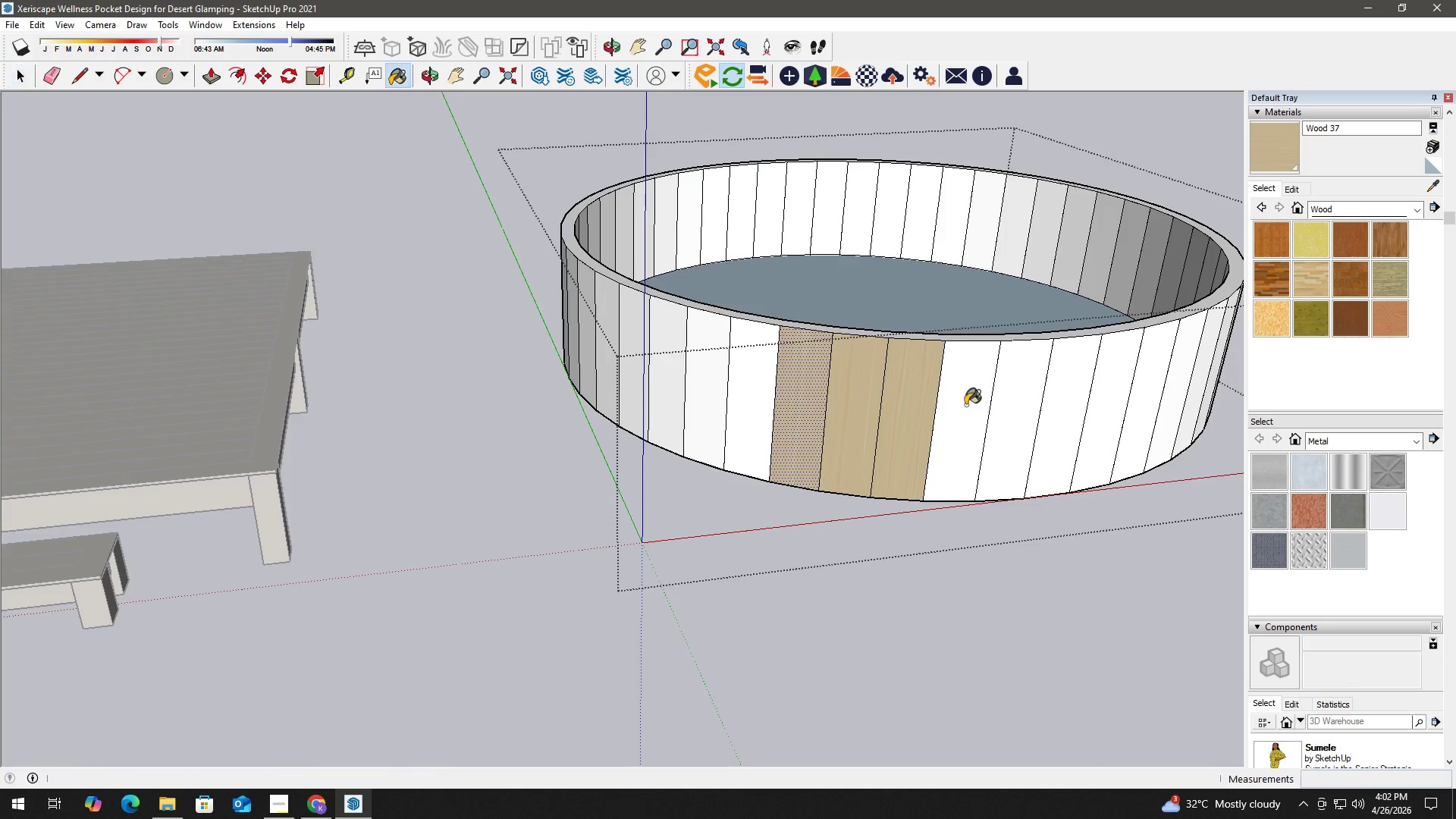 
left_click([965, 405])
 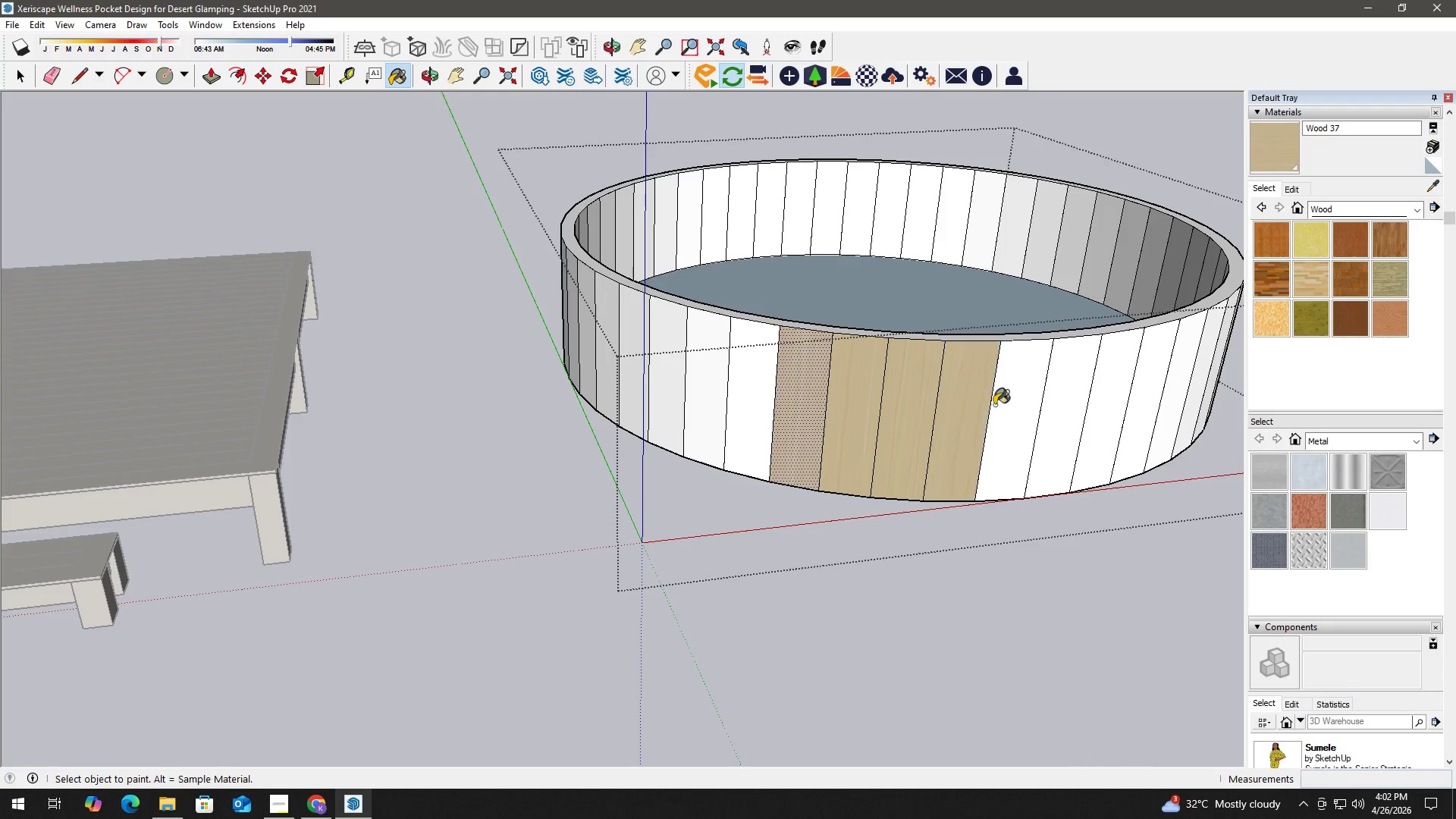 
key(Space)
 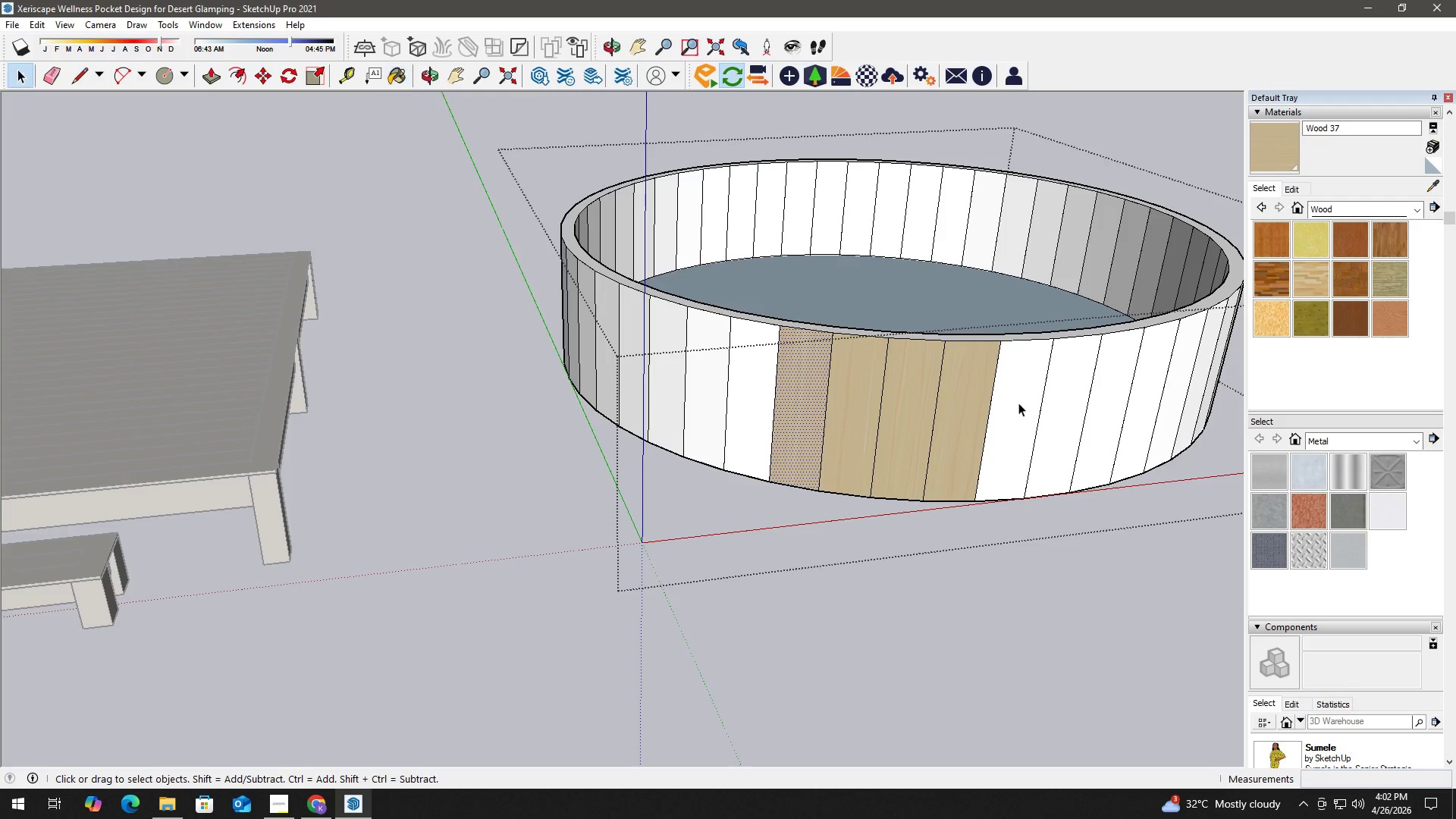 
double_click([1018, 402])
 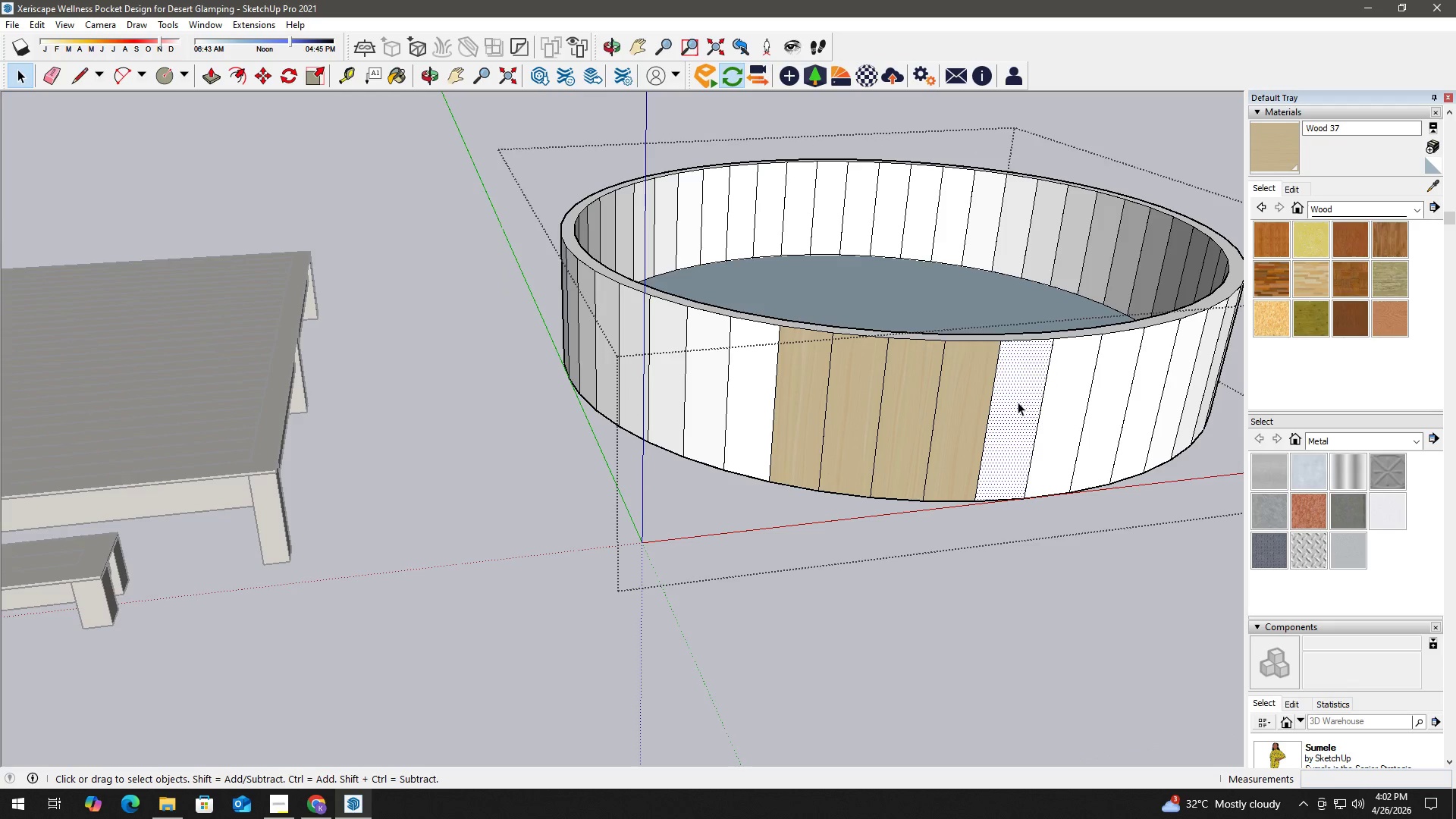 
key(B)
 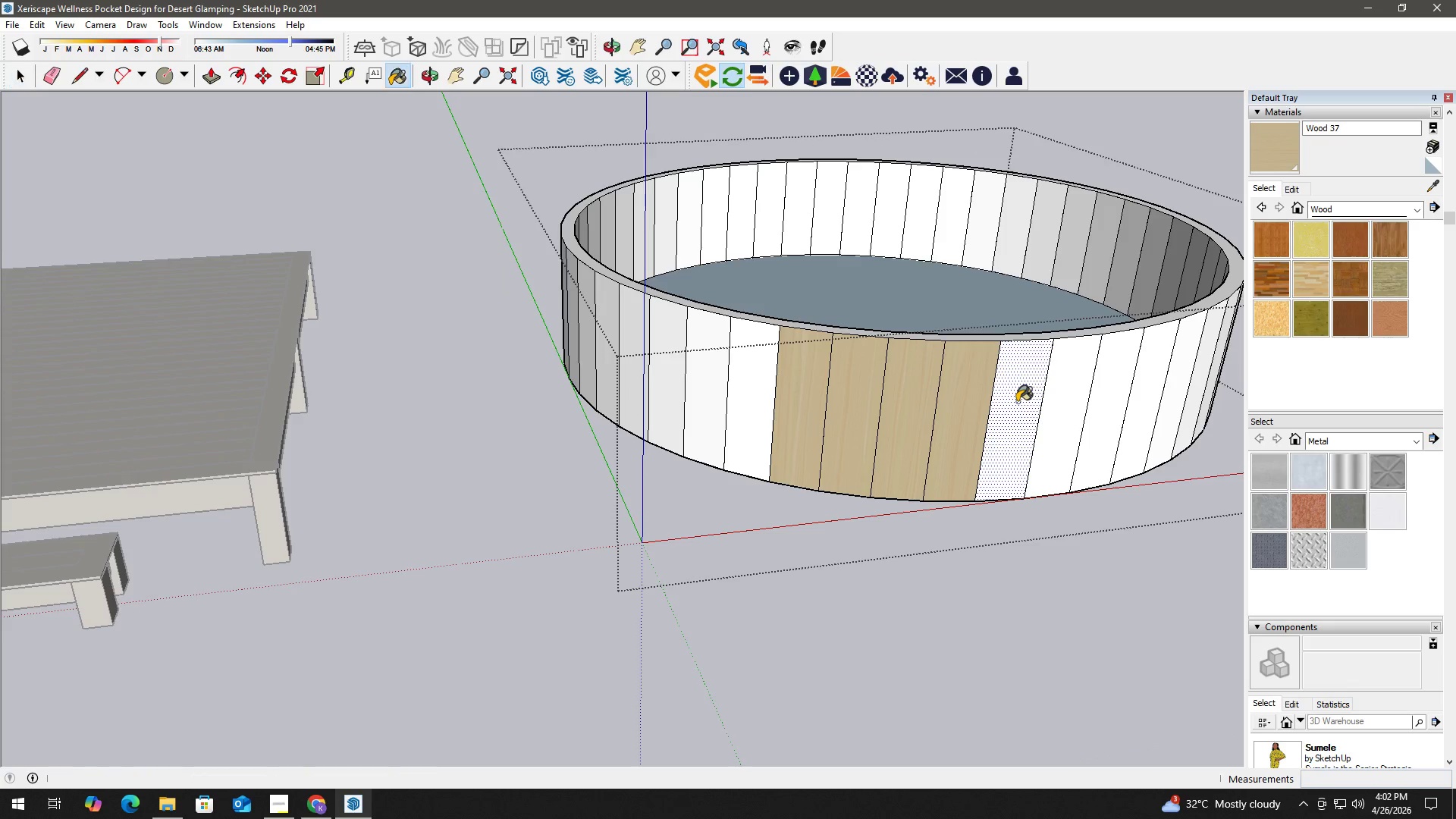 
left_click([1017, 402])
 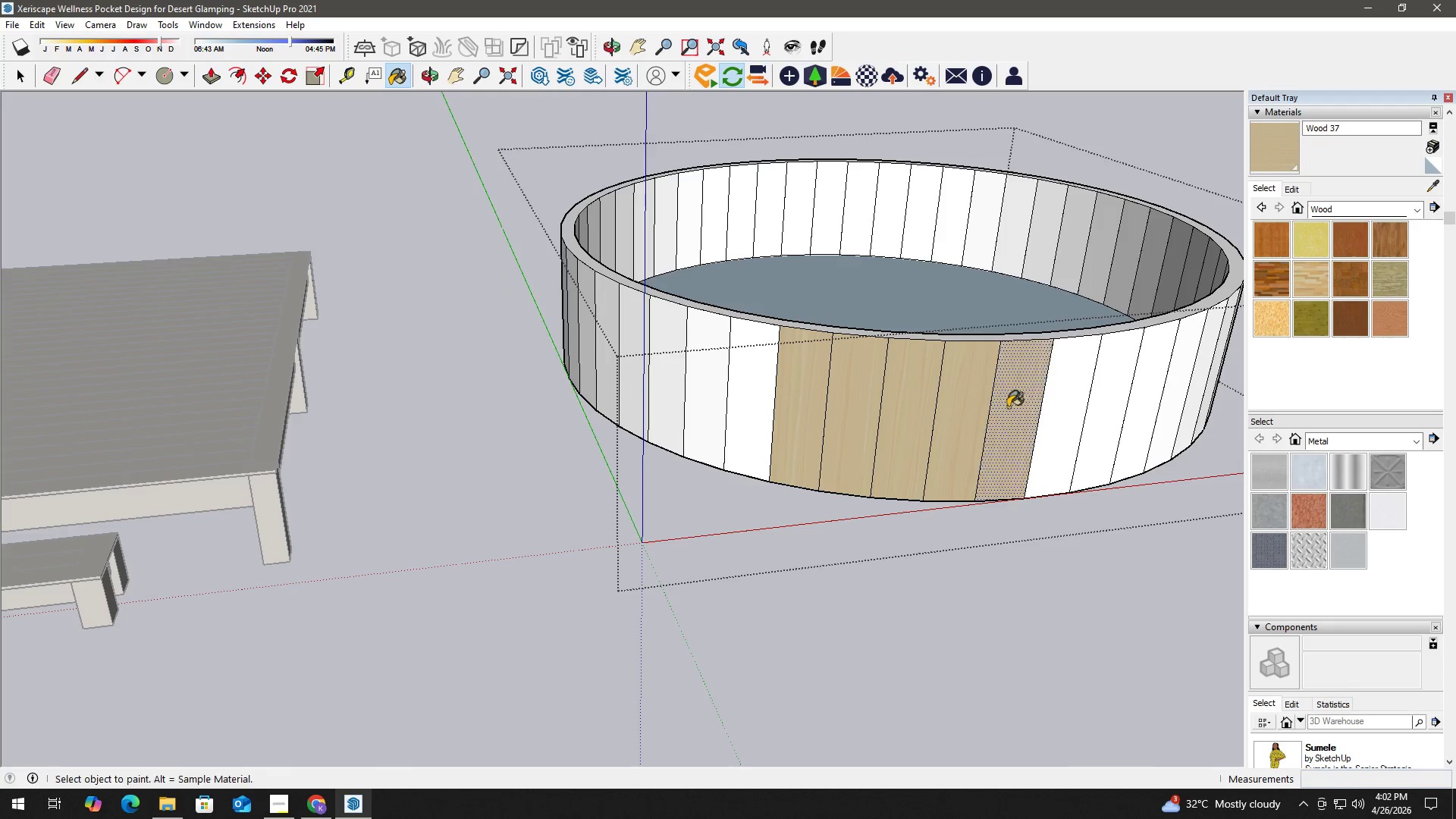 
key(Space)
 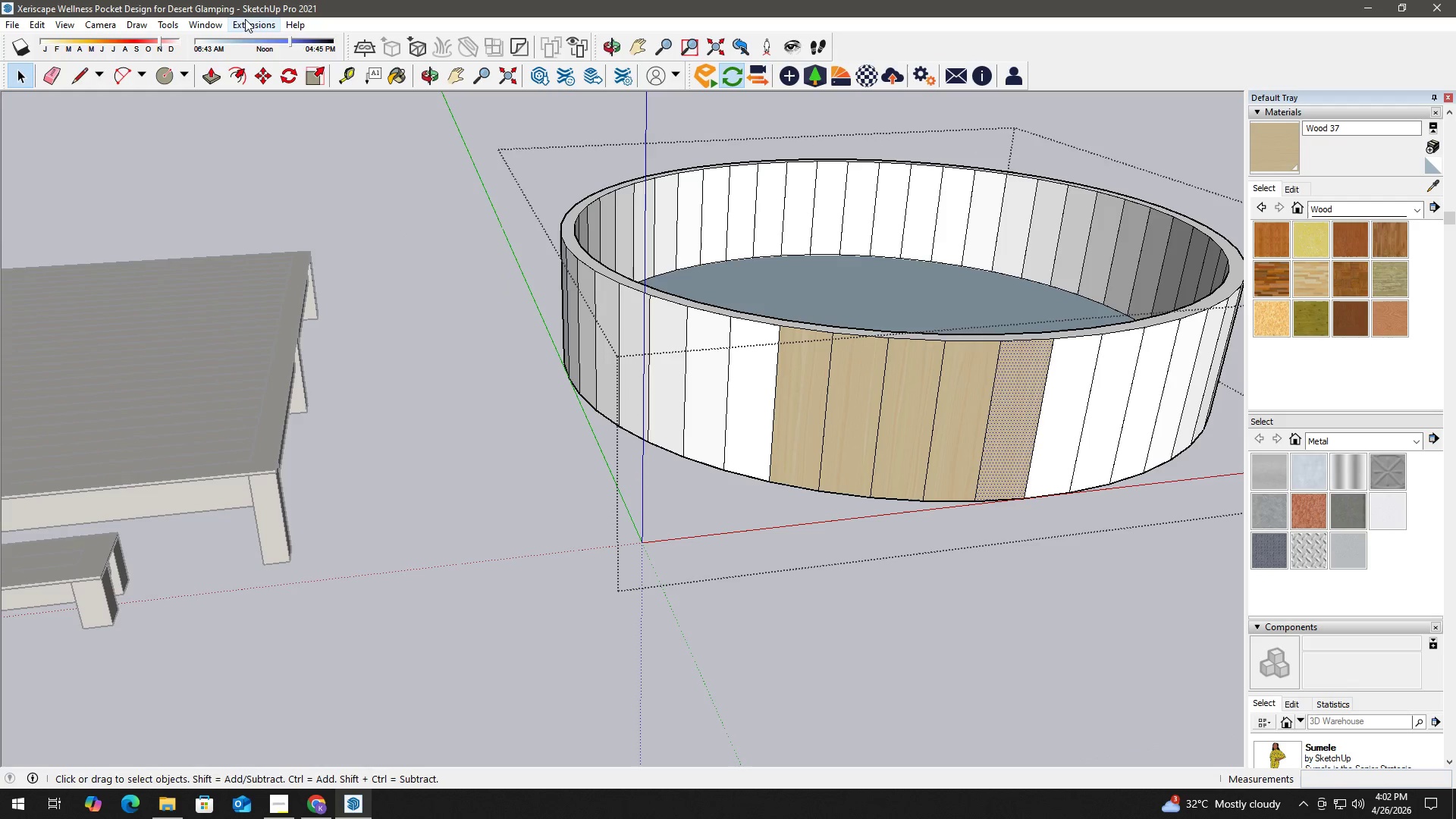 
double_click([262, 55])
 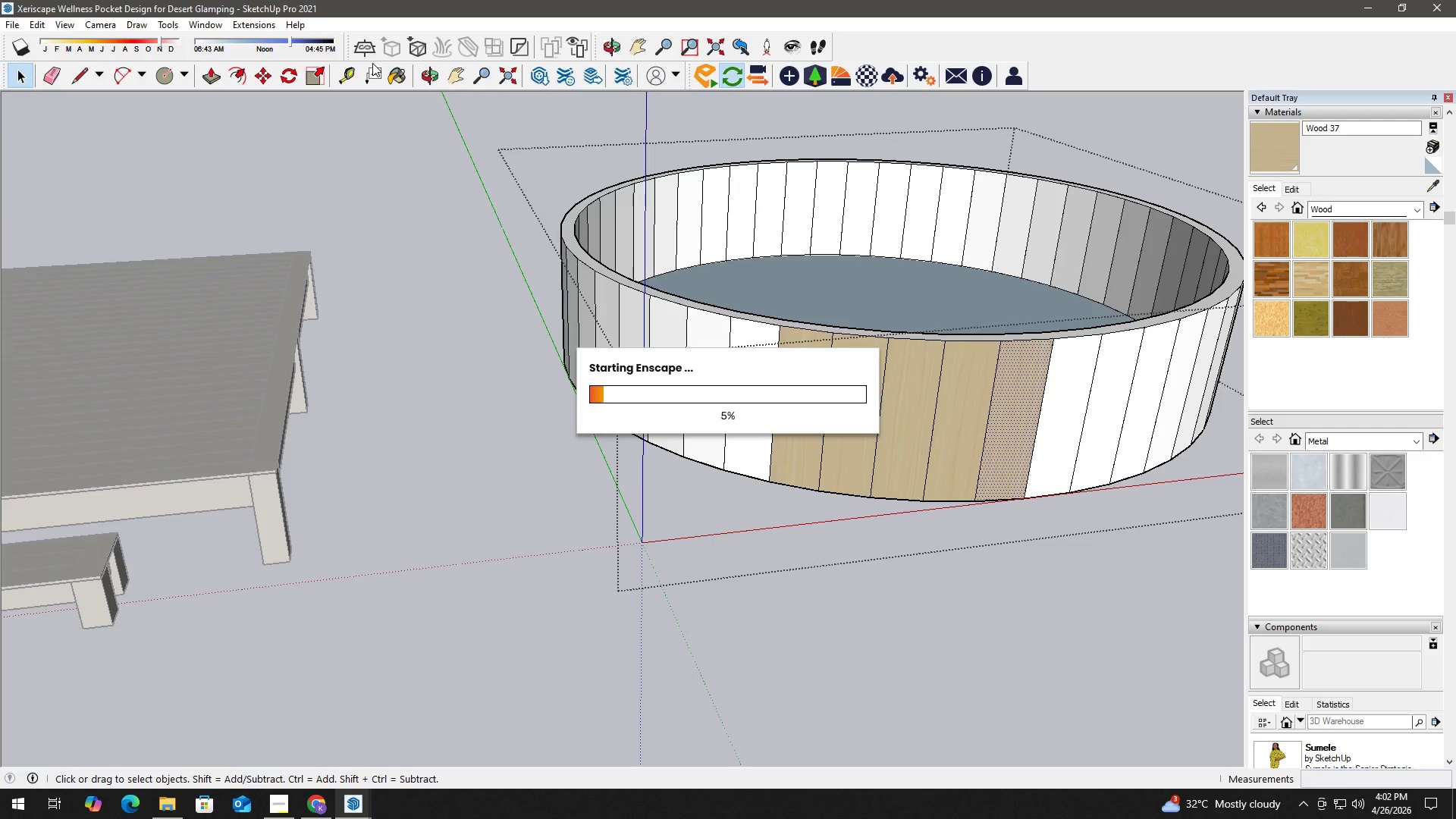 
wait(12.74)
 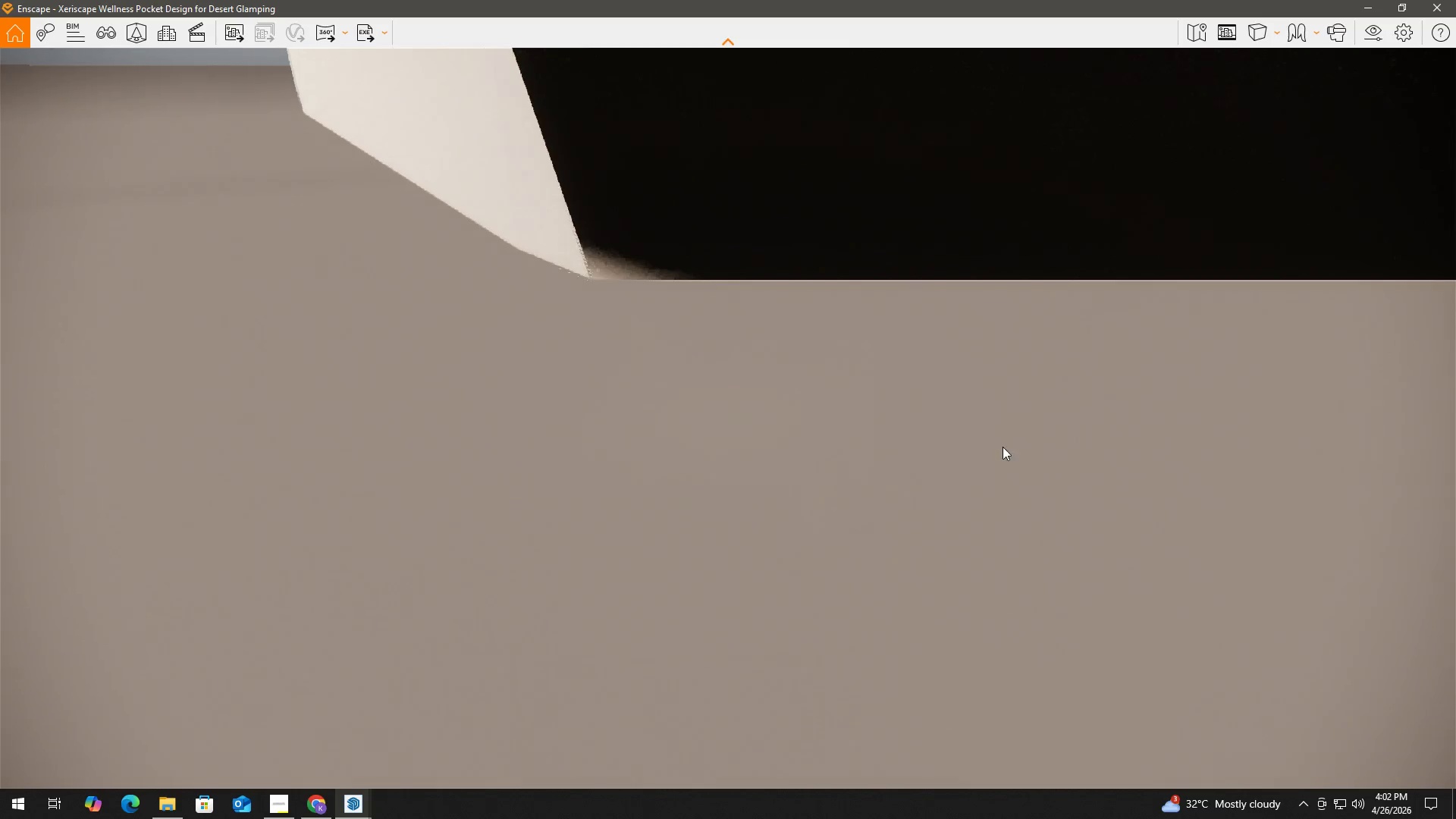 
key(H)
 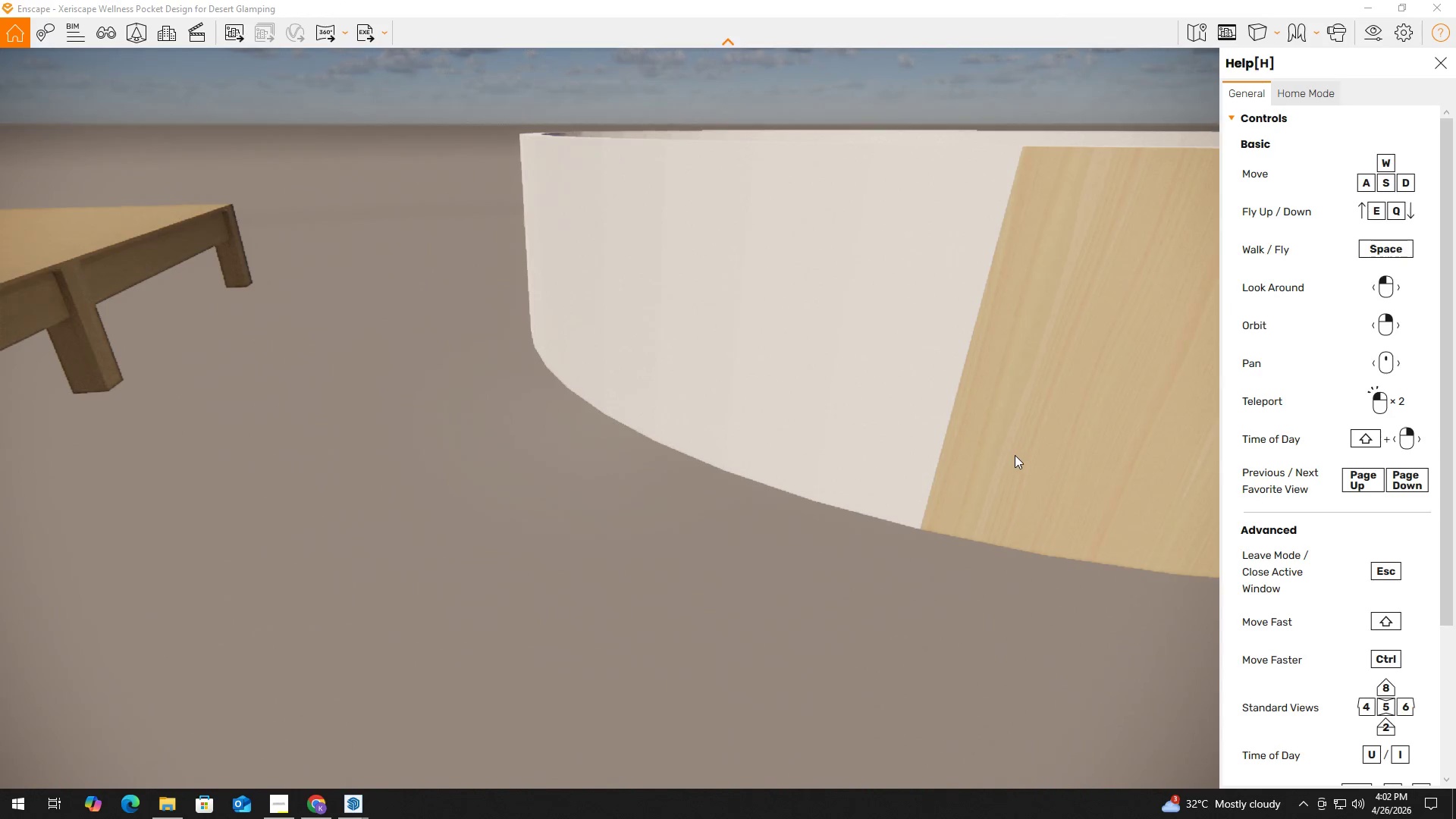 
scroll: coordinate [932, 447], scroll_direction: up, amount: 6.0
 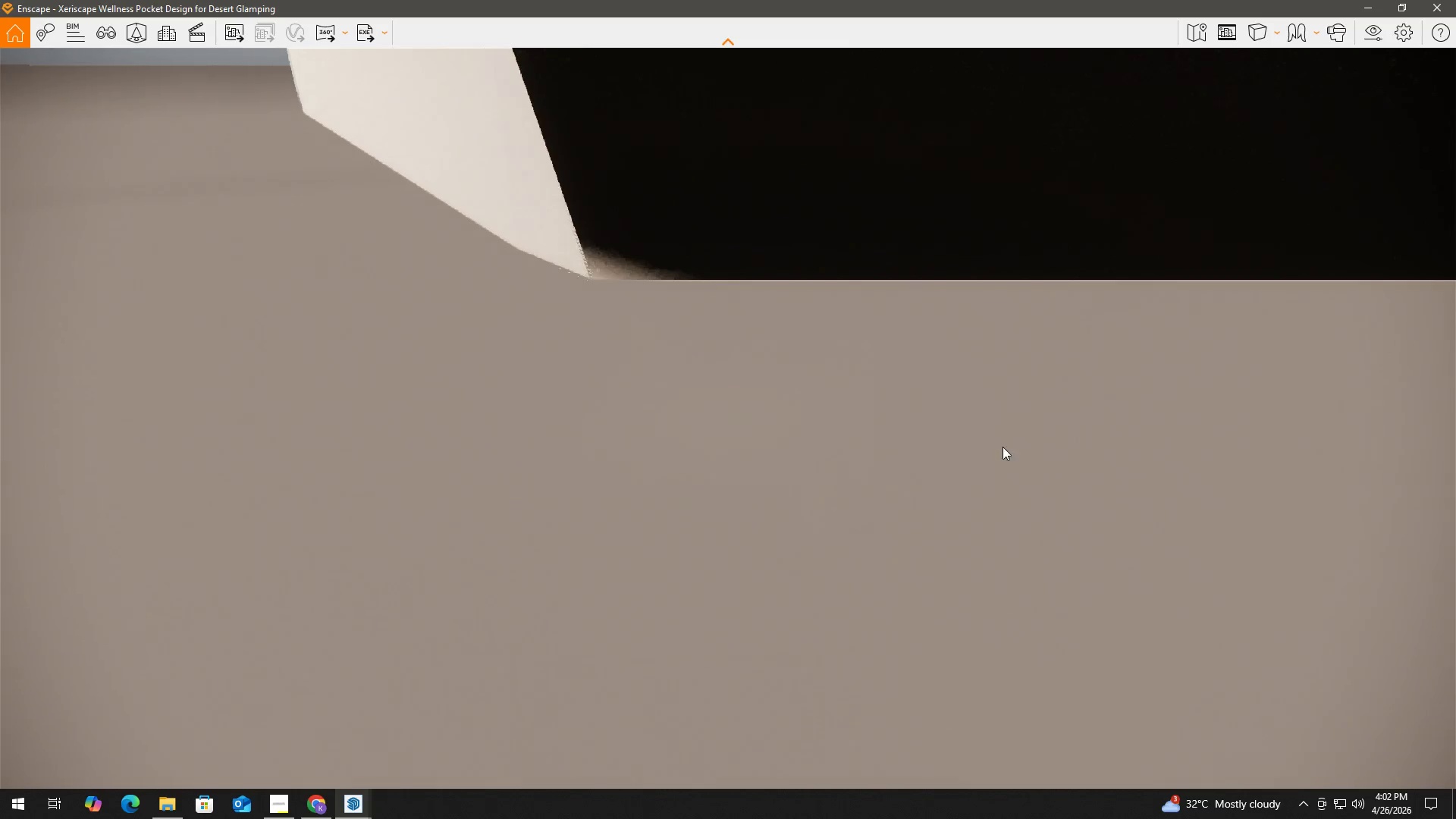 
key(Alt+Tab)
 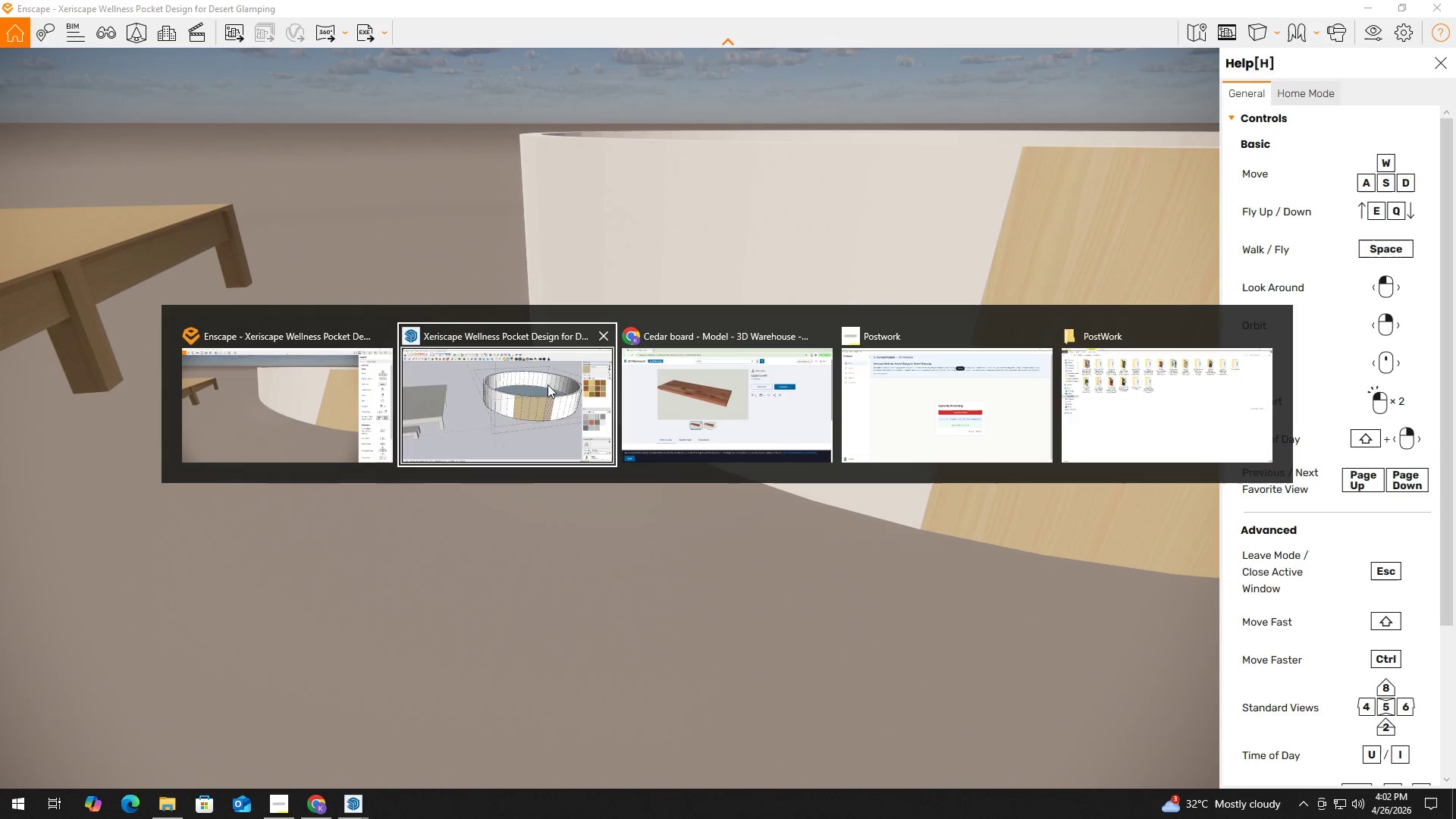 
left_click([516, 389])
 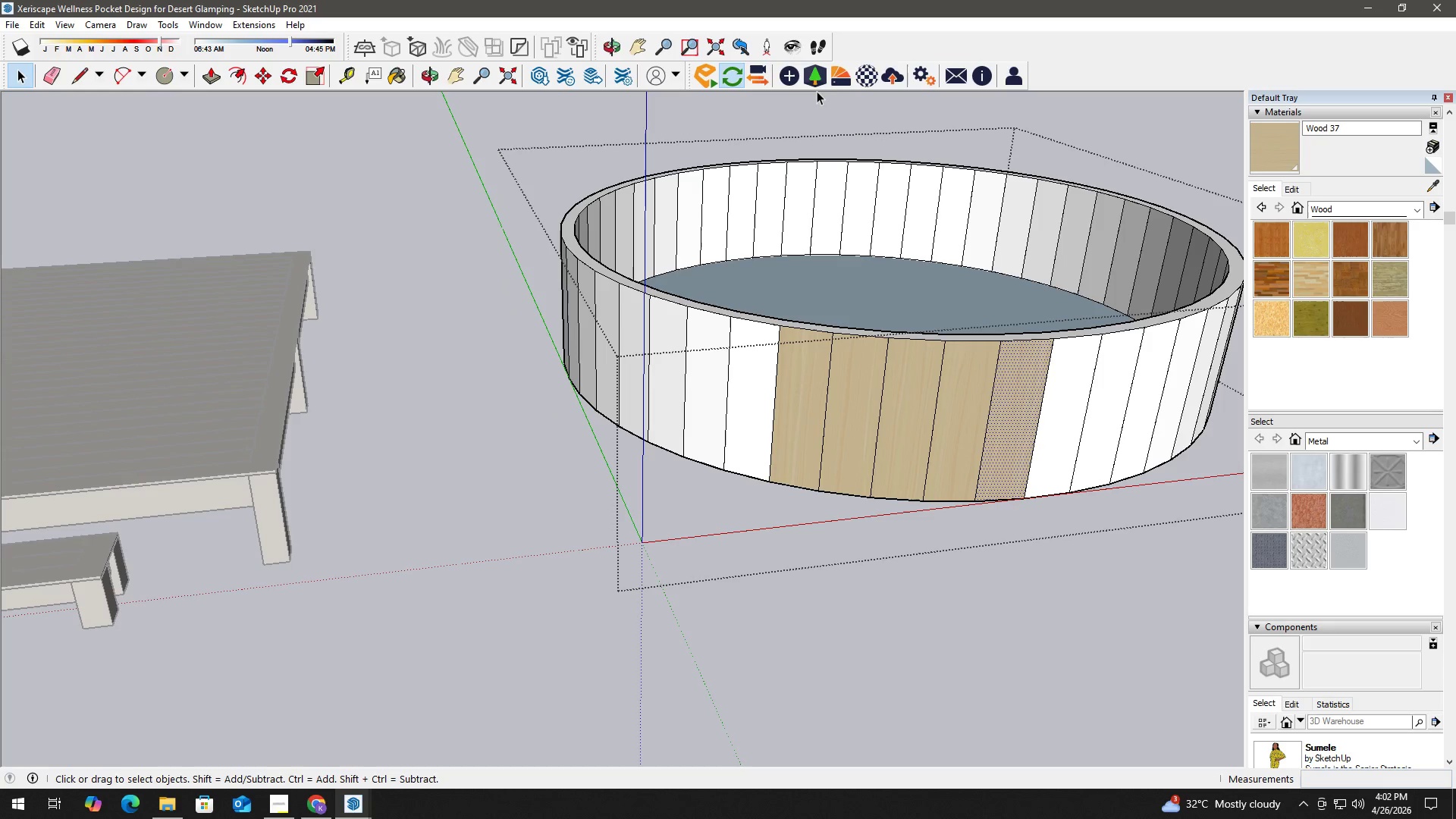 
left_click([836, 80])
 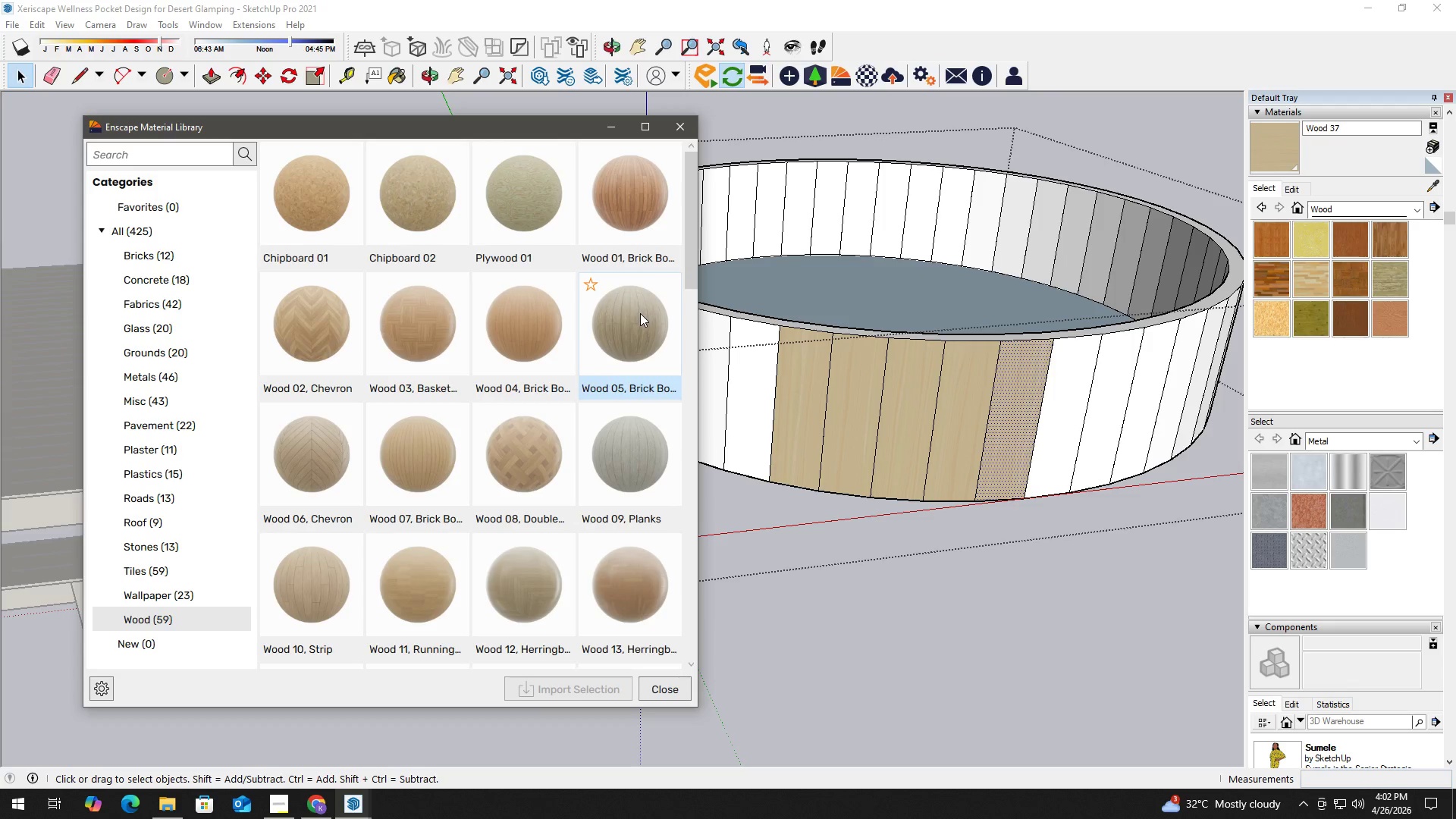 
left_click_drag(start_coordinate=[689, 269], to_coordinate=[686, 289])
 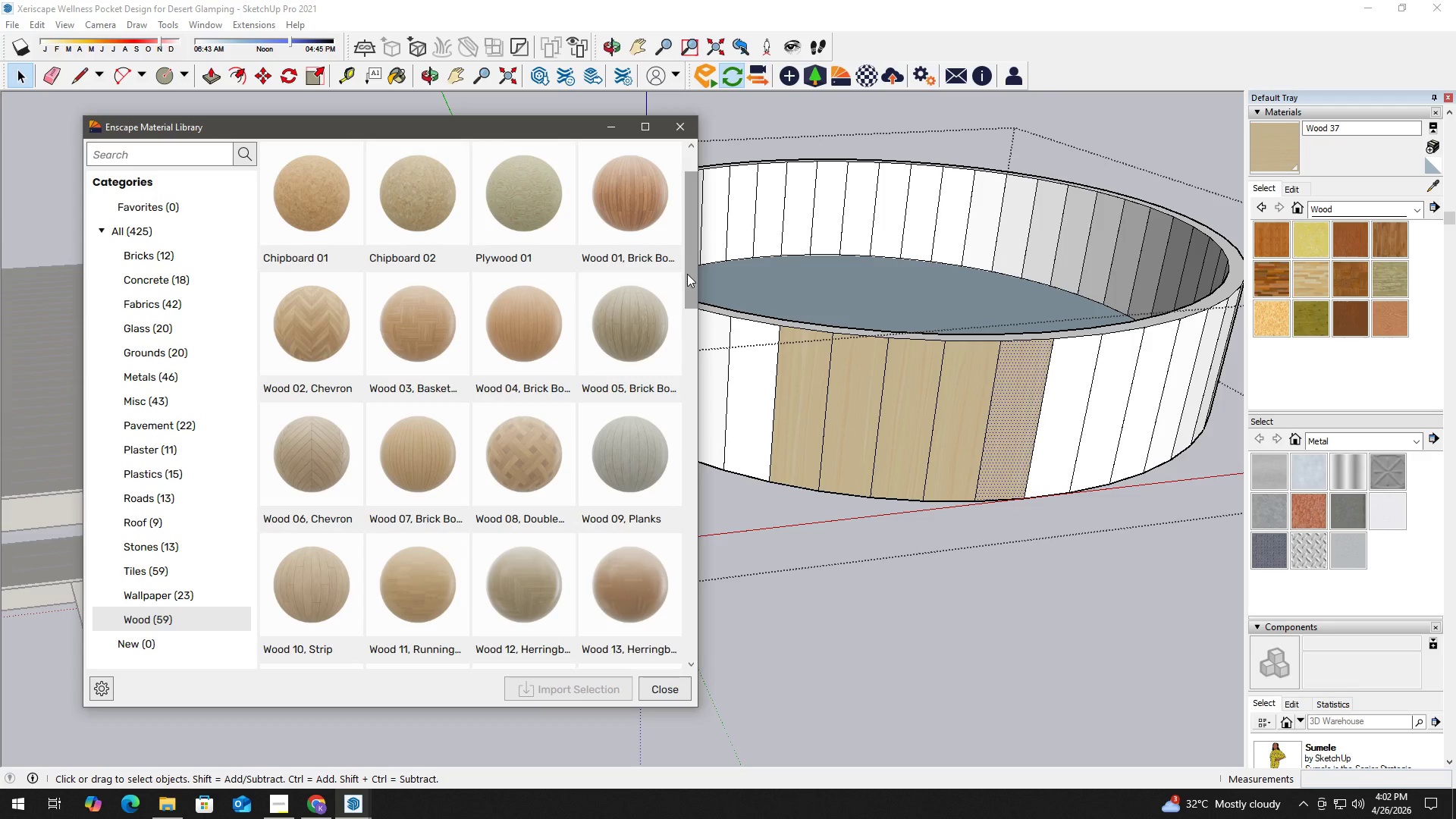 
left_click_drag(start_coordinate=[692, 264], to_coordinate=[686, 384])
 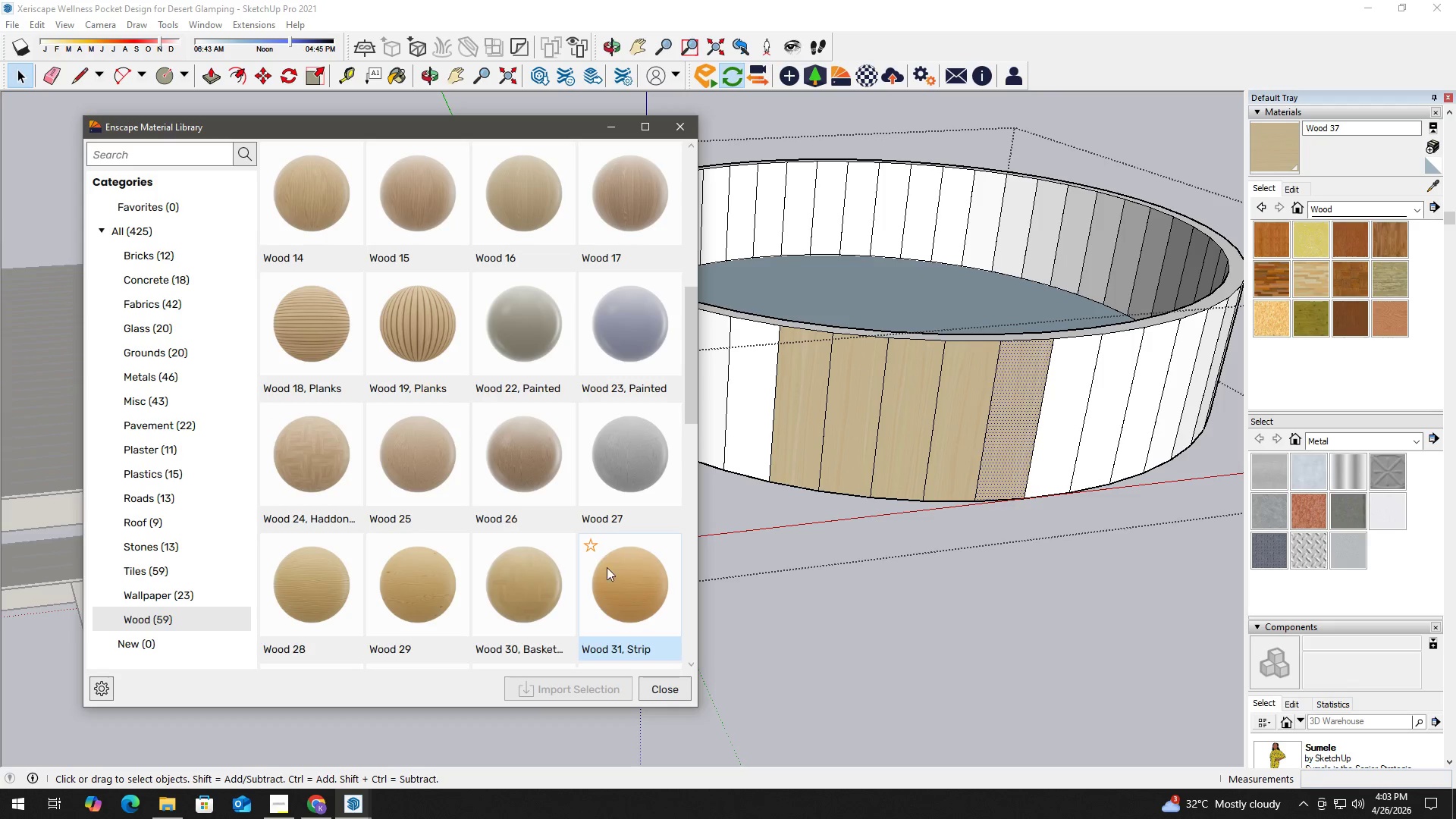 
left_click_drag(start_coordinate=[693, 405], to_coordinate=[686, 450])
 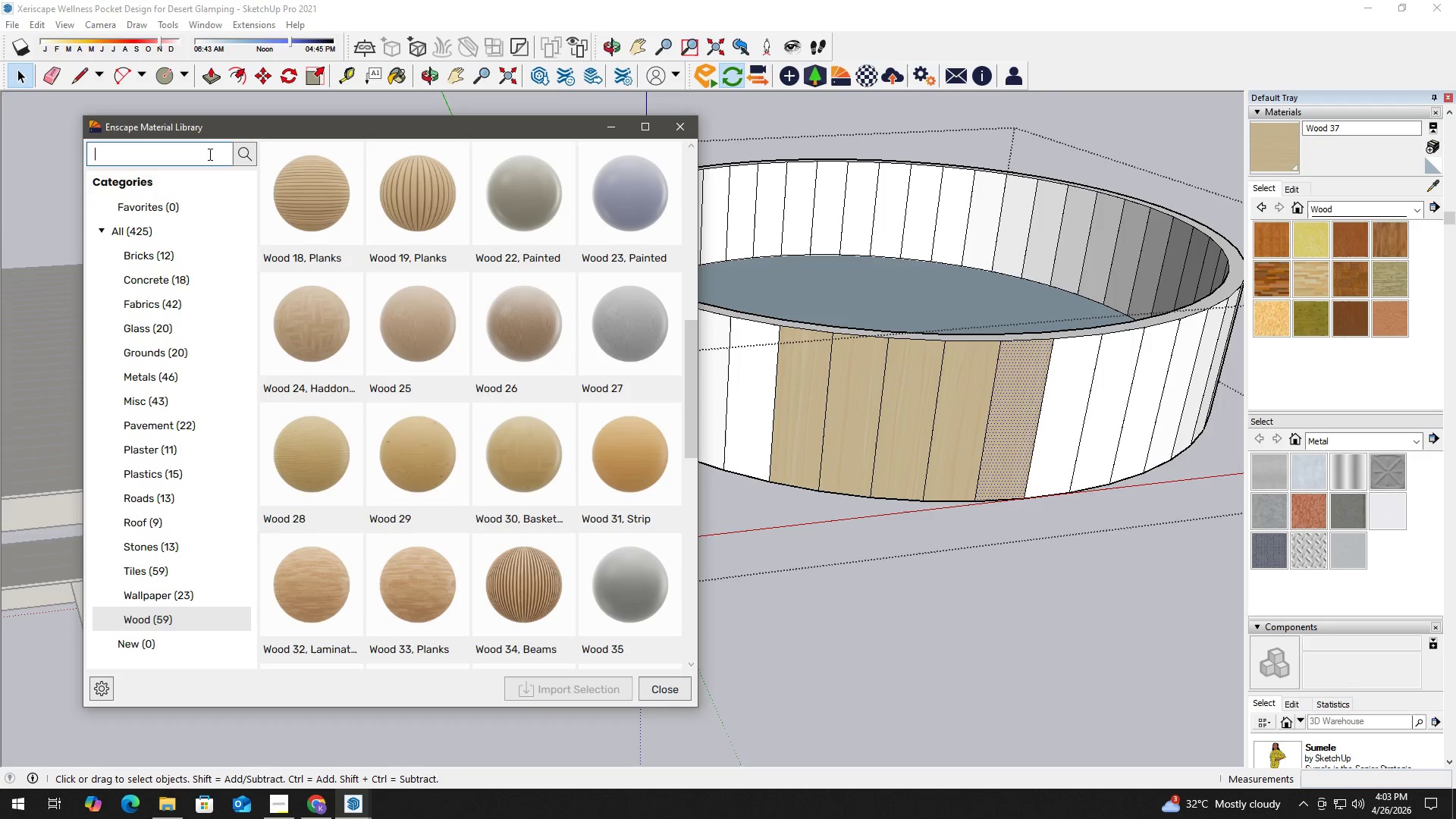 
type(ceddar)
 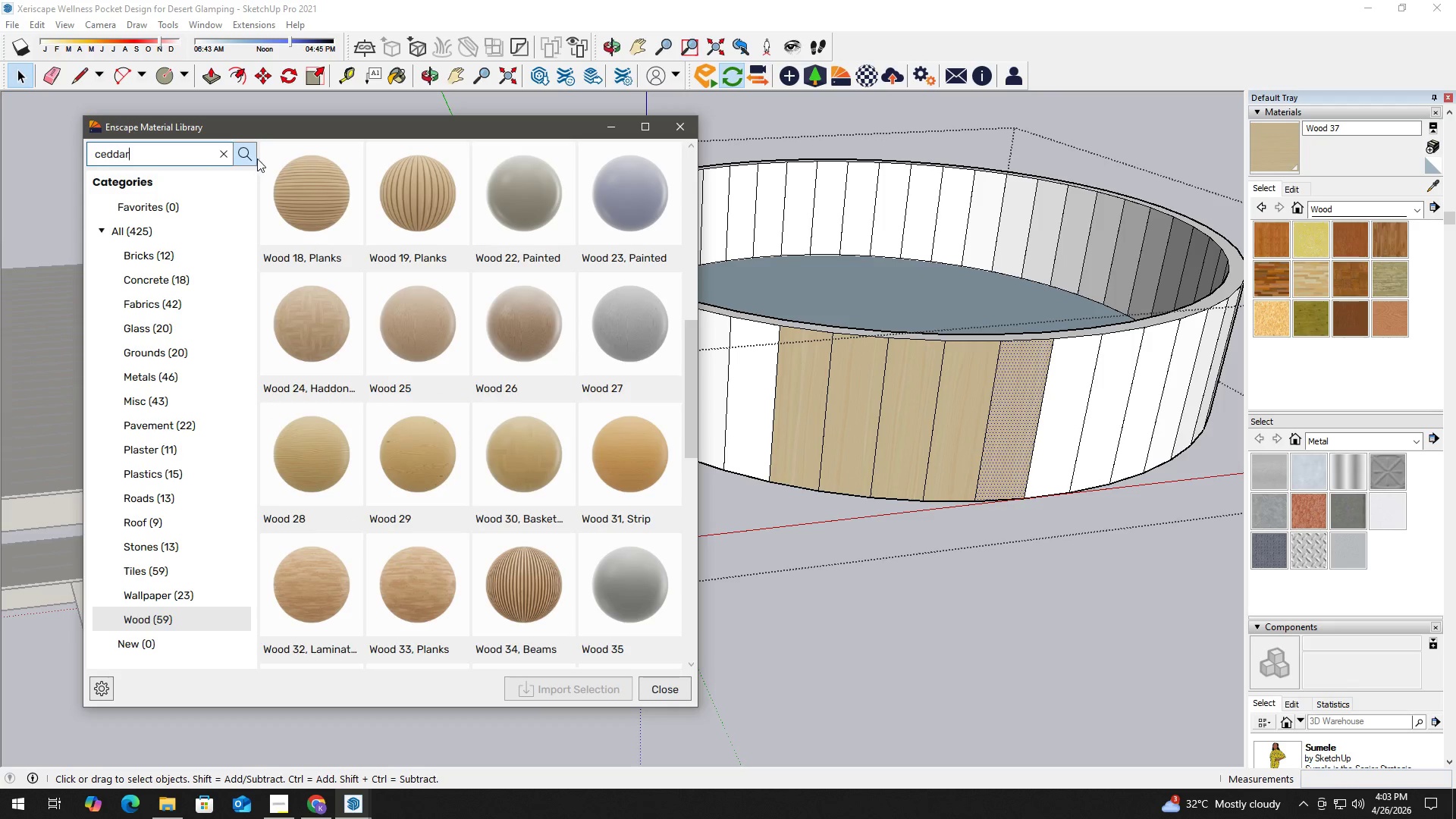 
key(NumpadEnter)
 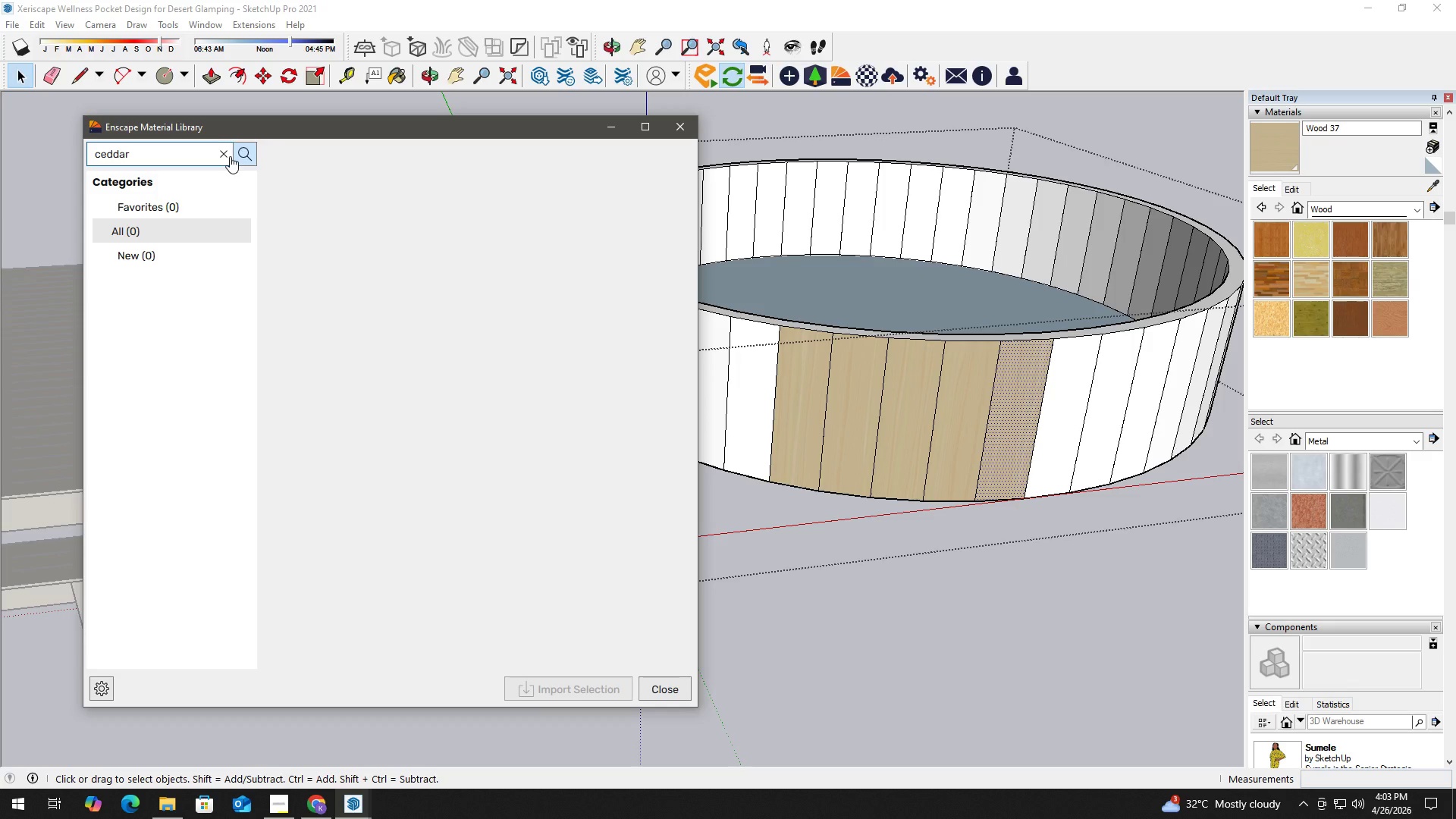 
left_click([223, 155])
 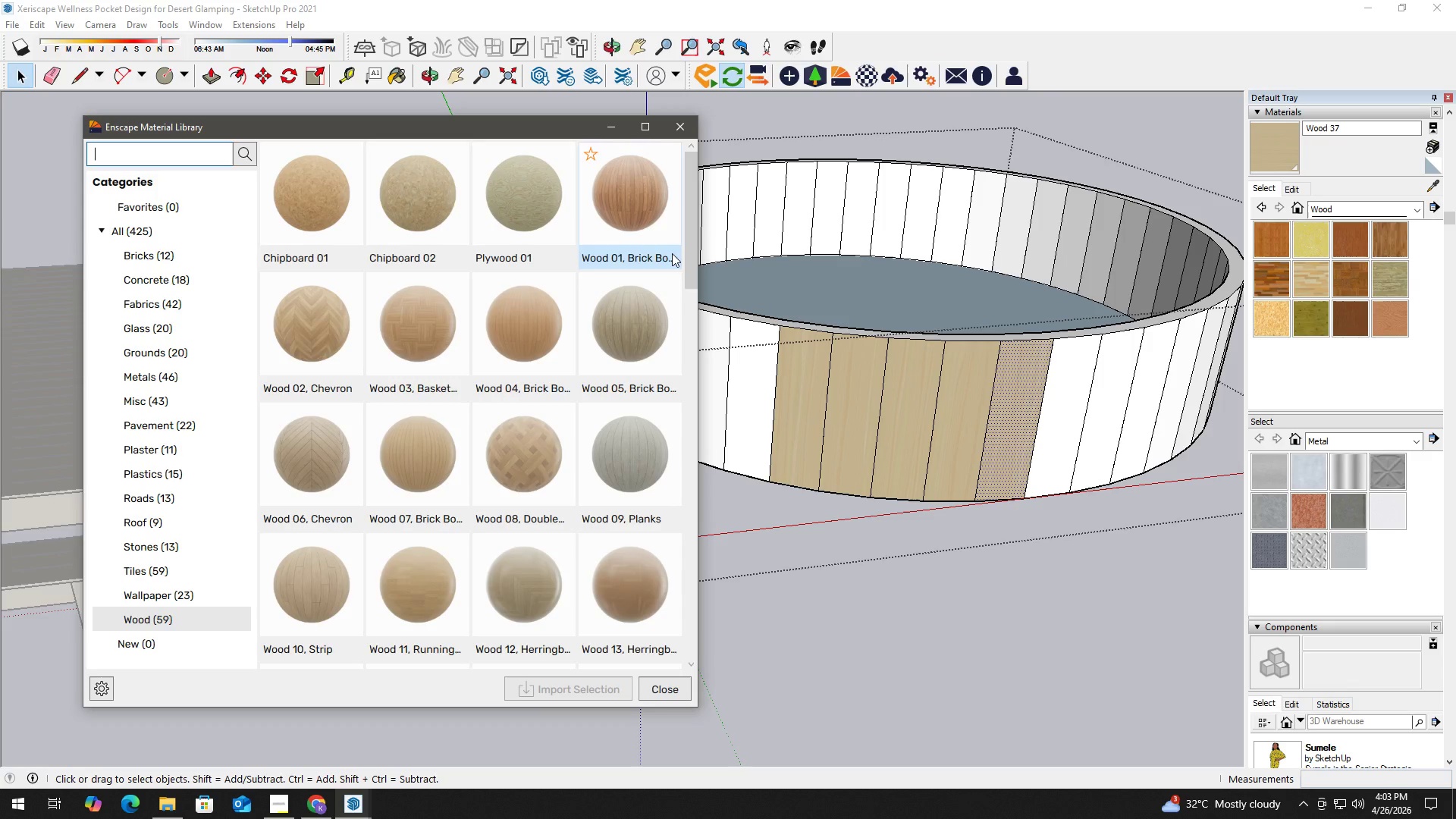 
left_click_drag(start_coordinate=[695, 228], to_coordinate=[691, 267])
 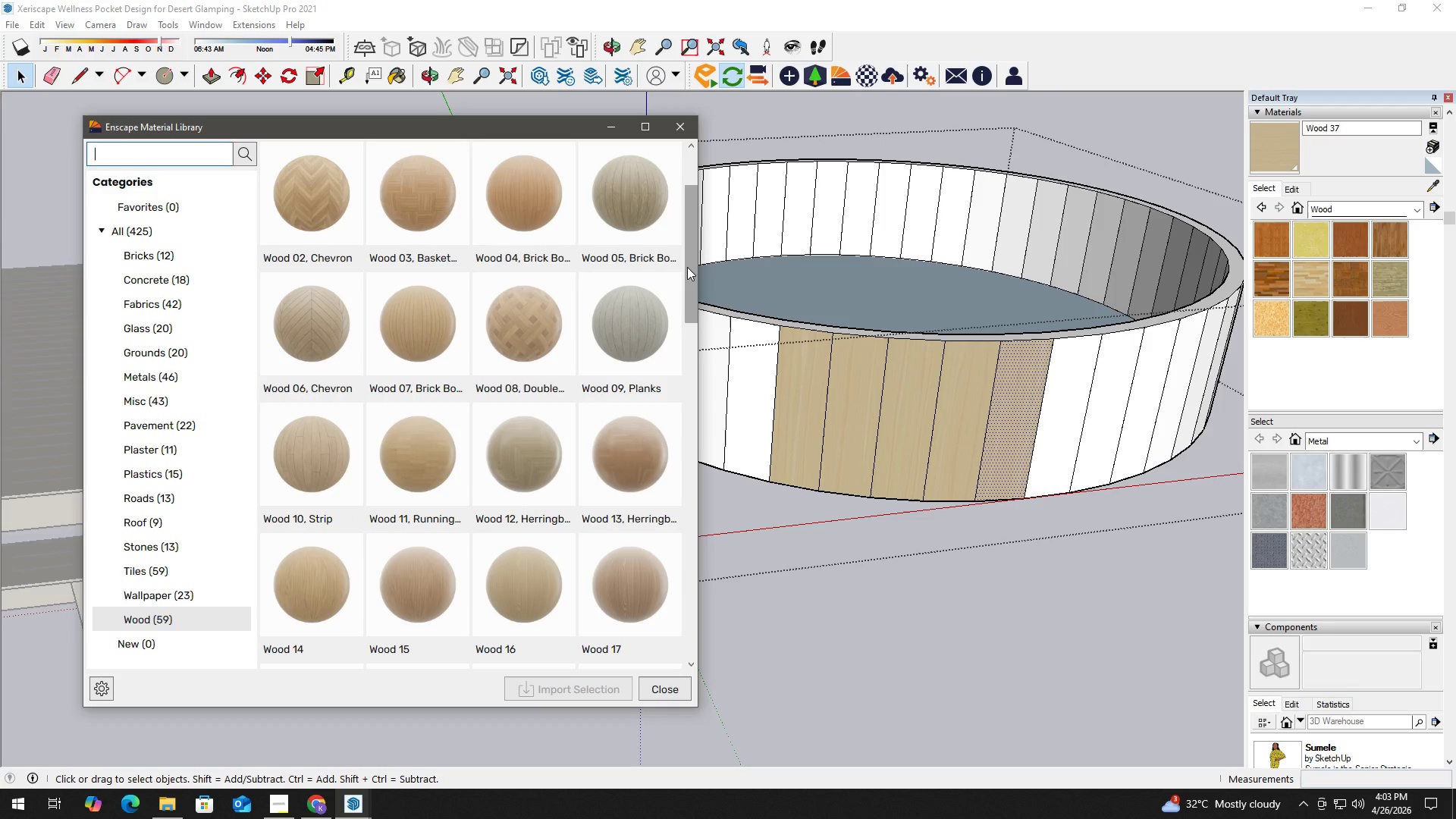 
left_click_drag(start_coordinate=[687, 267], to_coordinate=[686, 303])
 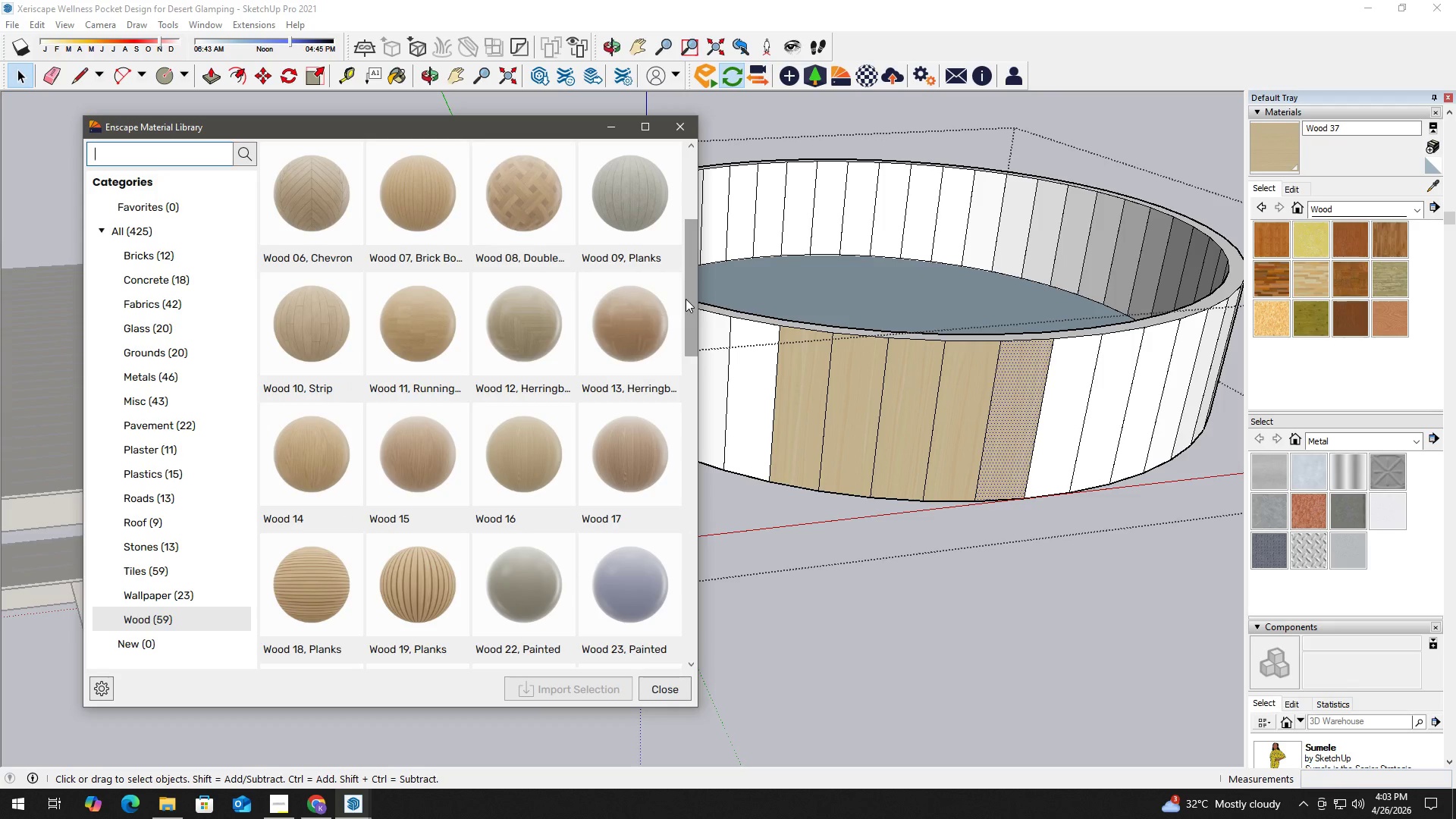 
left_click_drag(start_coordinate=[686, 298], to_coordinate=[682, 334])
 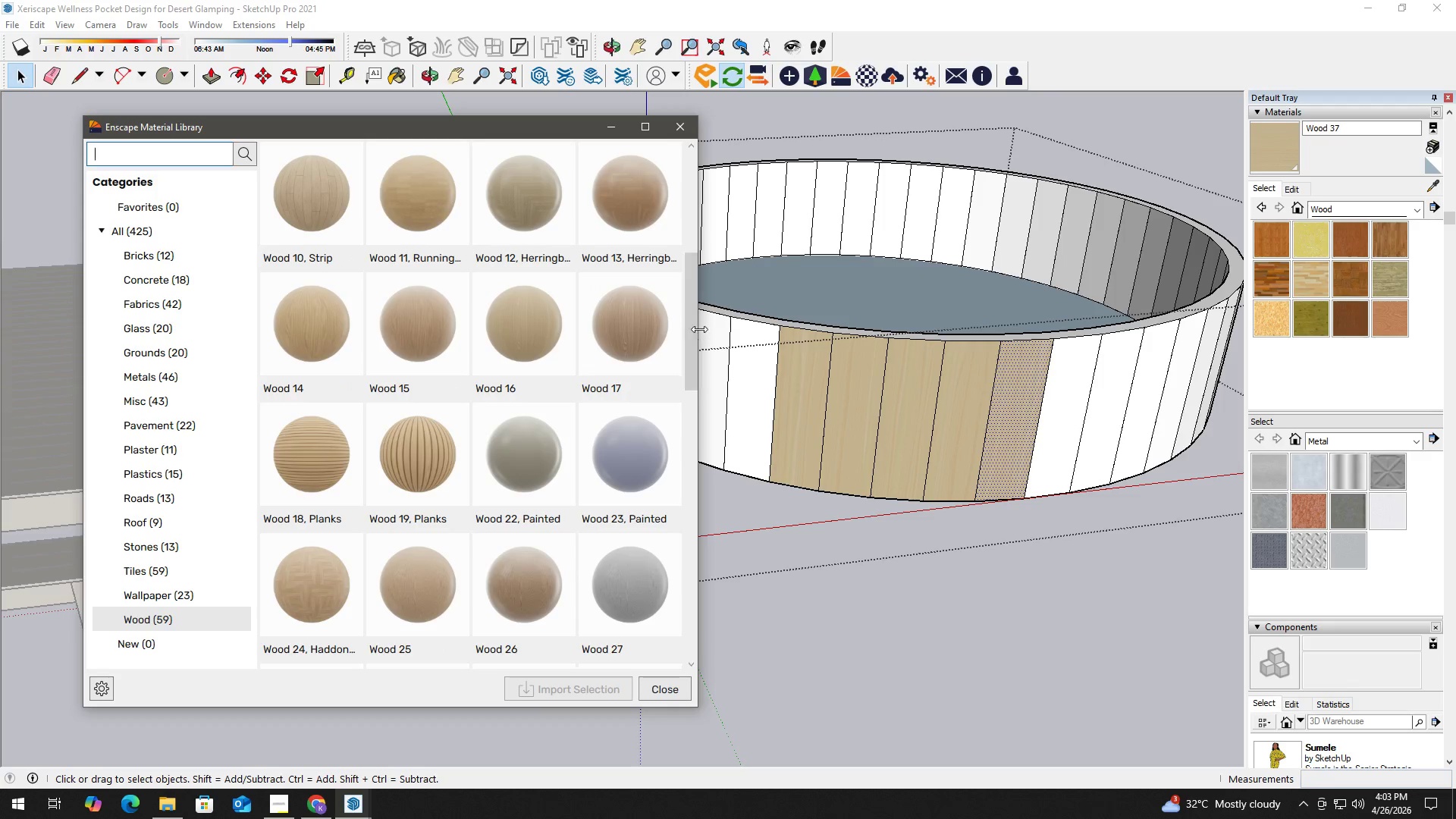 
left_click_drag(start_coordinate=[700, 337], to_coordinate=[698, 348])
 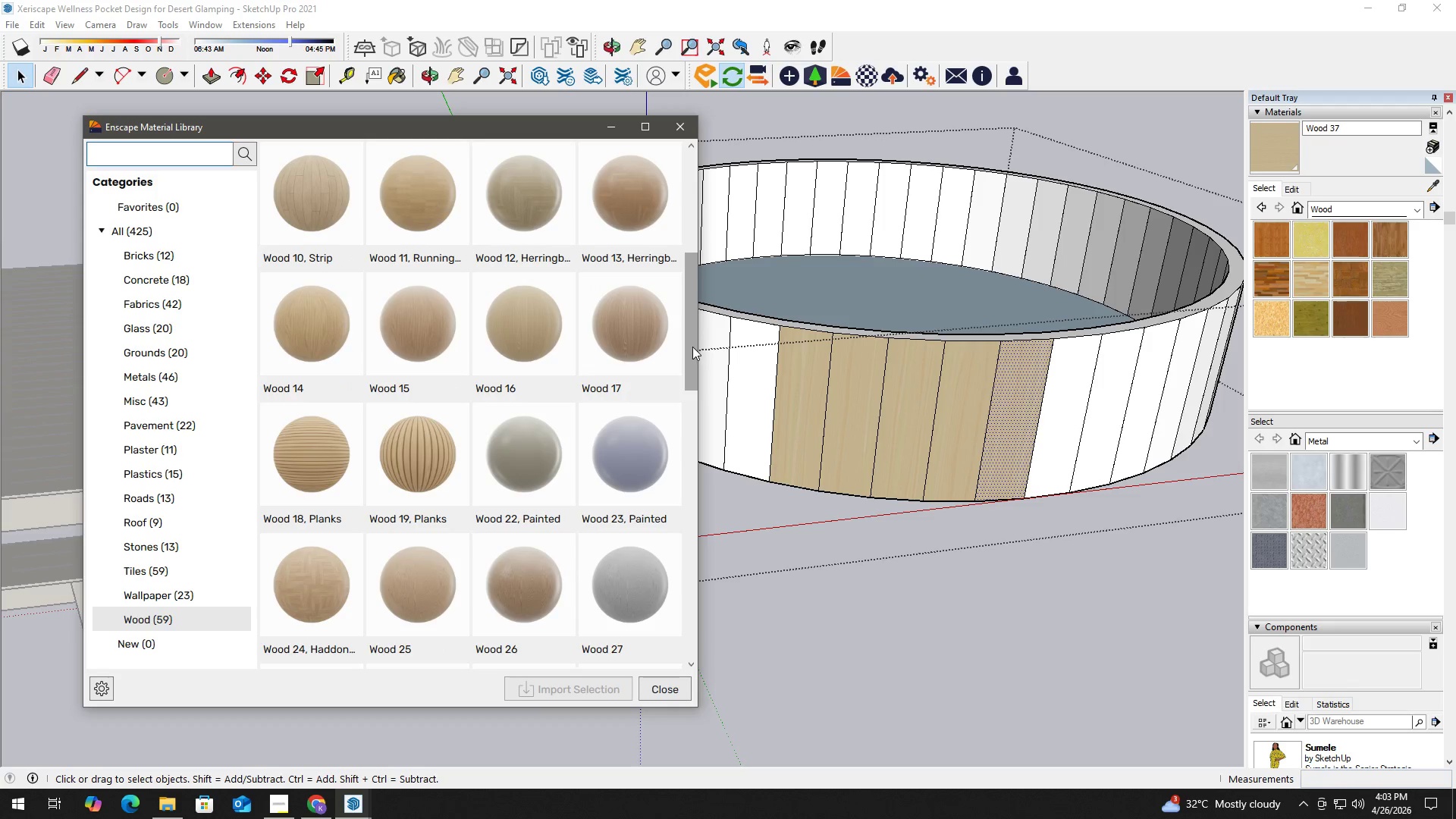 
left_click_drag(start_coordinate=[692, 347], to_coordinate=[692, 366])
 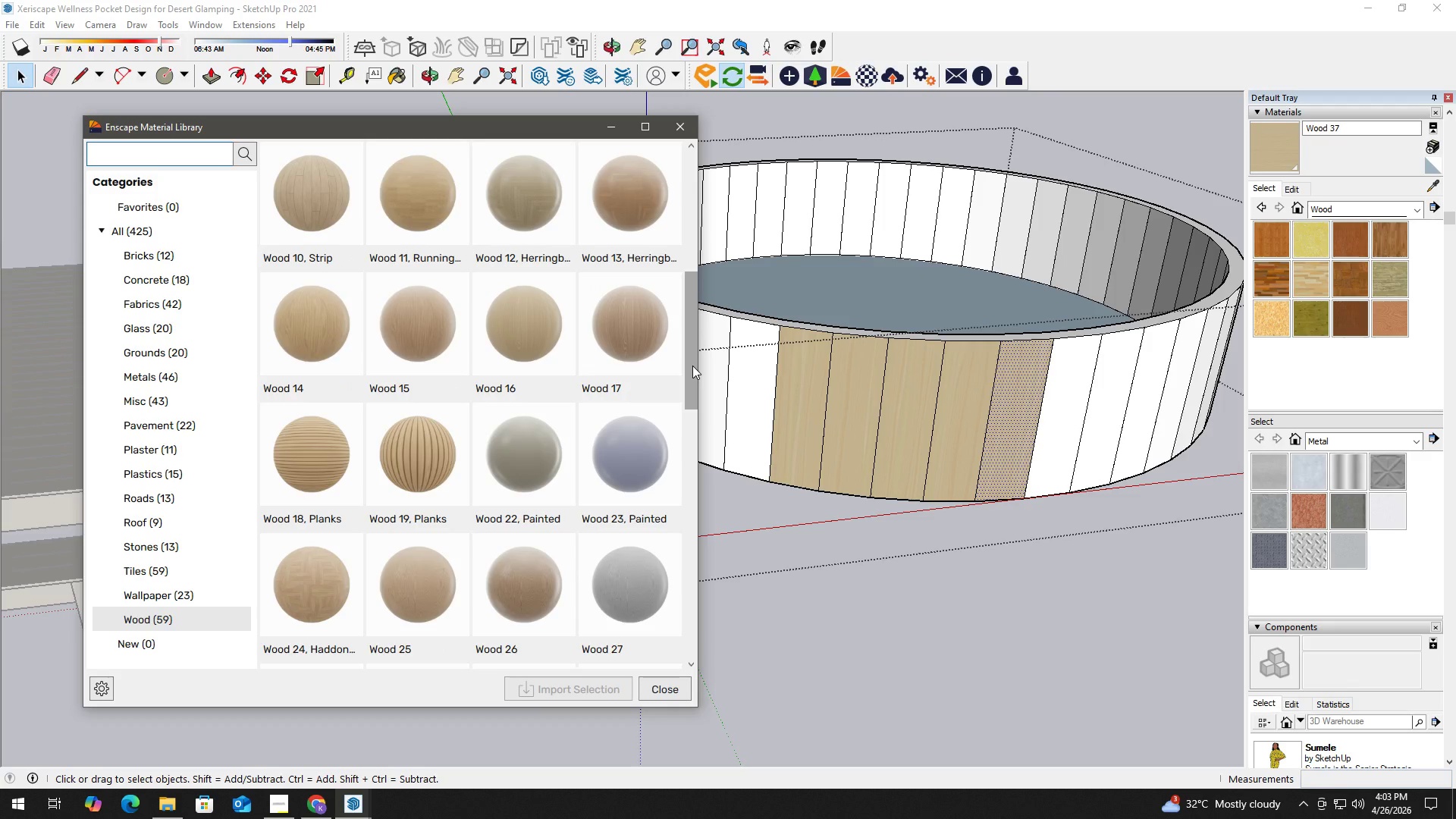 
left_click_drag(start_coordinate=[692, 366], to_coordinate=[693, 397])
 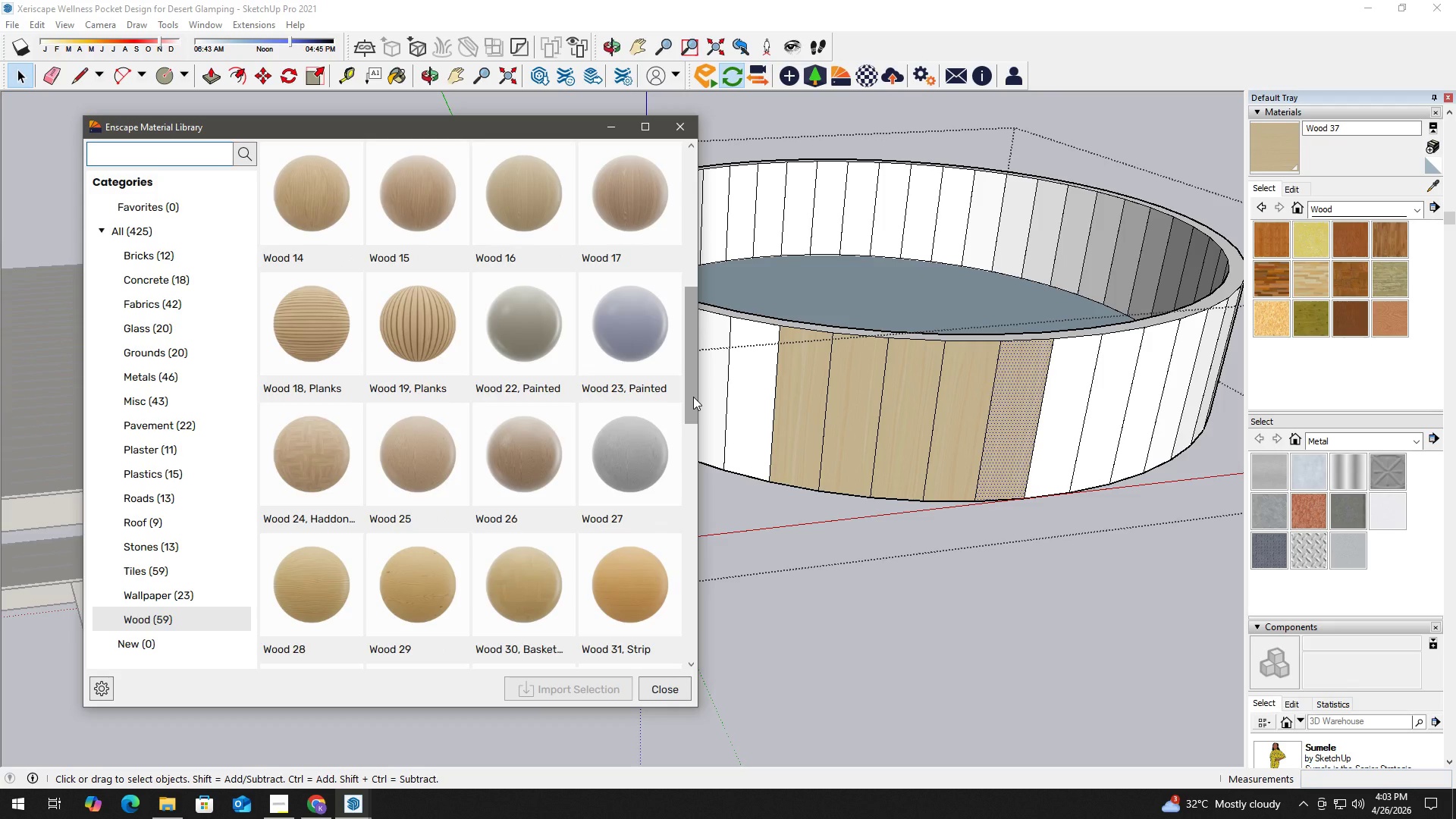 
left_click_drag(start_coordinate=[693, 397], to_coordinate=[691, 422])
 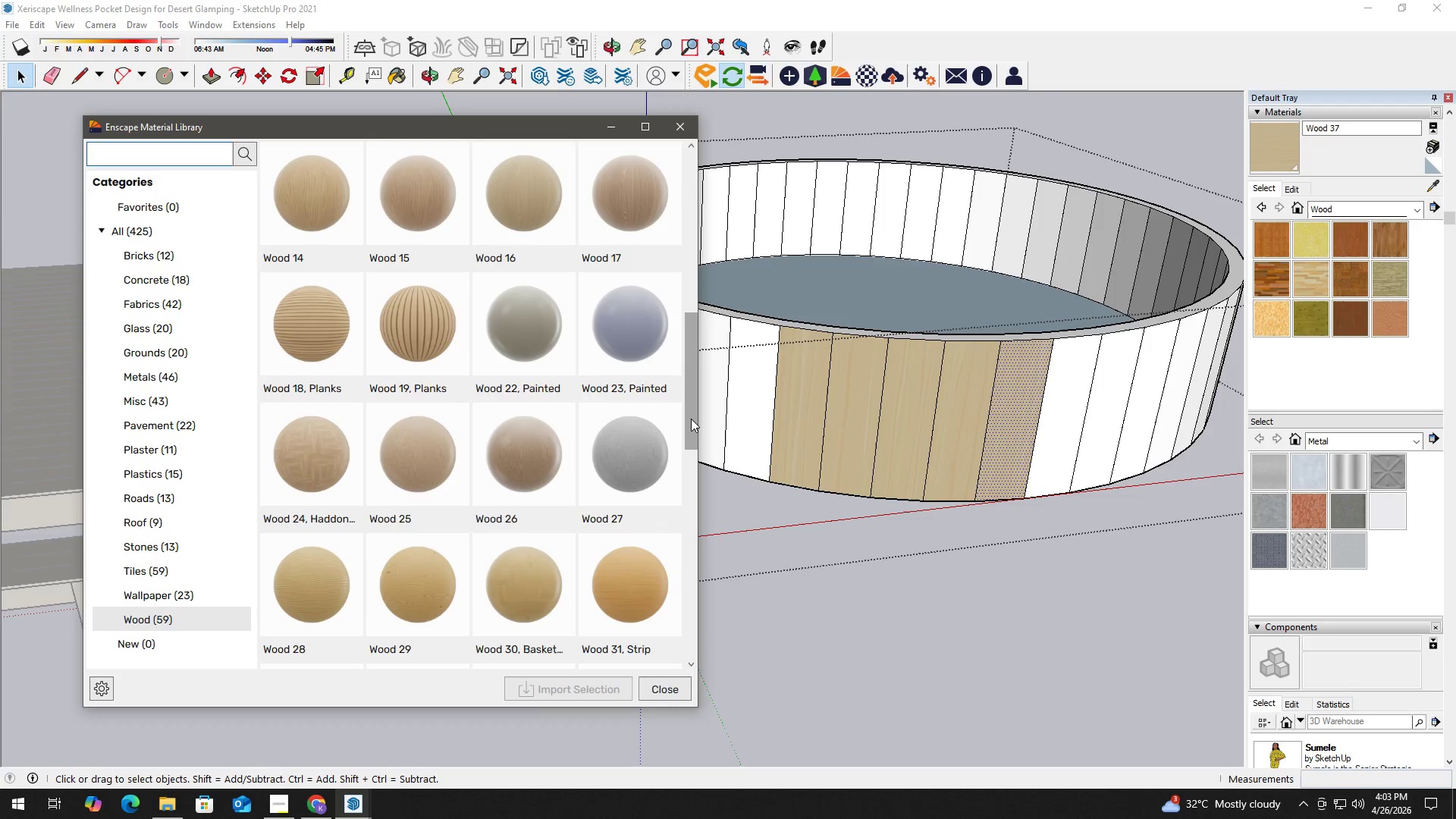 
left_click_drag(start_coordinate=[691, 419], to_coordinate=[688, 454])
 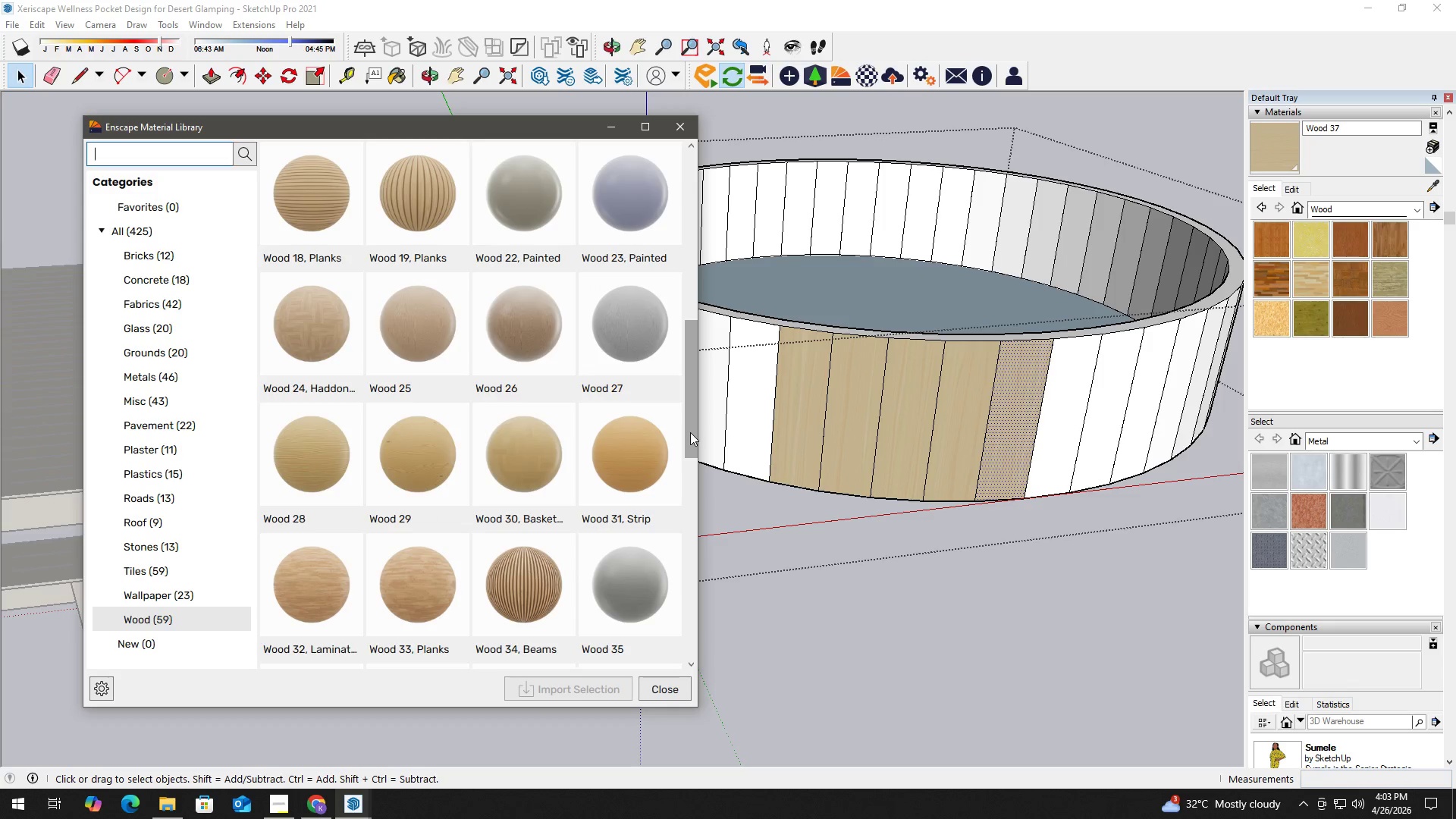 
left_click_drag(start_coordinate=[690, 431], to_coordinate=[690, 445])
 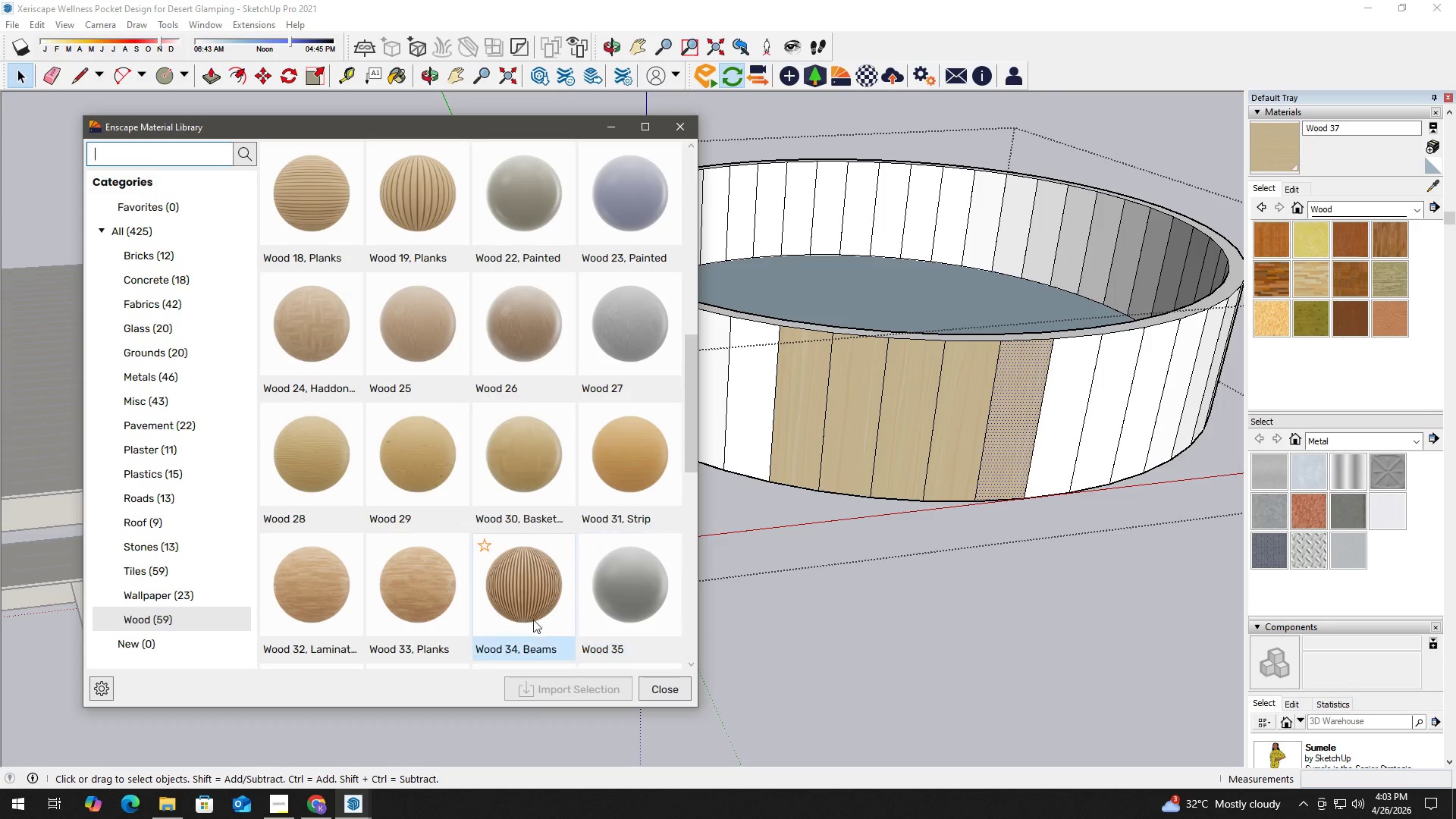 
left_click([529, 620])
 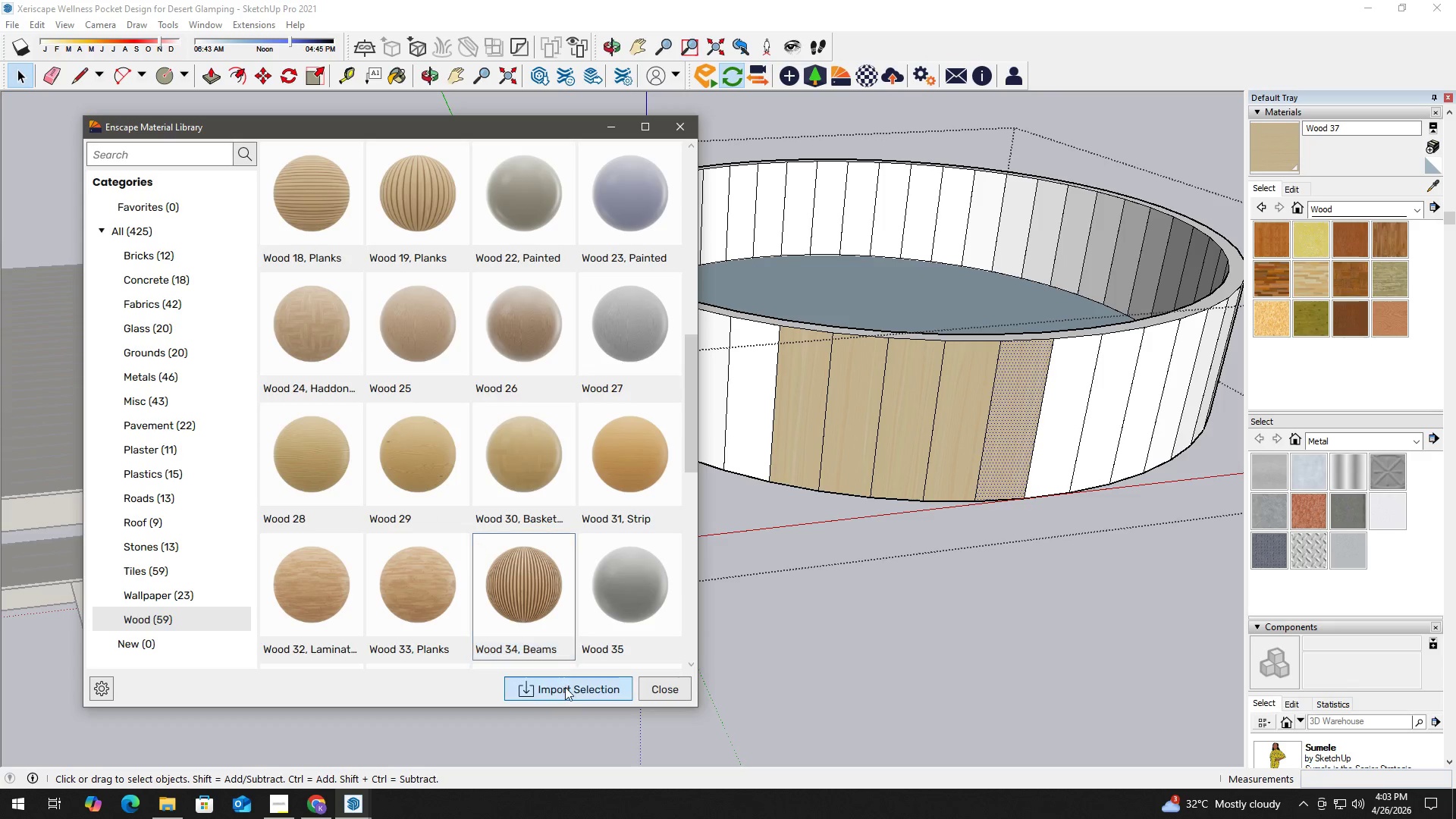 
left_click([568, 688])
 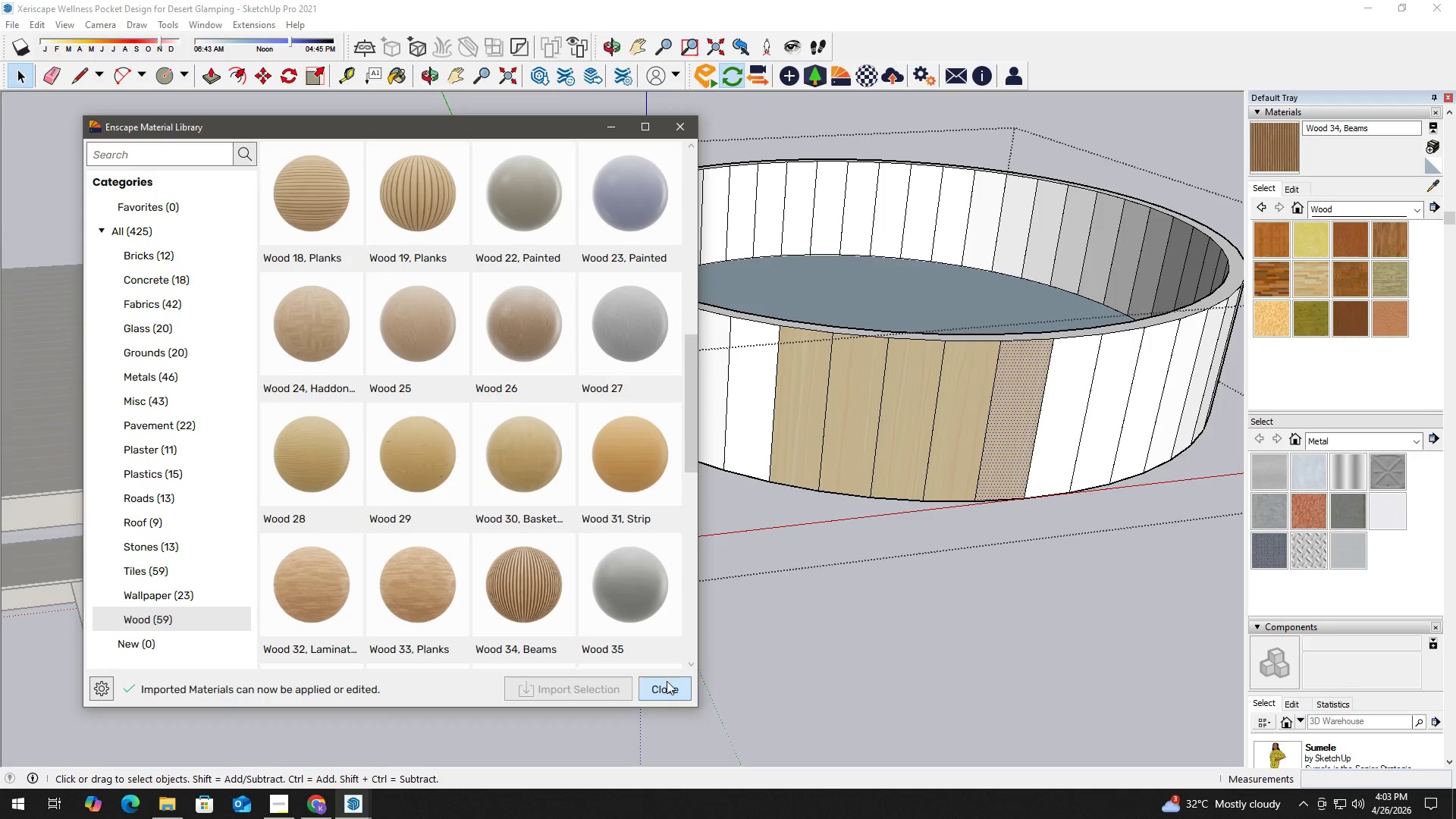 
left_click([670, 682])
 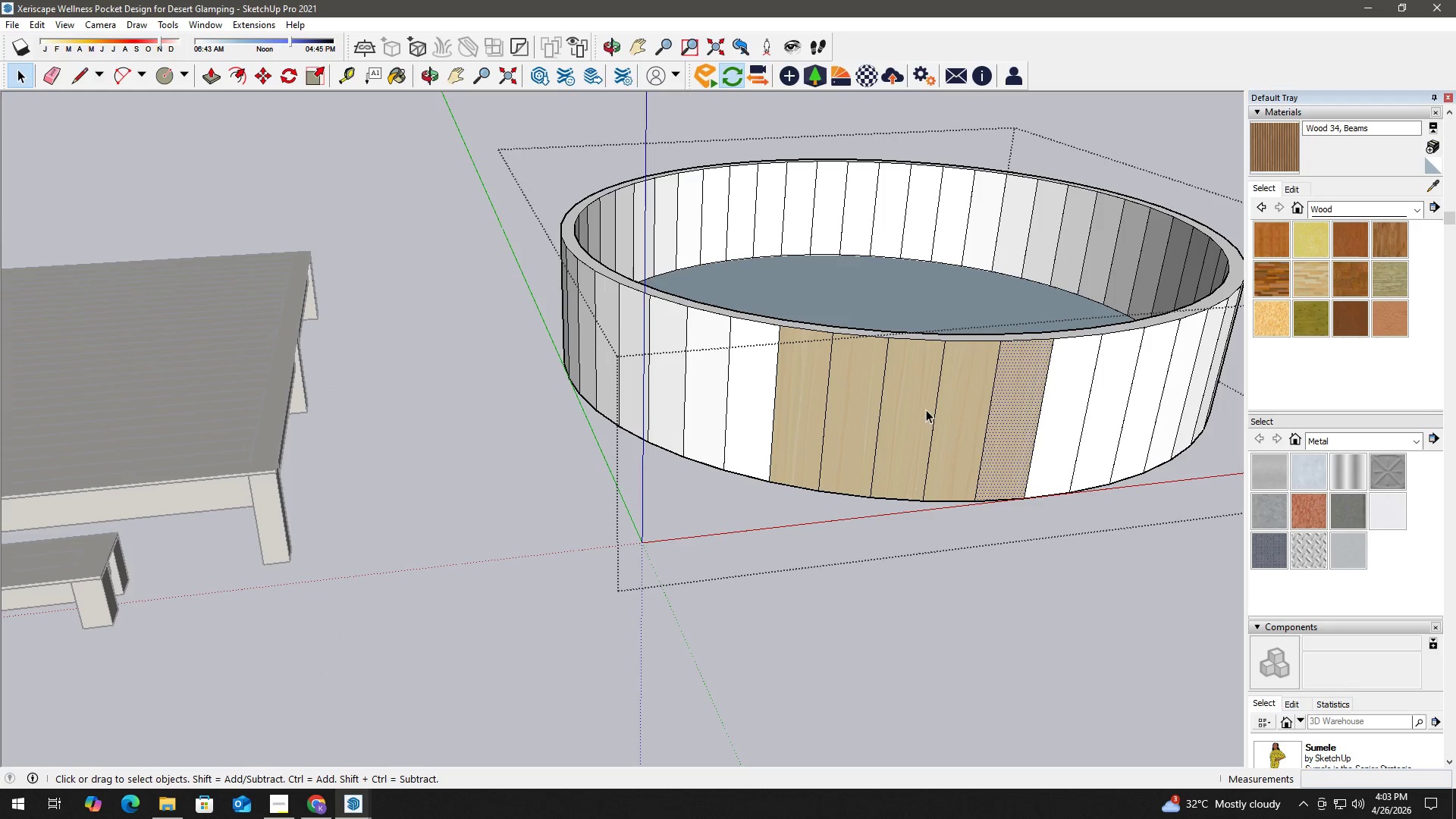 
key(Space)
 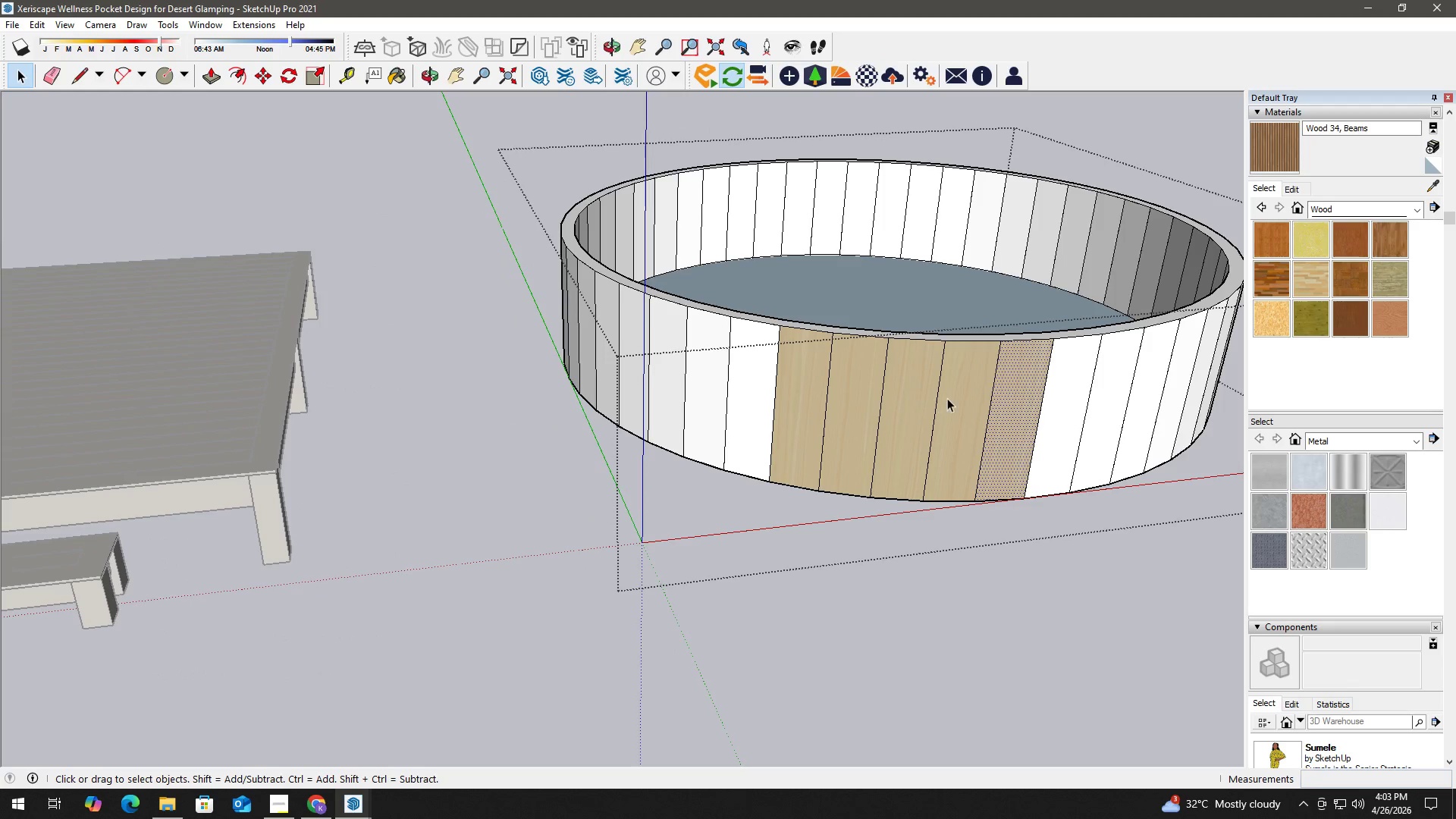 
double_click([947, 398])
 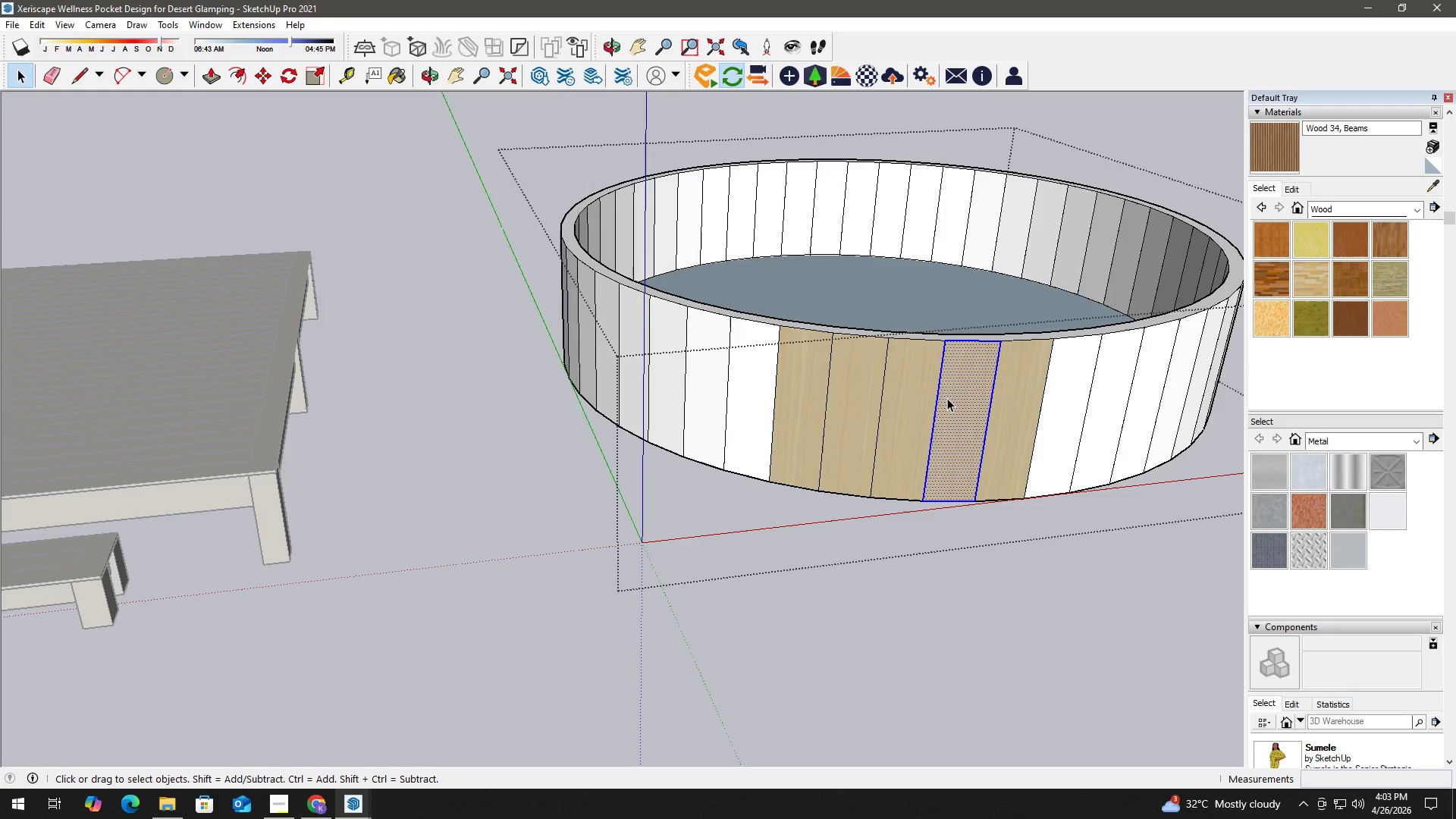 
triple_click([947, 398])
 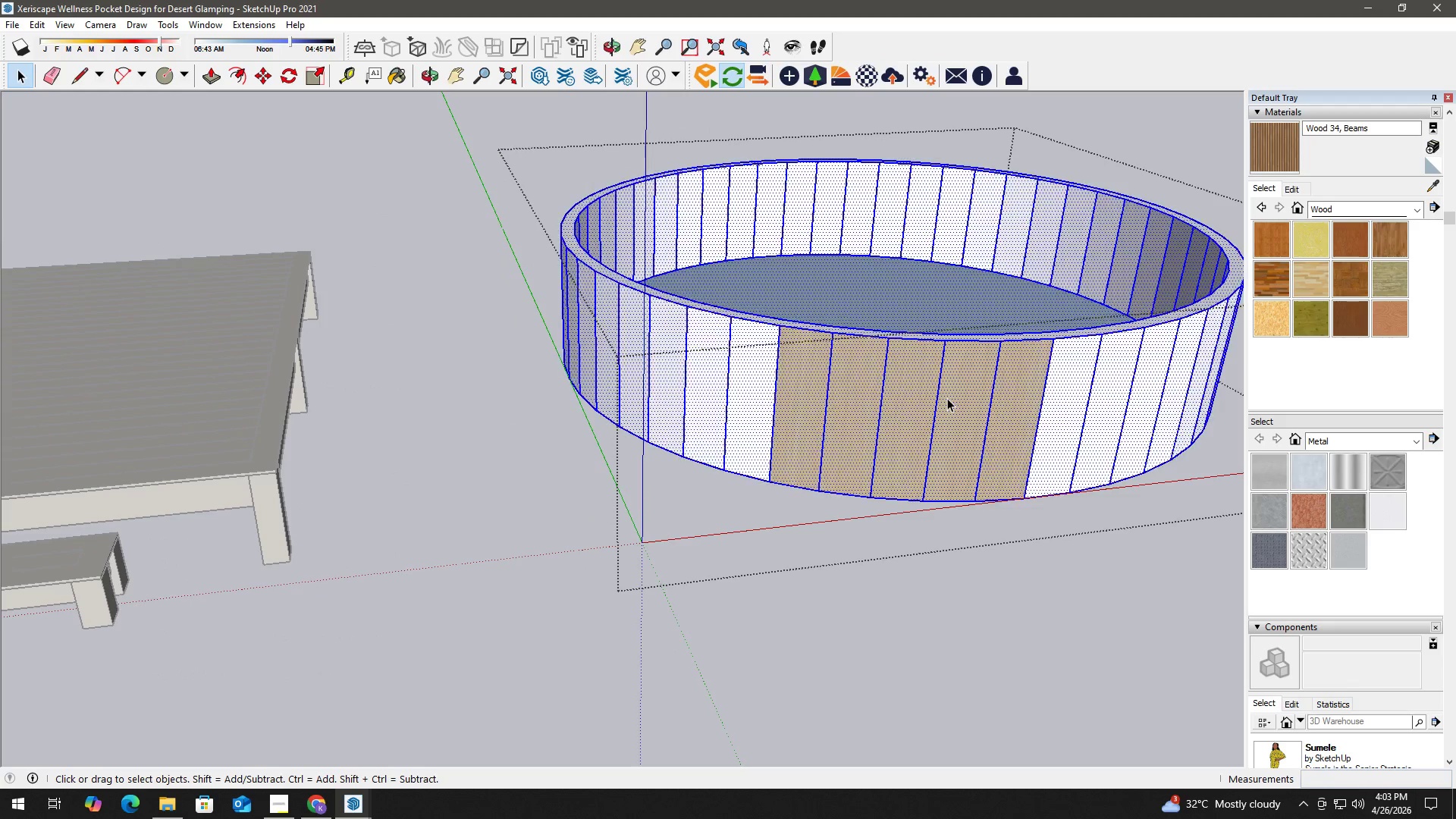 
triple_click([947, 398])
 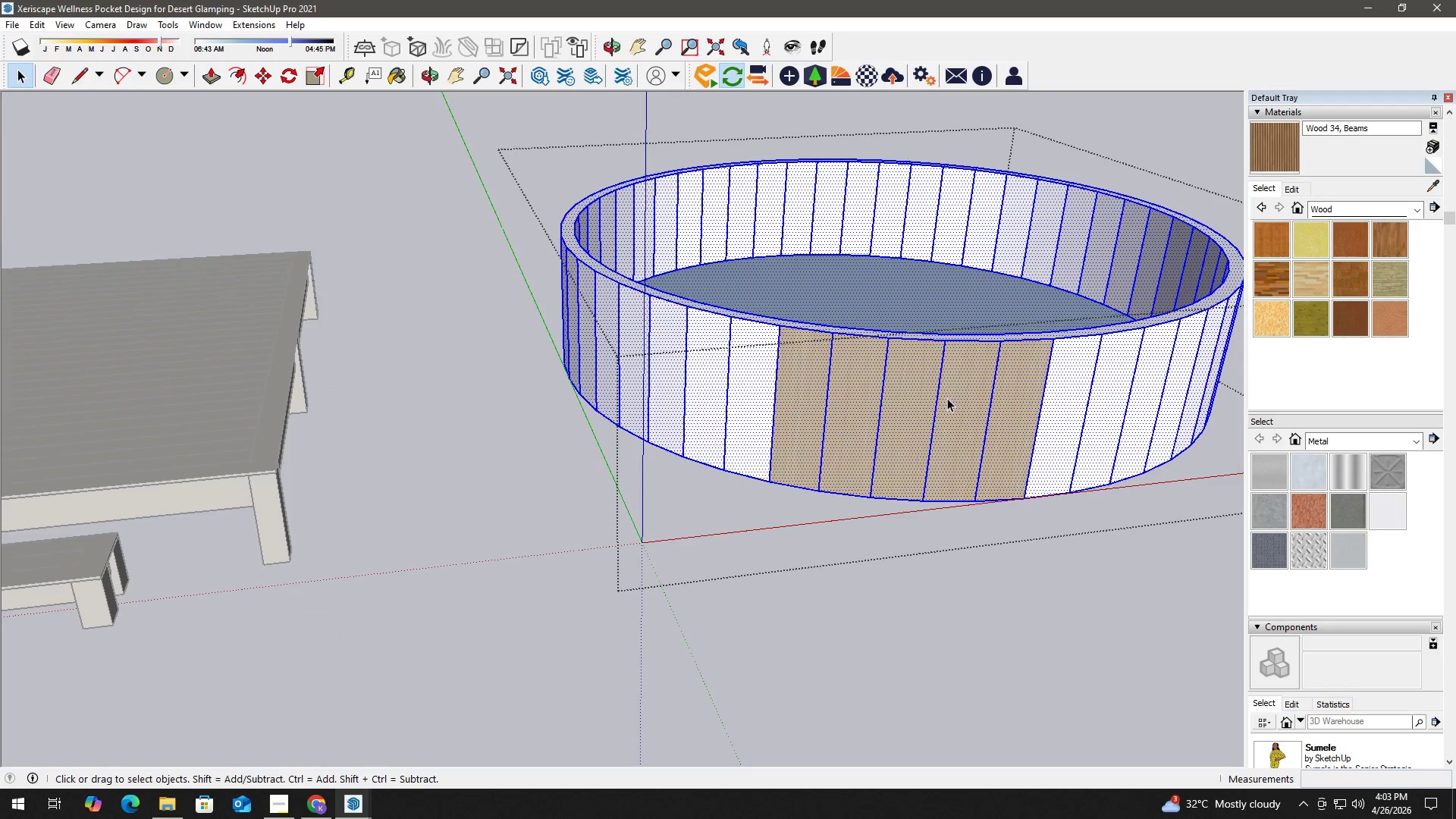 
key(B)
 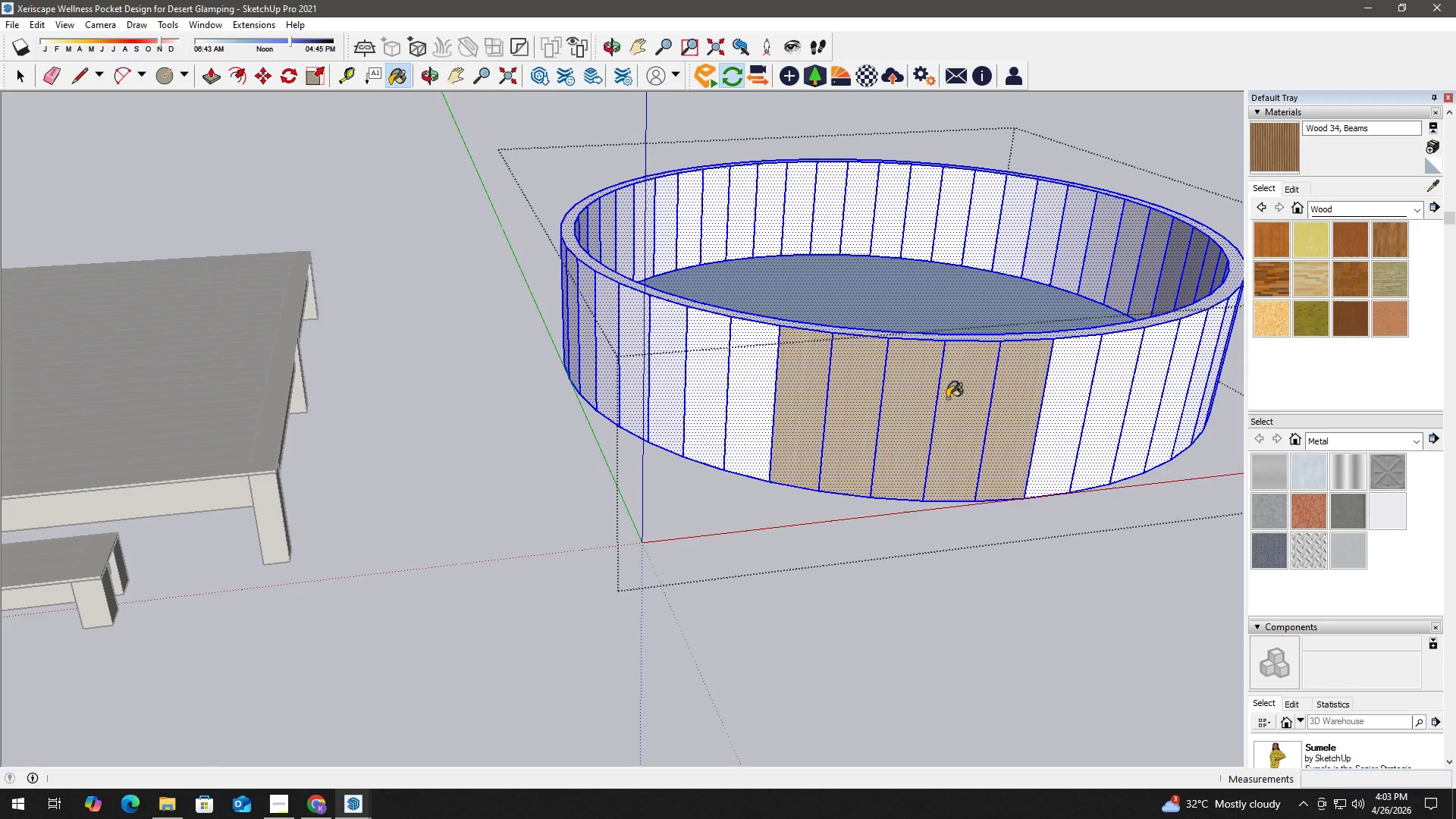 
triple_click([947, 398])
 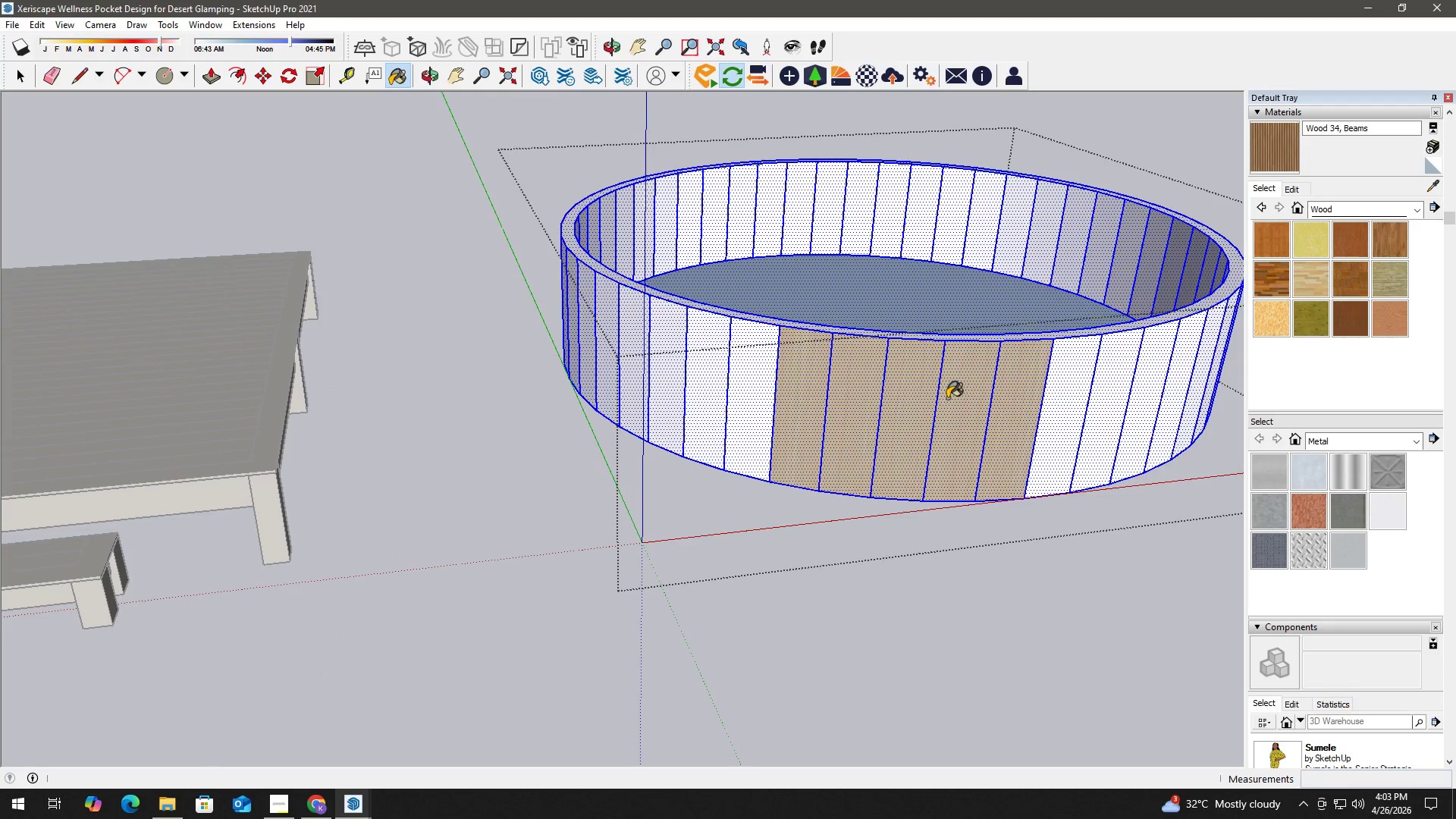 
triple_click([947, 398])
 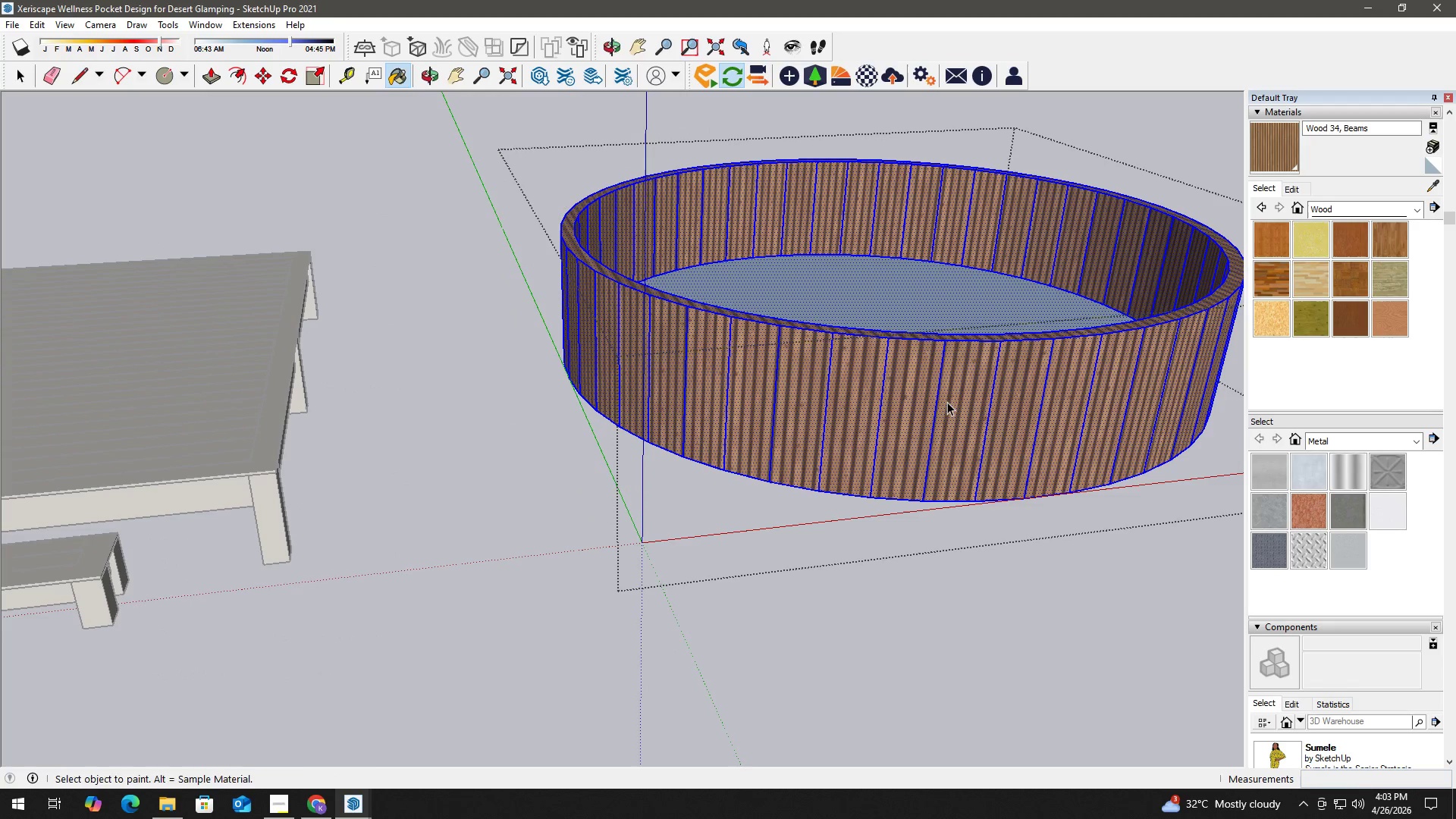 
key(Space)
 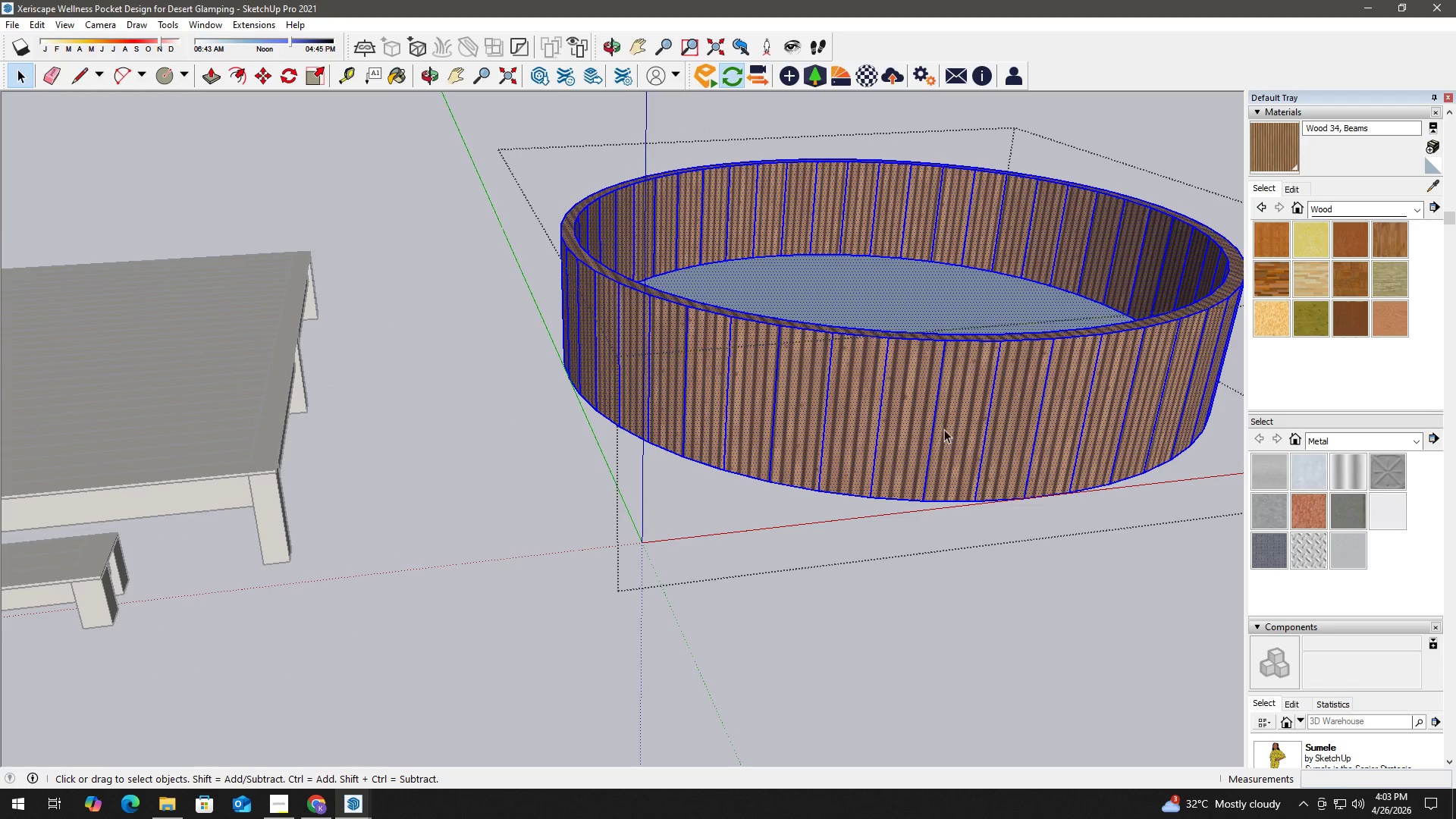 
left_click([943, 565])
 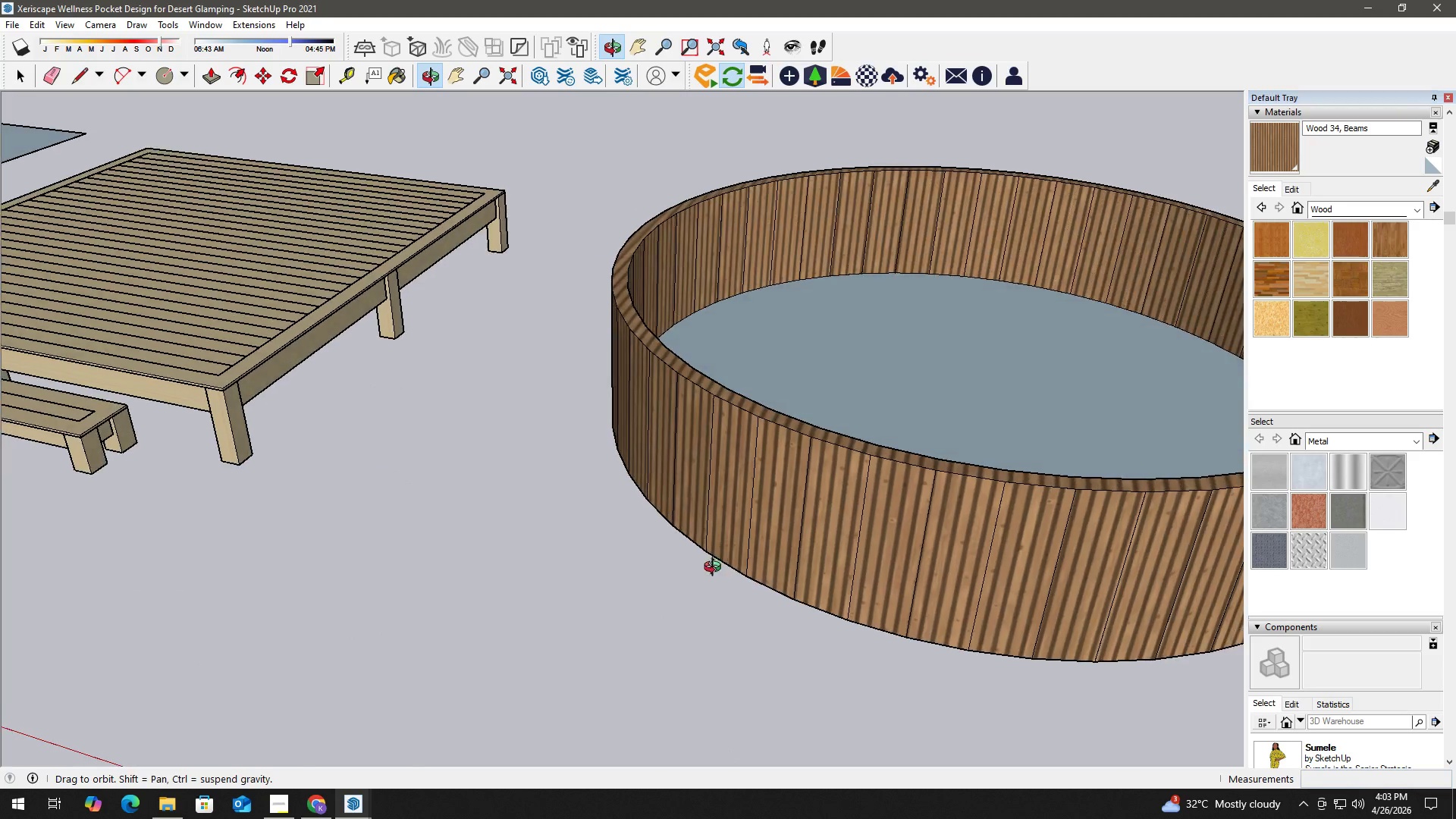 
scroll: coordinate [578, 497], scroll_direction: up, amount: 6.0
 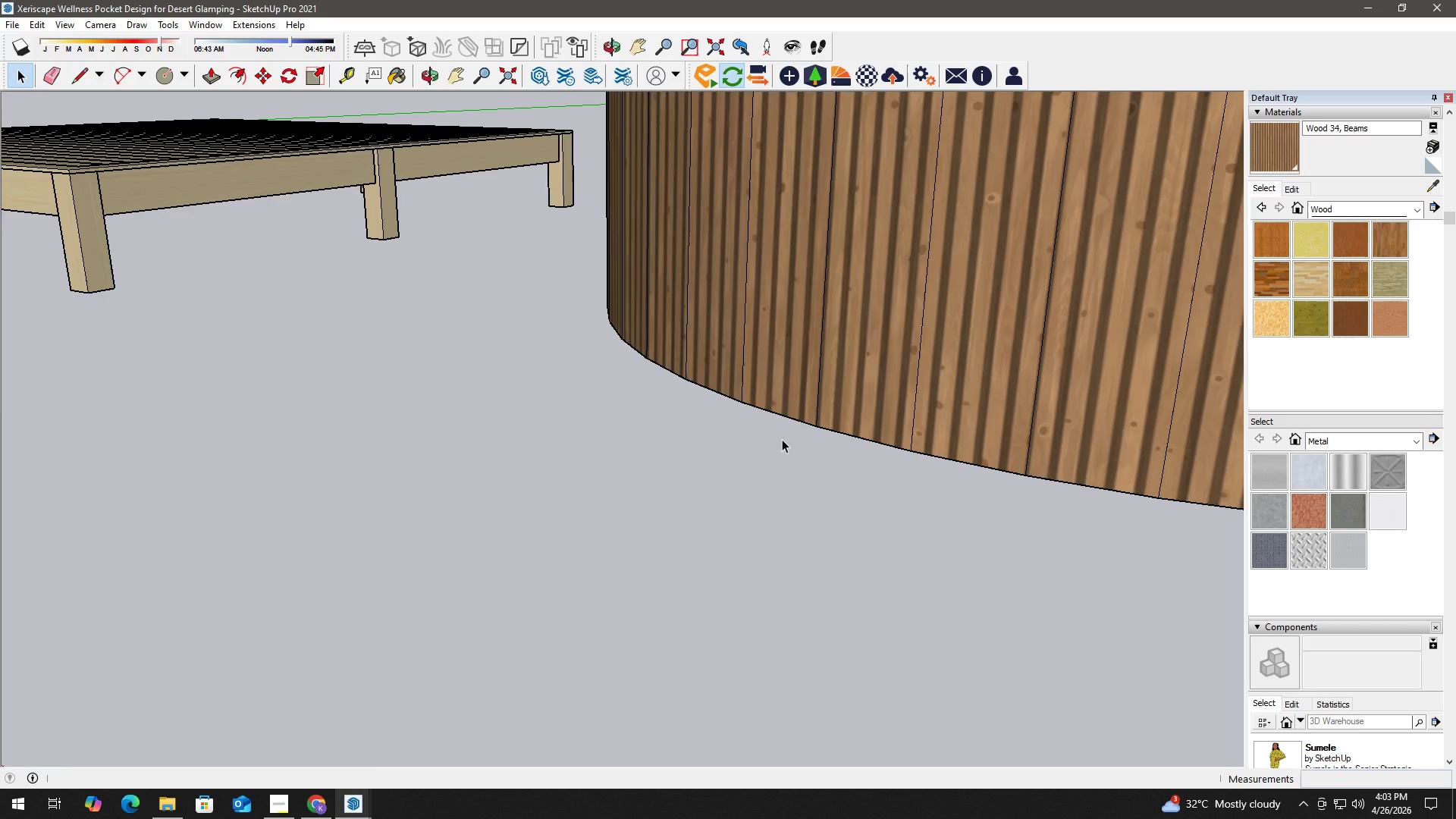 
key(H)
 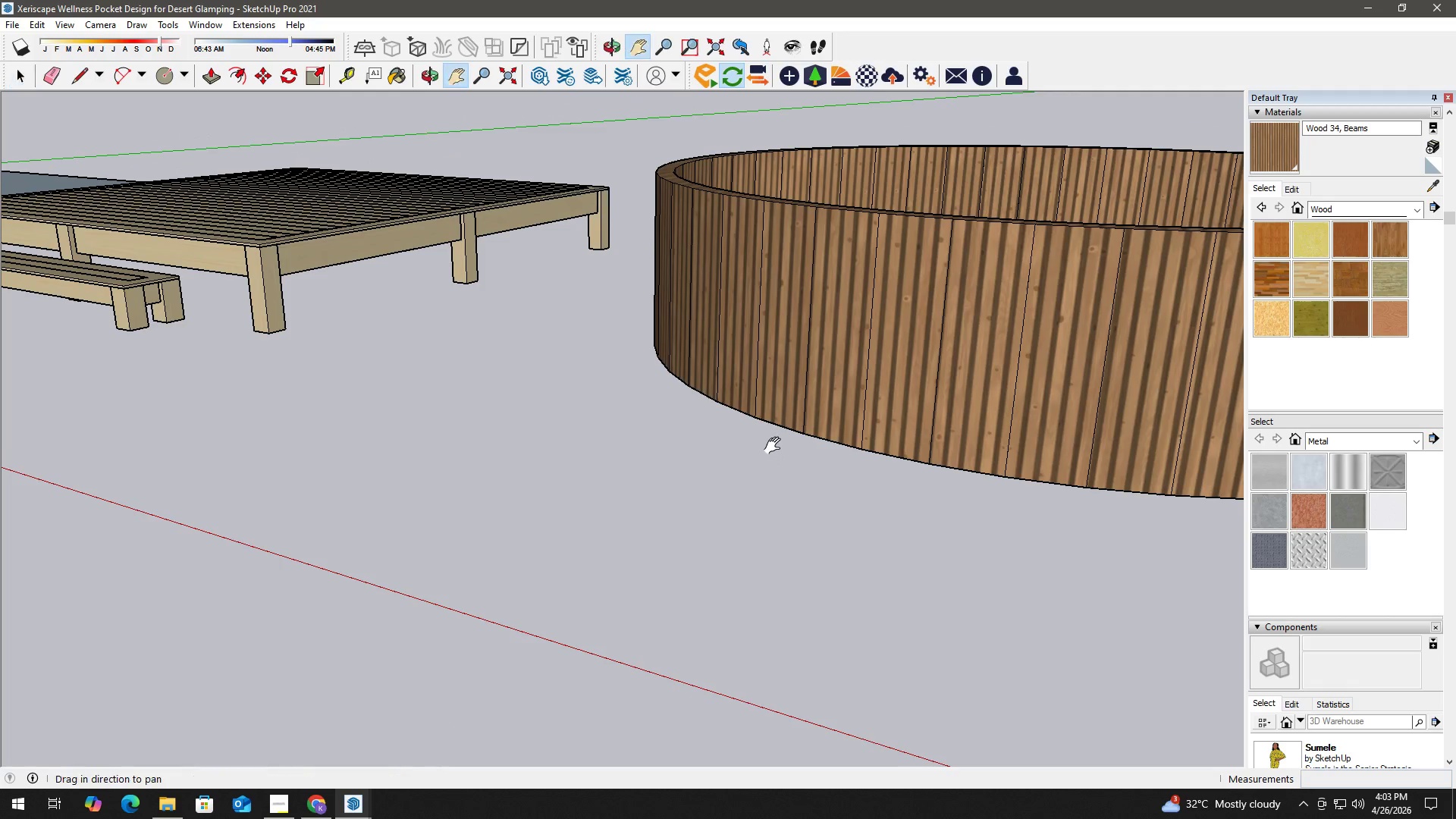 
left_click_drag(start_coordinate=[775, 446], to_coordinate=[559, 476])
 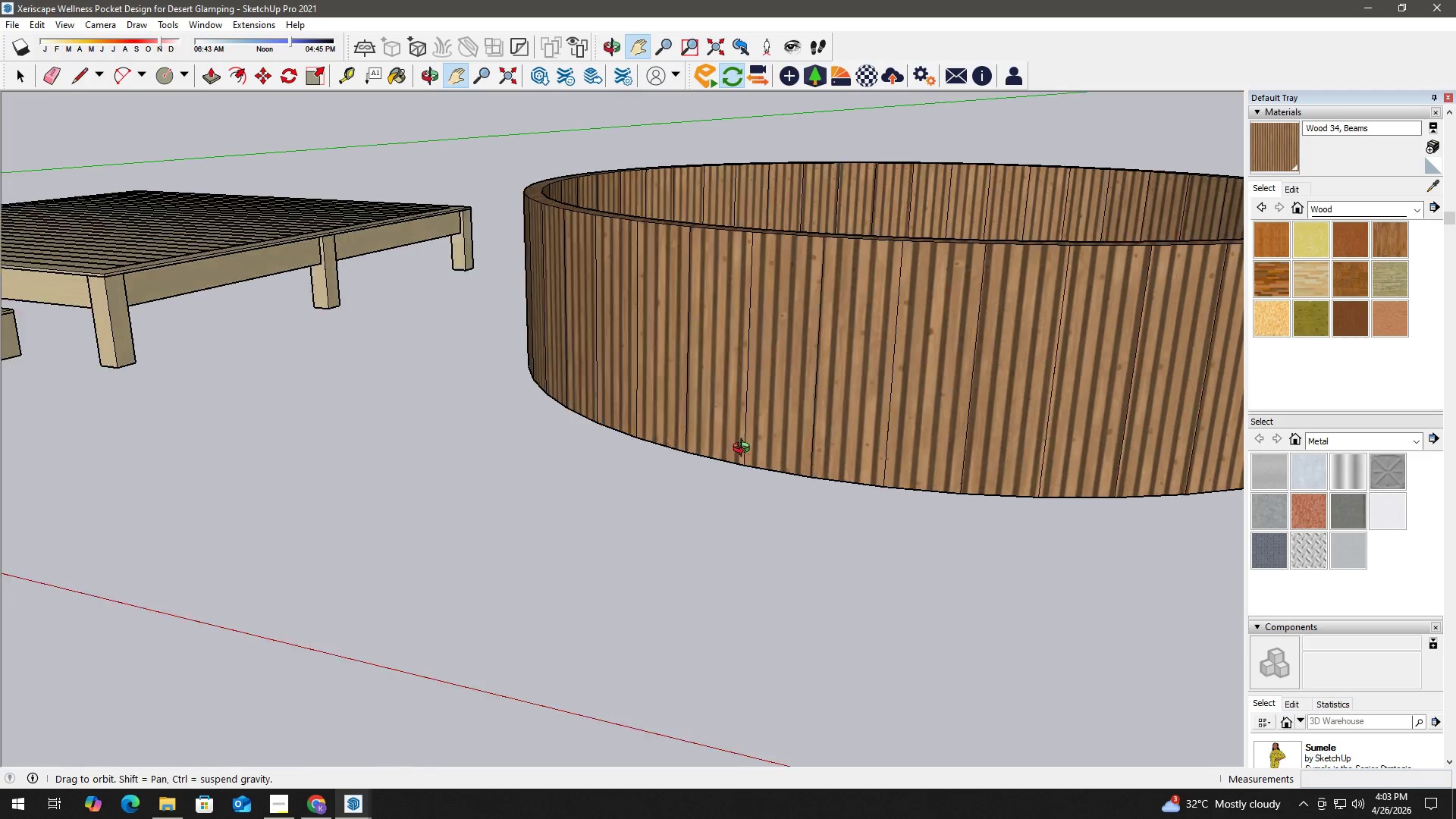 
scroll: coordinate [773, 453], scroll_direction: down, amount: 5.0
 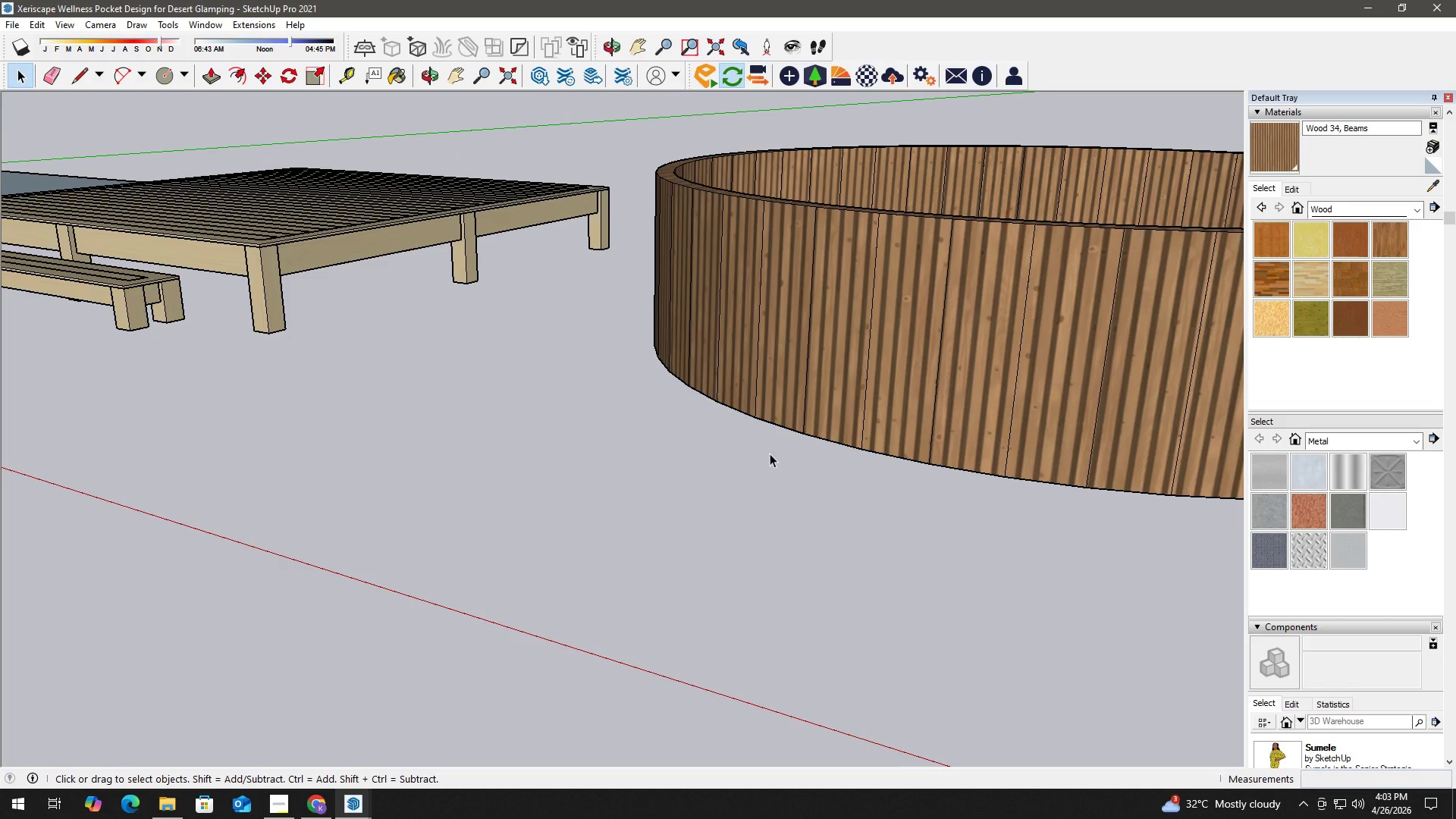 
key(Alt+Tab)
 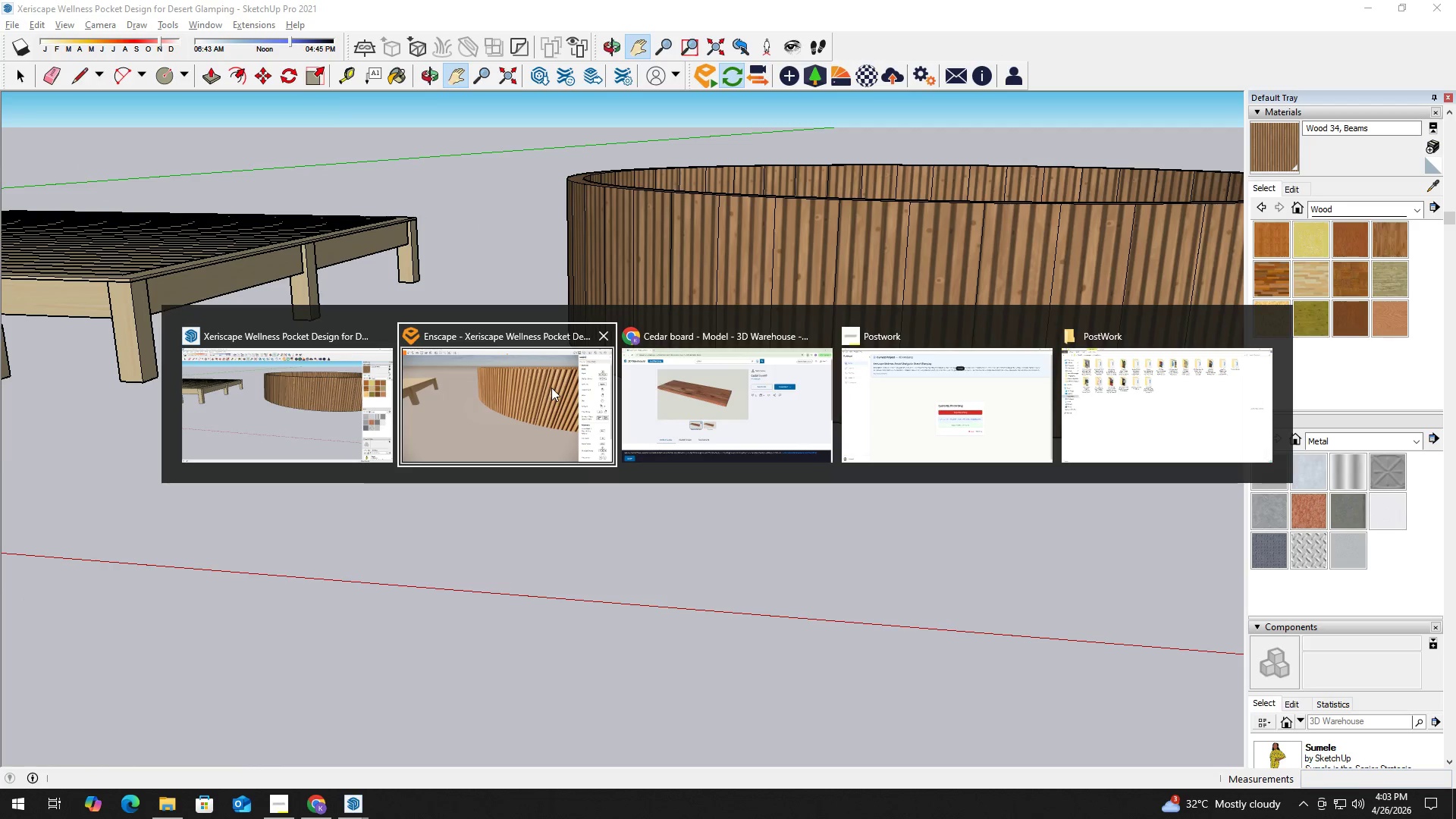 
left_click([548, 385])
 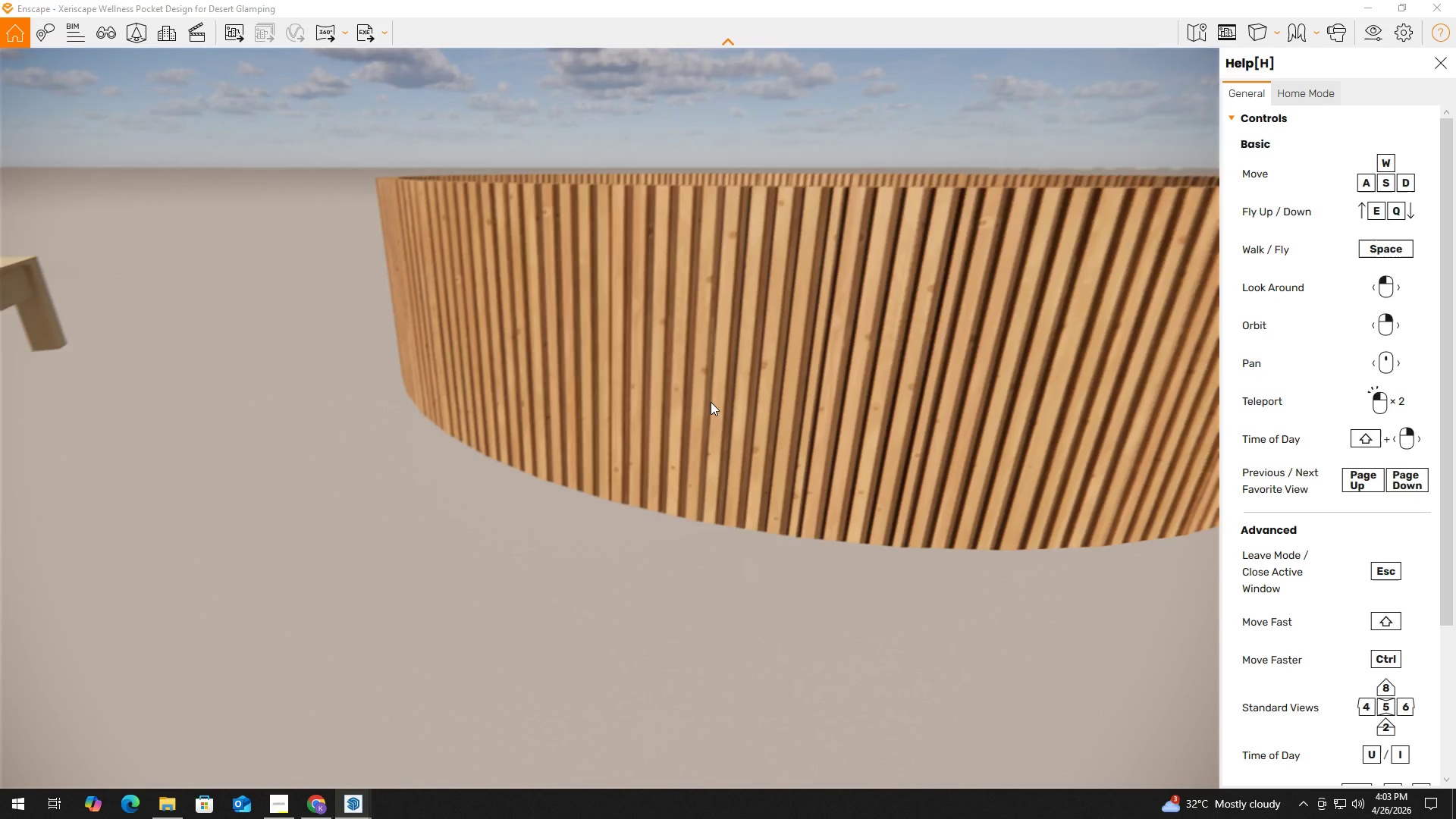 
type(Eqeq)
 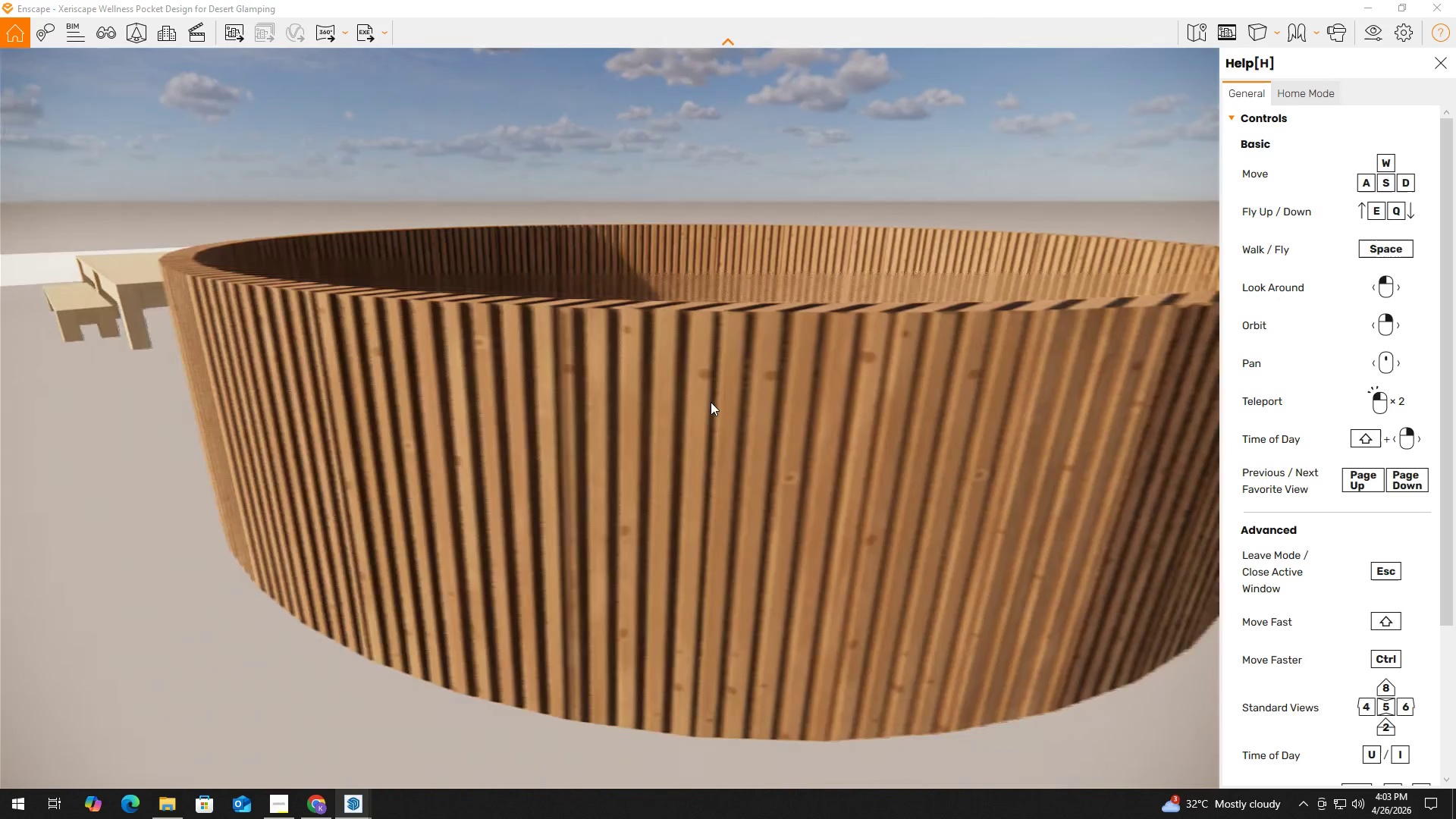 
hold_key(key=D, duration=1.5)
 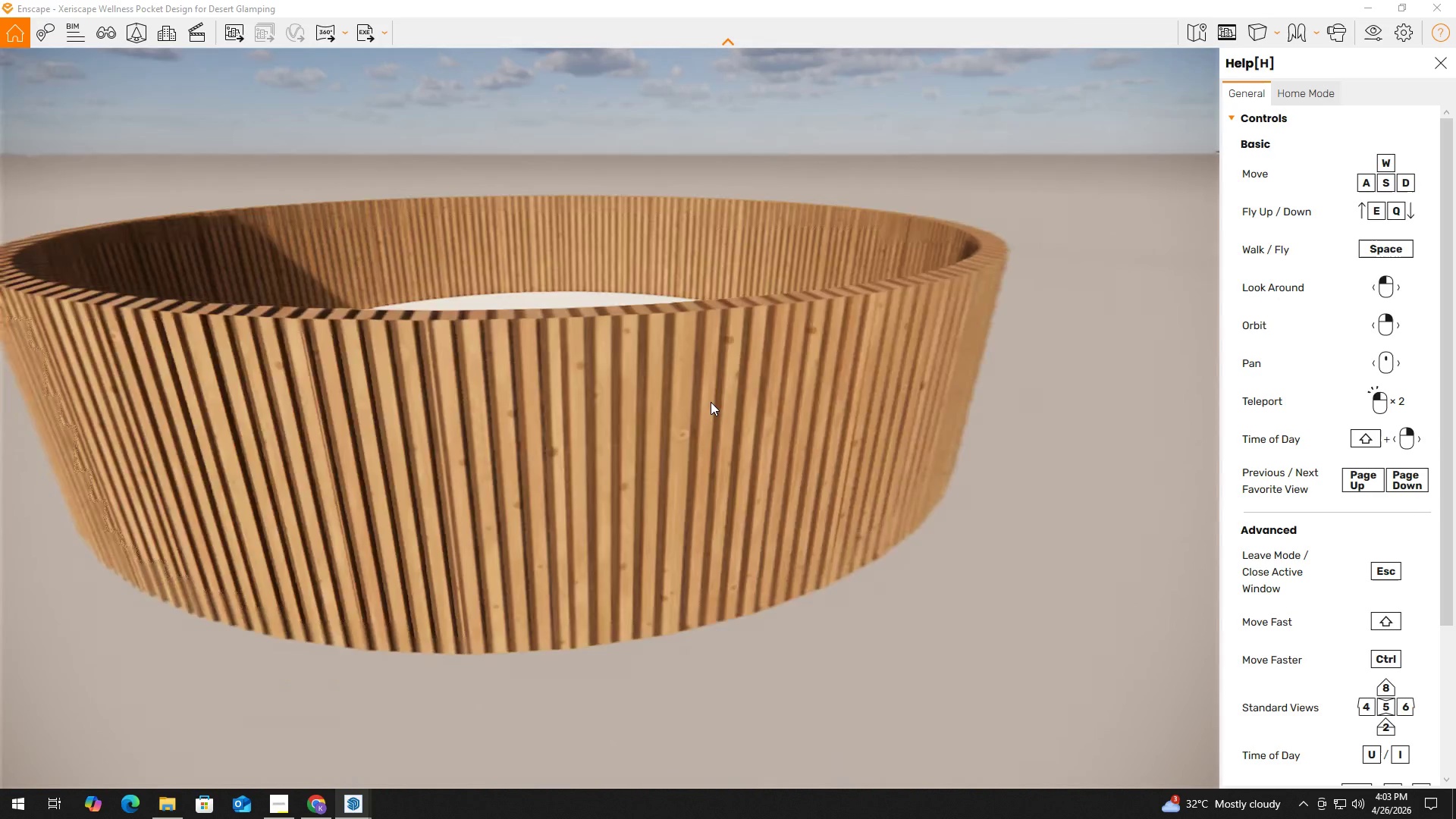 
hold_key(key=D, duration=3.67)
 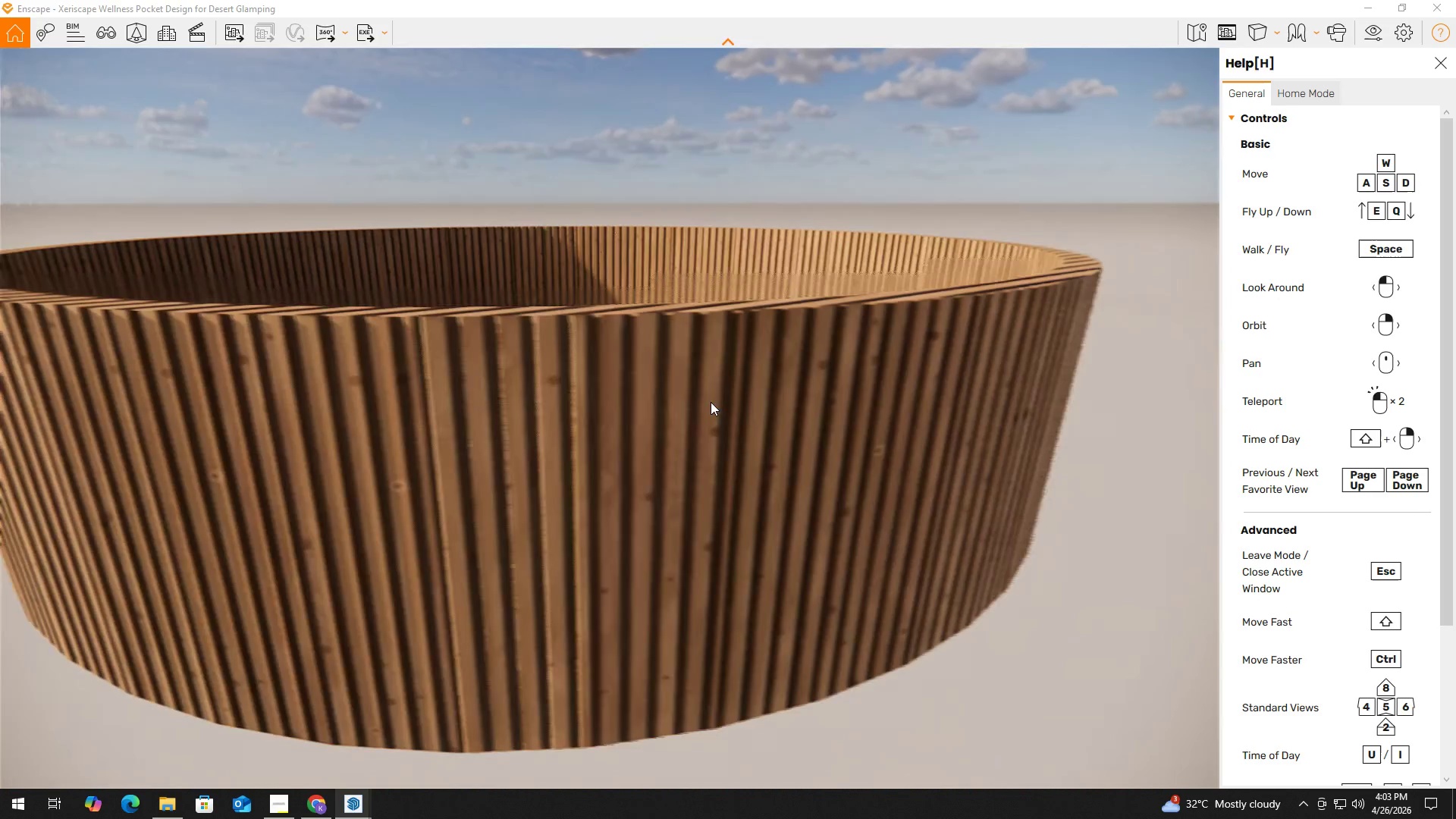 
hold_key(key=A, duration=0.61)
 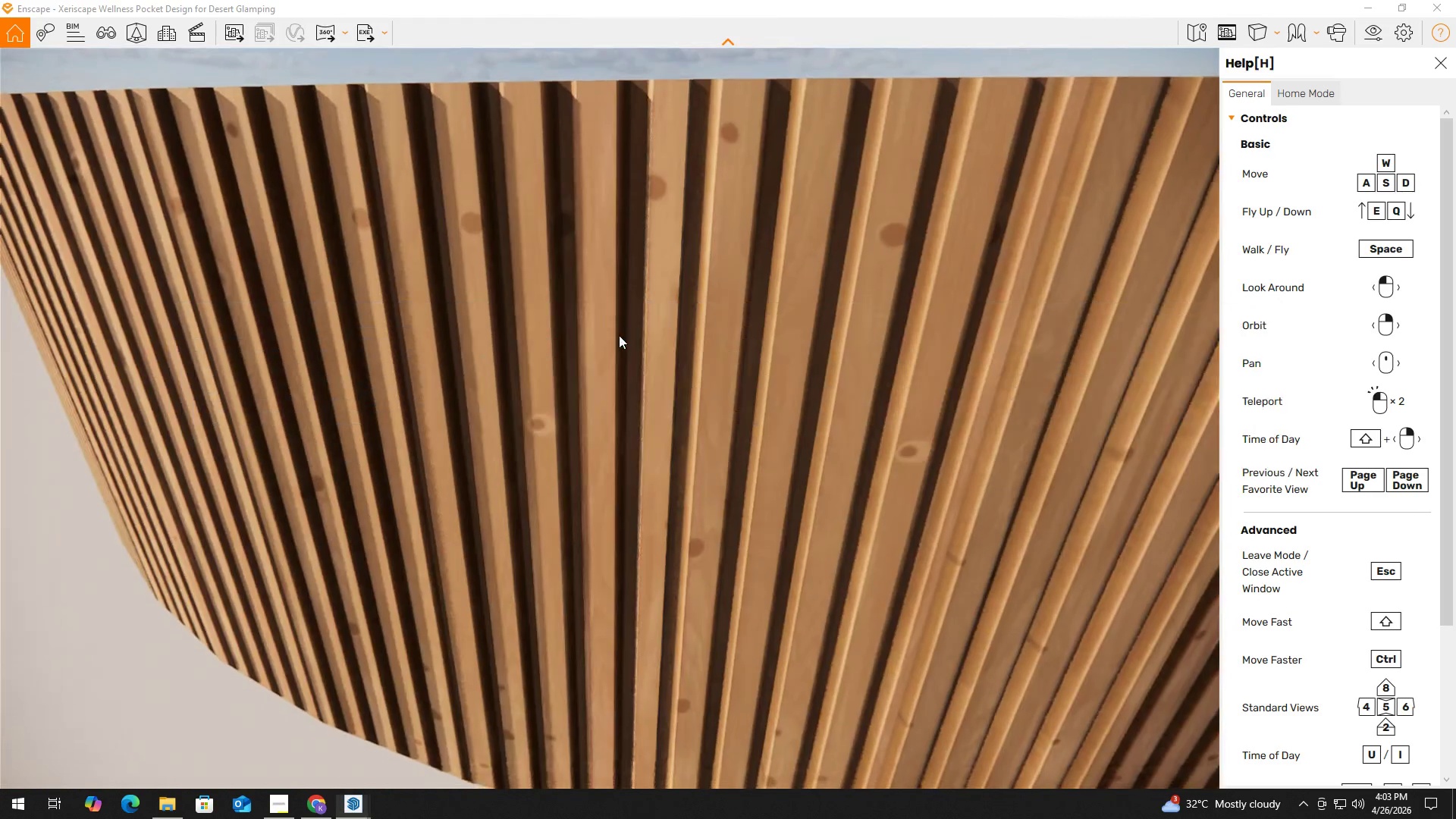 
hold_key(key=W, duration=0.47)
 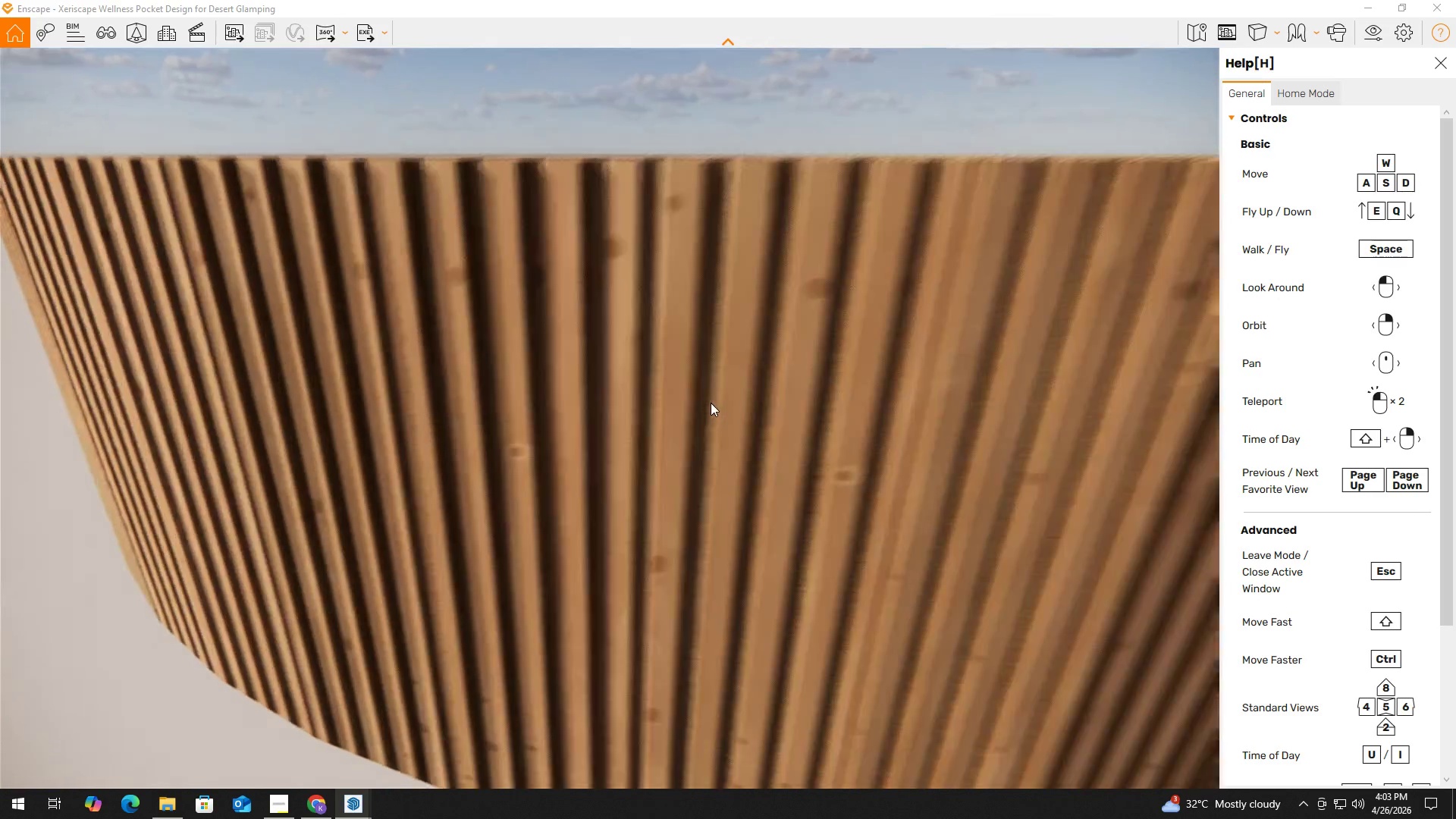 
key(Alt+AltLeft)
 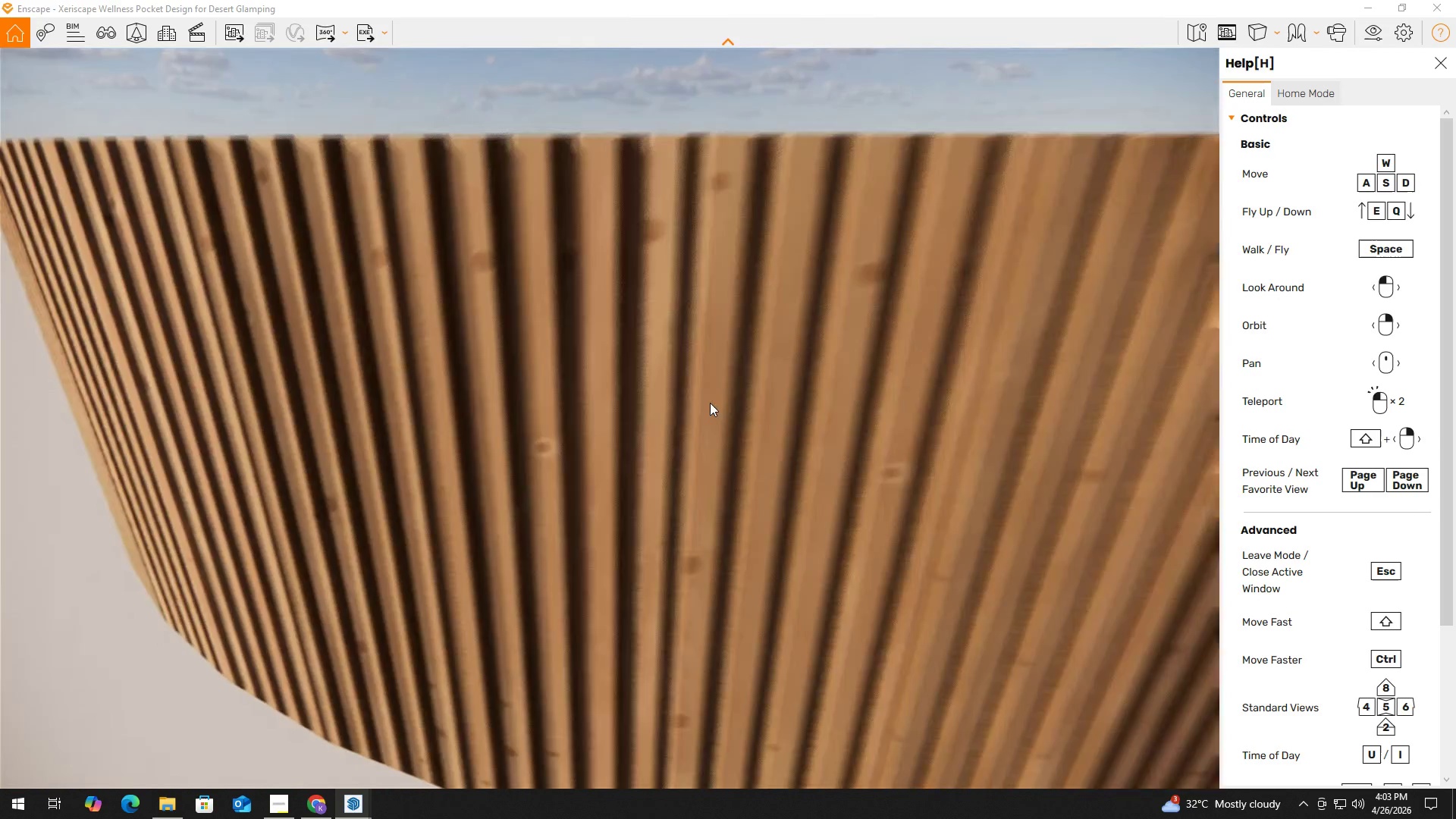 
key(Alt+Tab)
 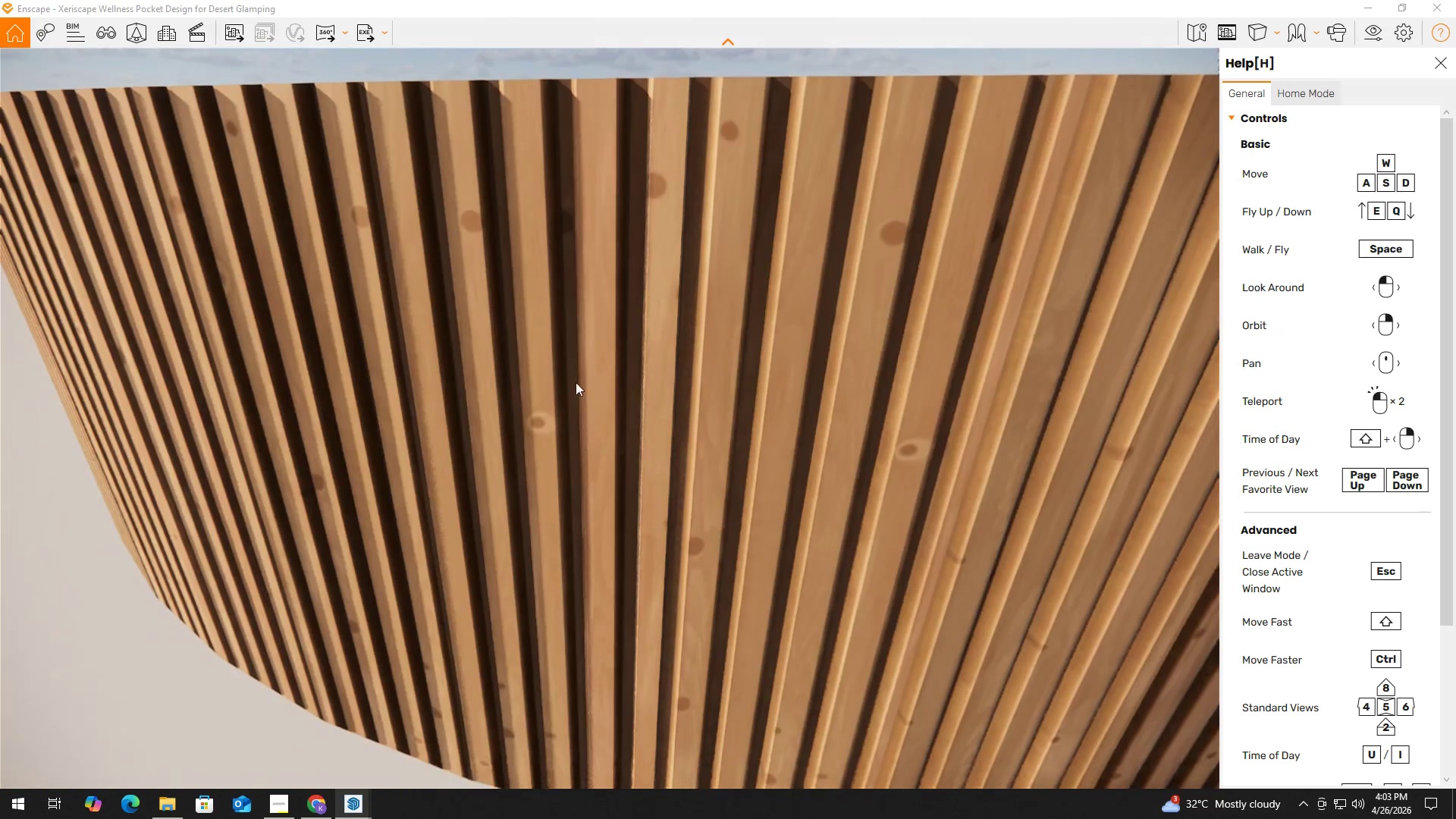 
key(Alt+Tab)
 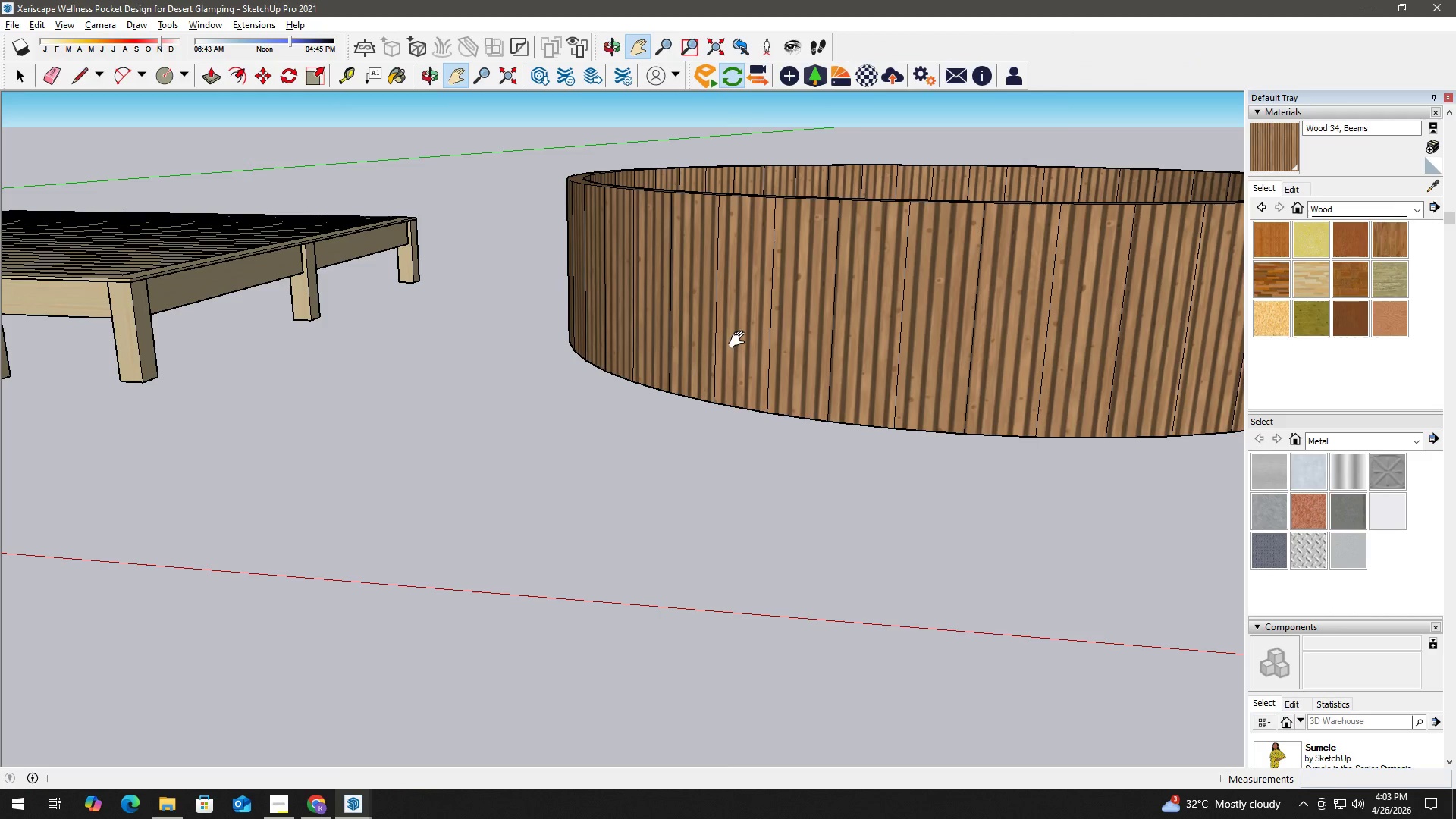 
key(H)
 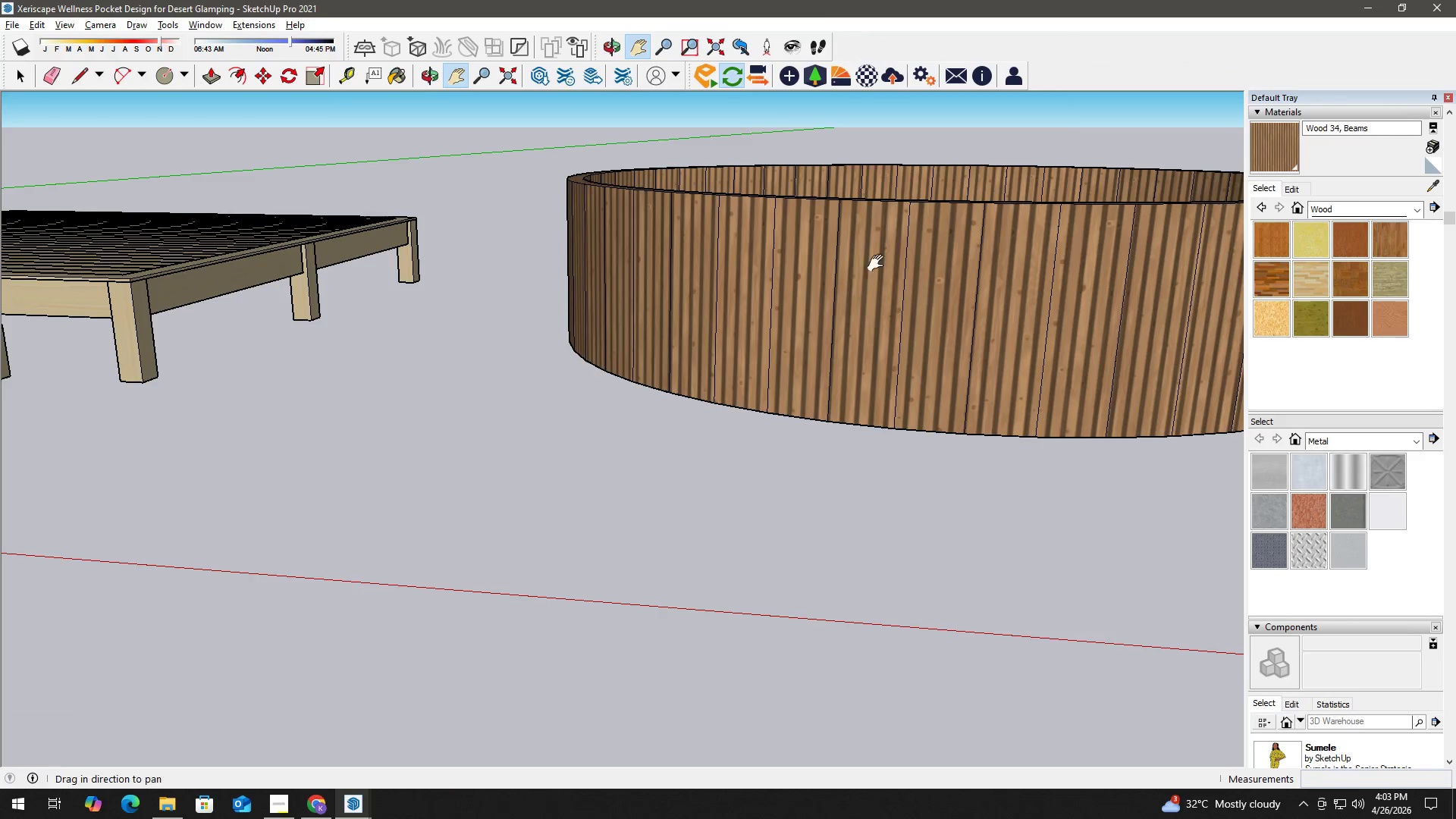 
left_click_drag(start_coordinate=[879, 263], to_coordinate=[761, 443])
 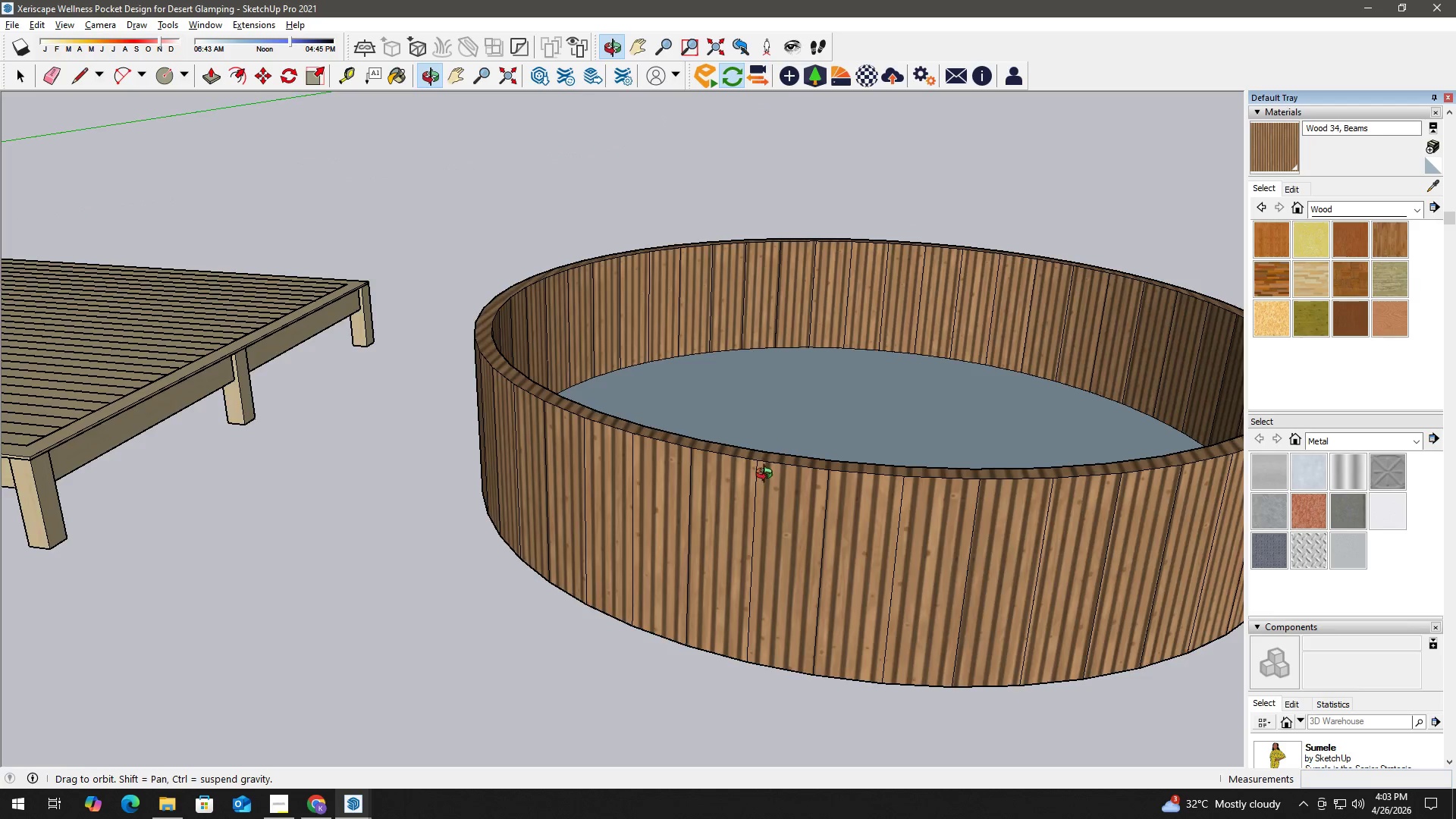 
key(Space)
 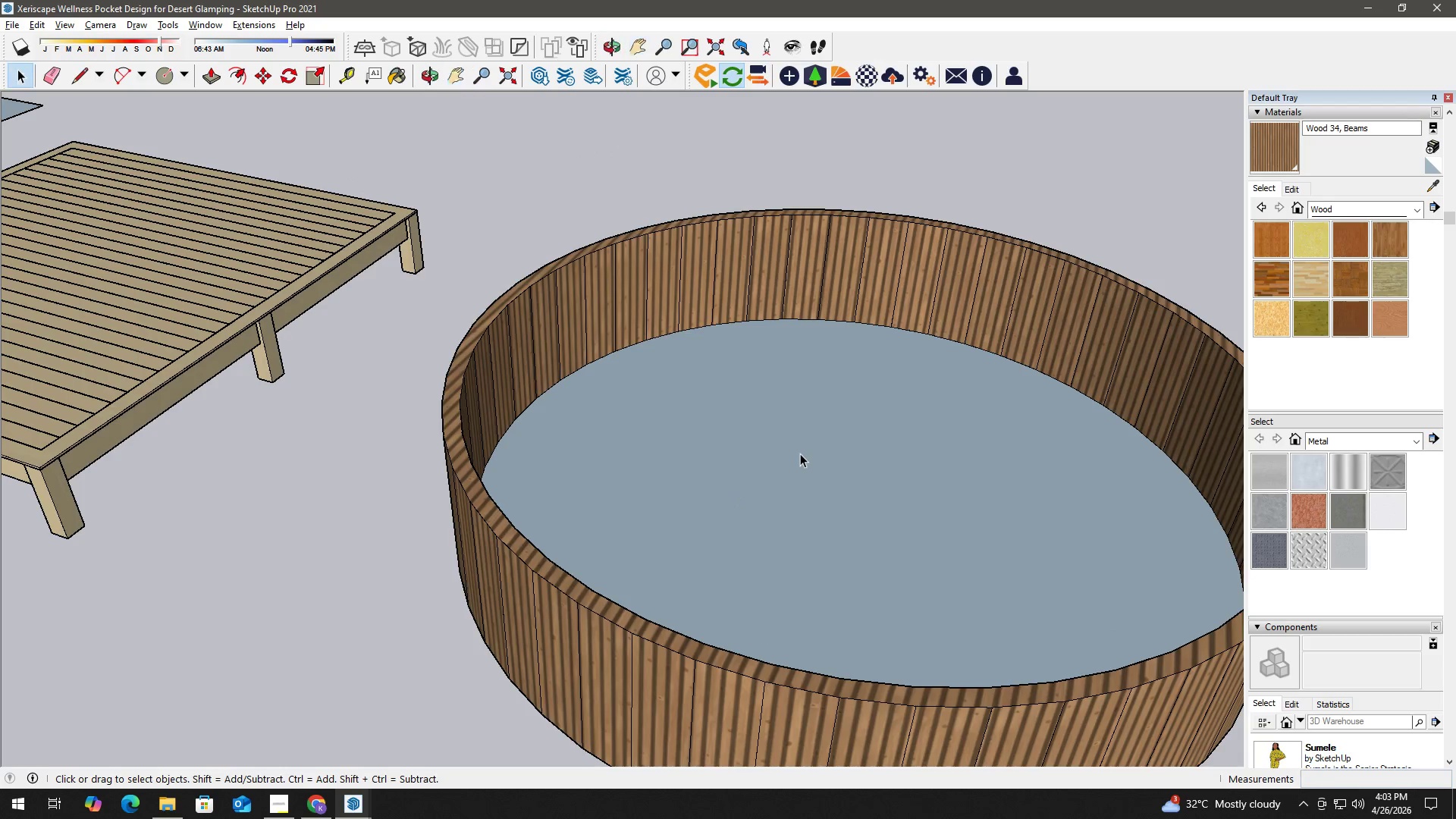 
double_click([800, 453])
 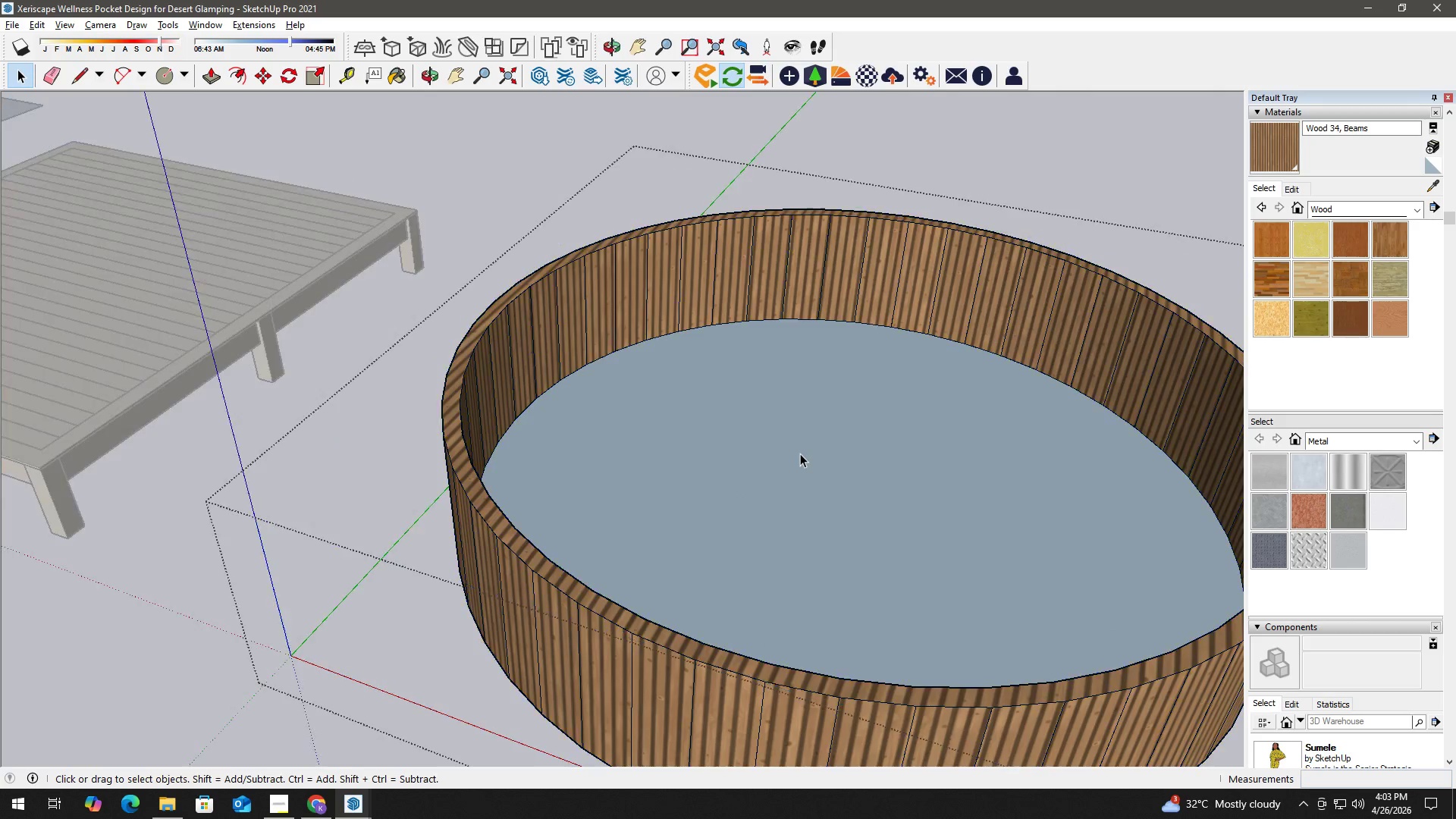 
triple_click([800, 453])
 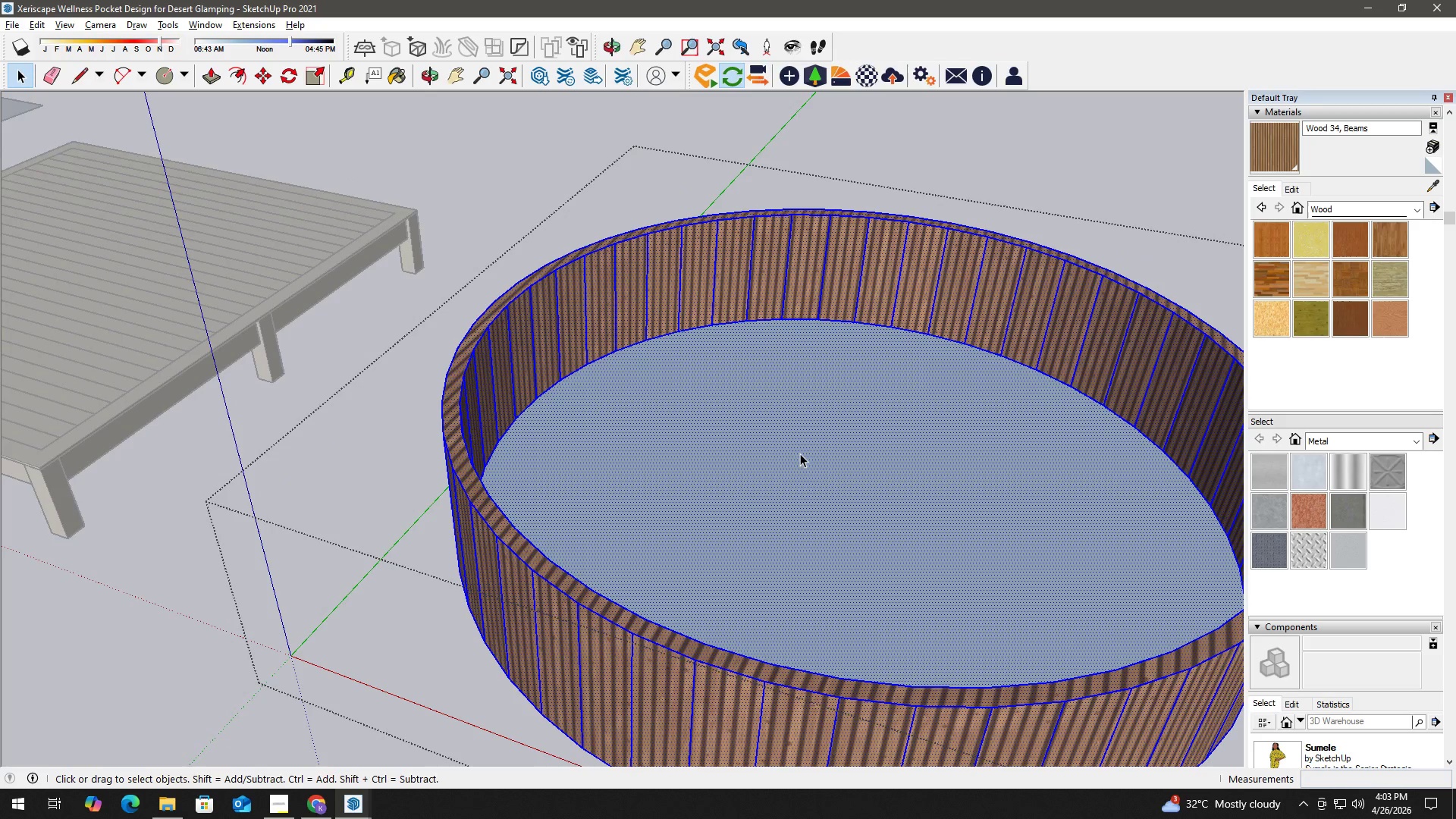 
triple_click([800, 453])
 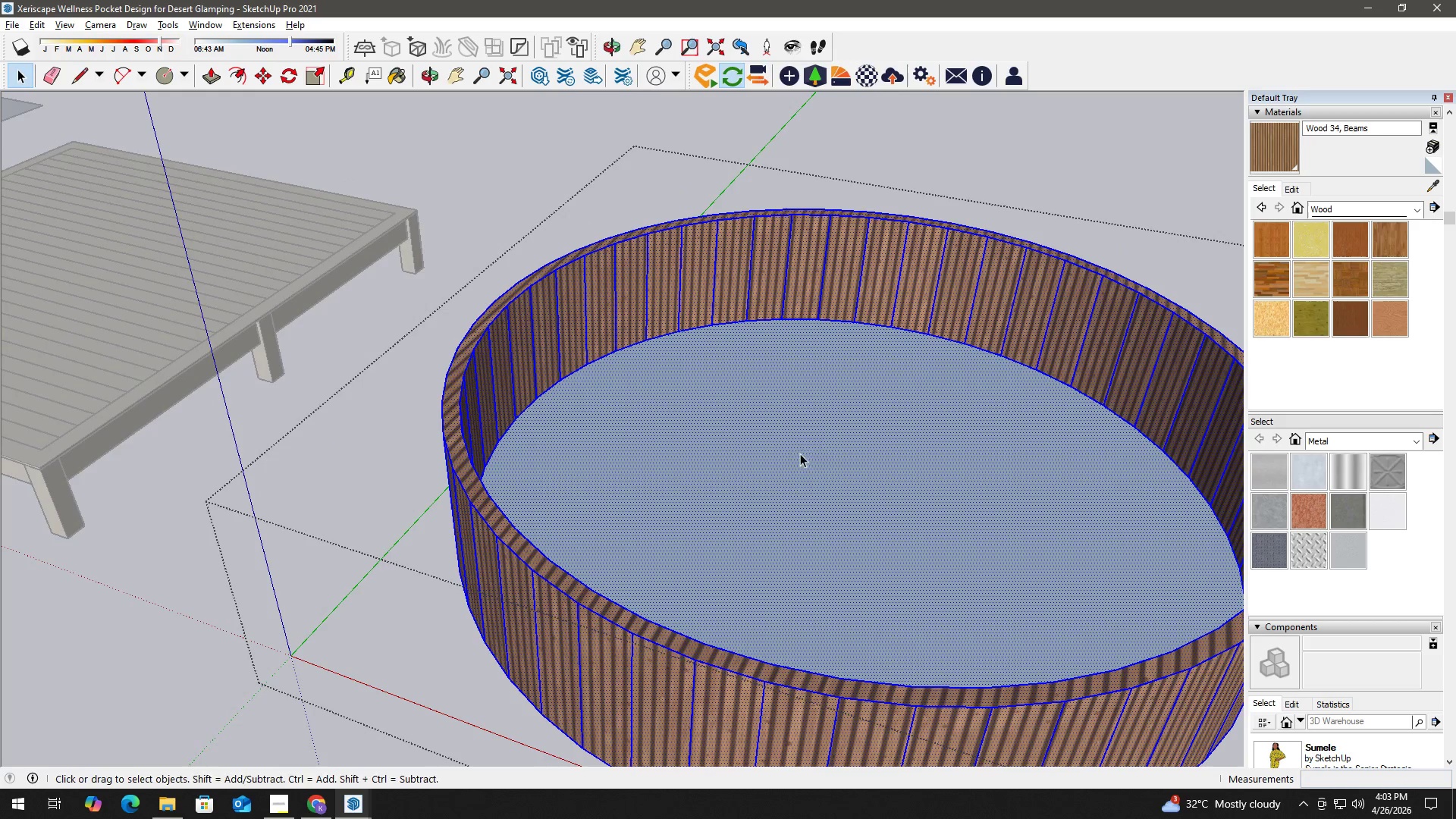 
key(B)
 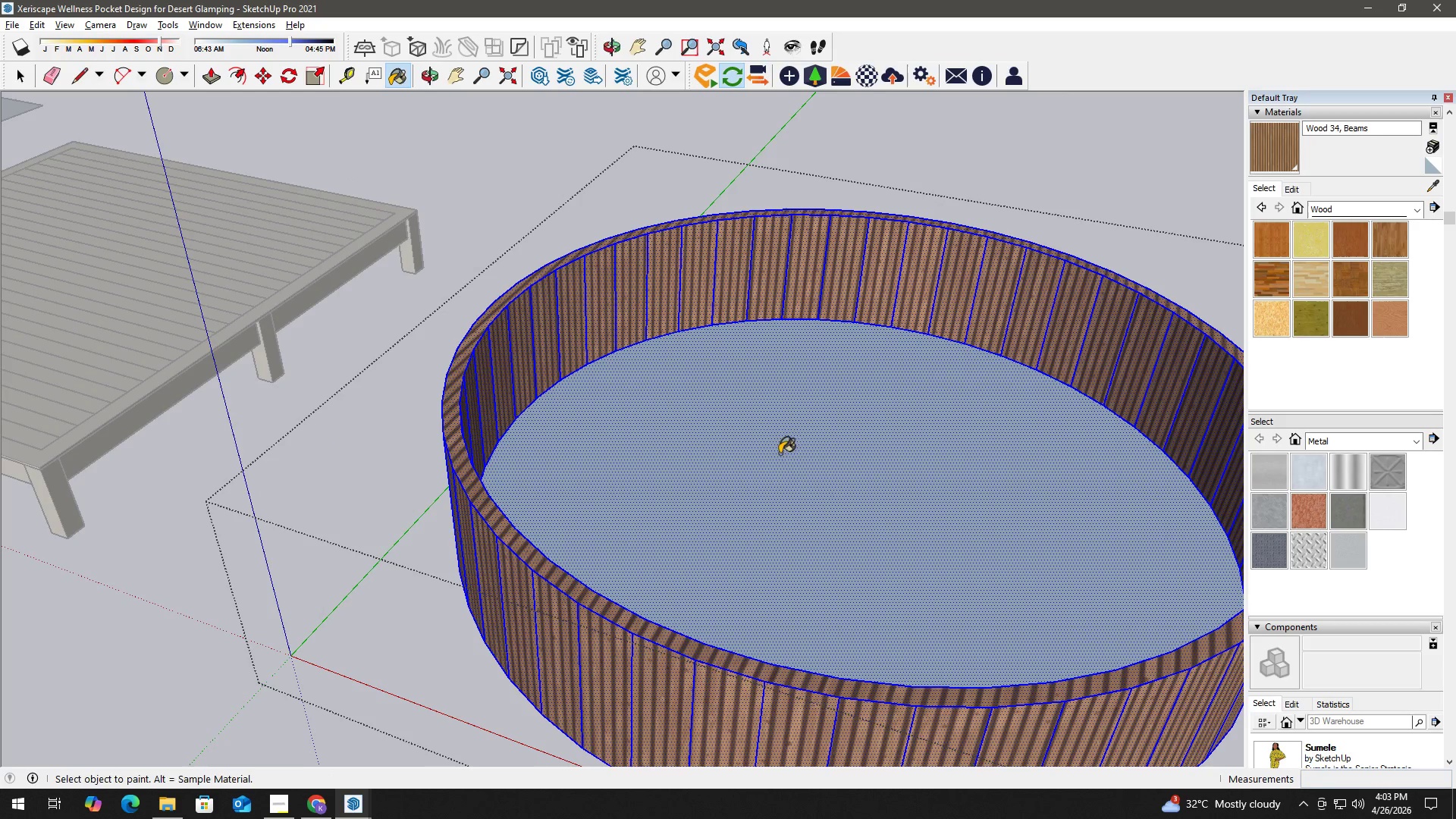 
key(Space)
 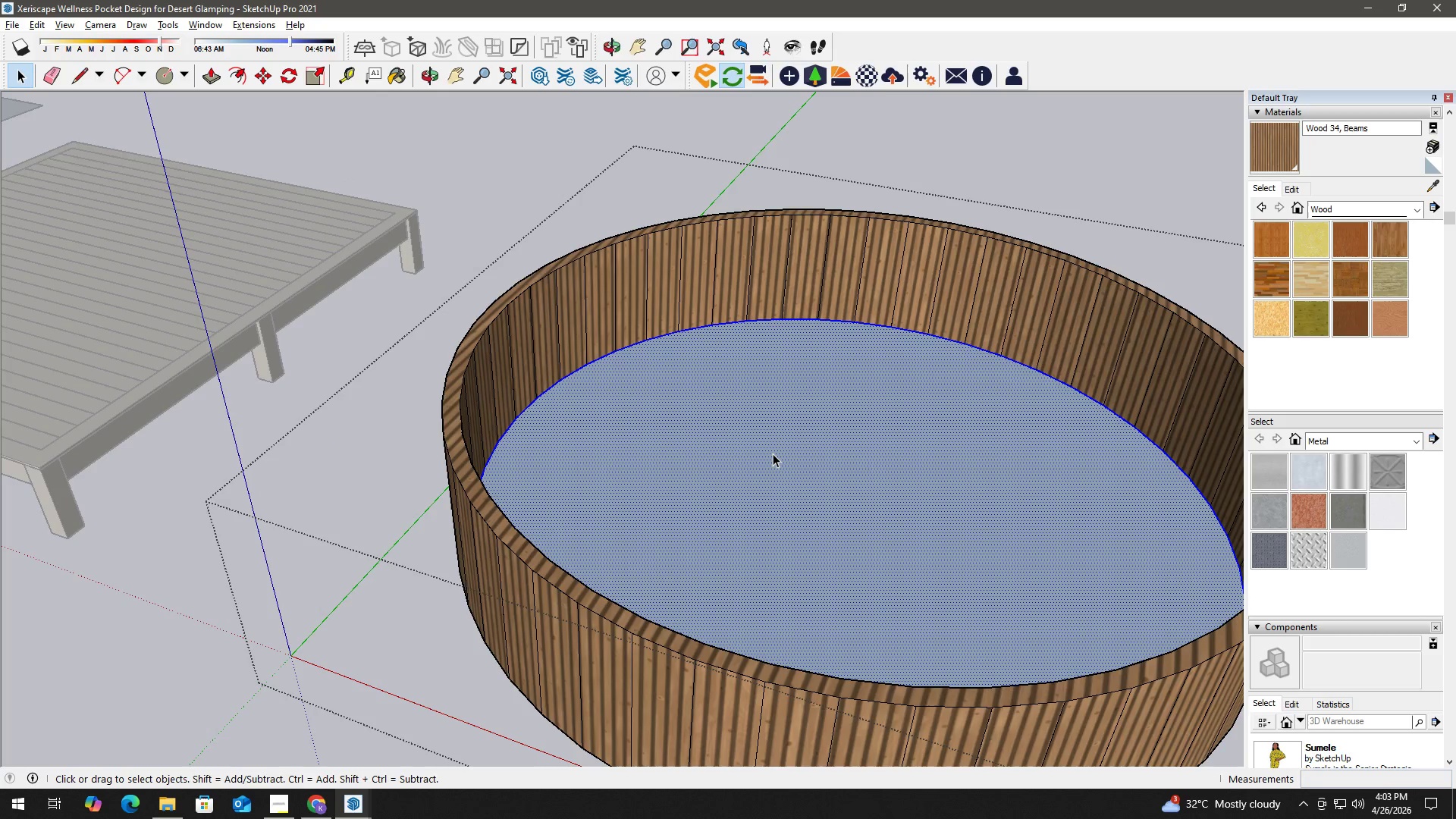 
triple_click([773, 453])
 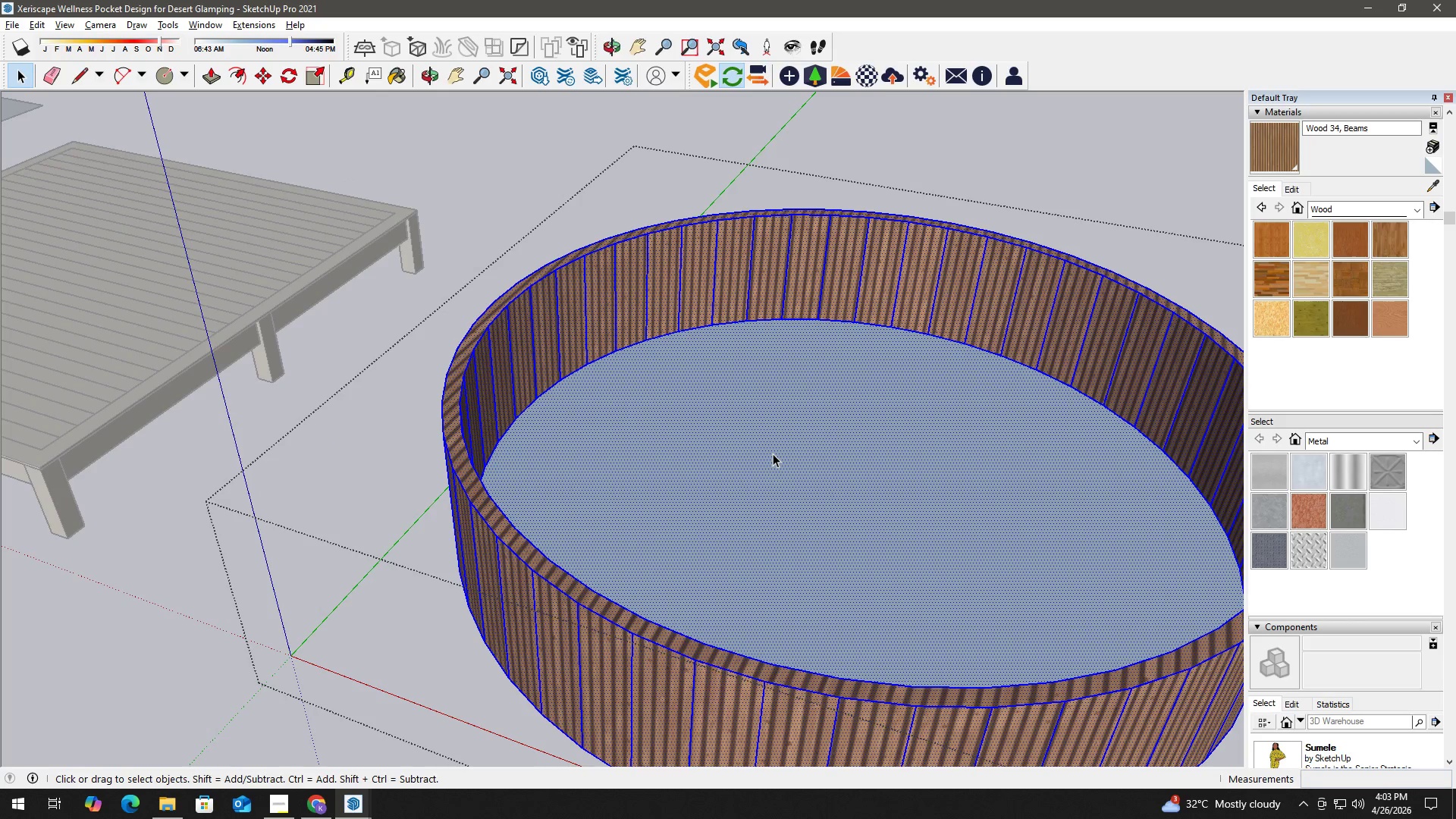 
triple_click([773, 453])
 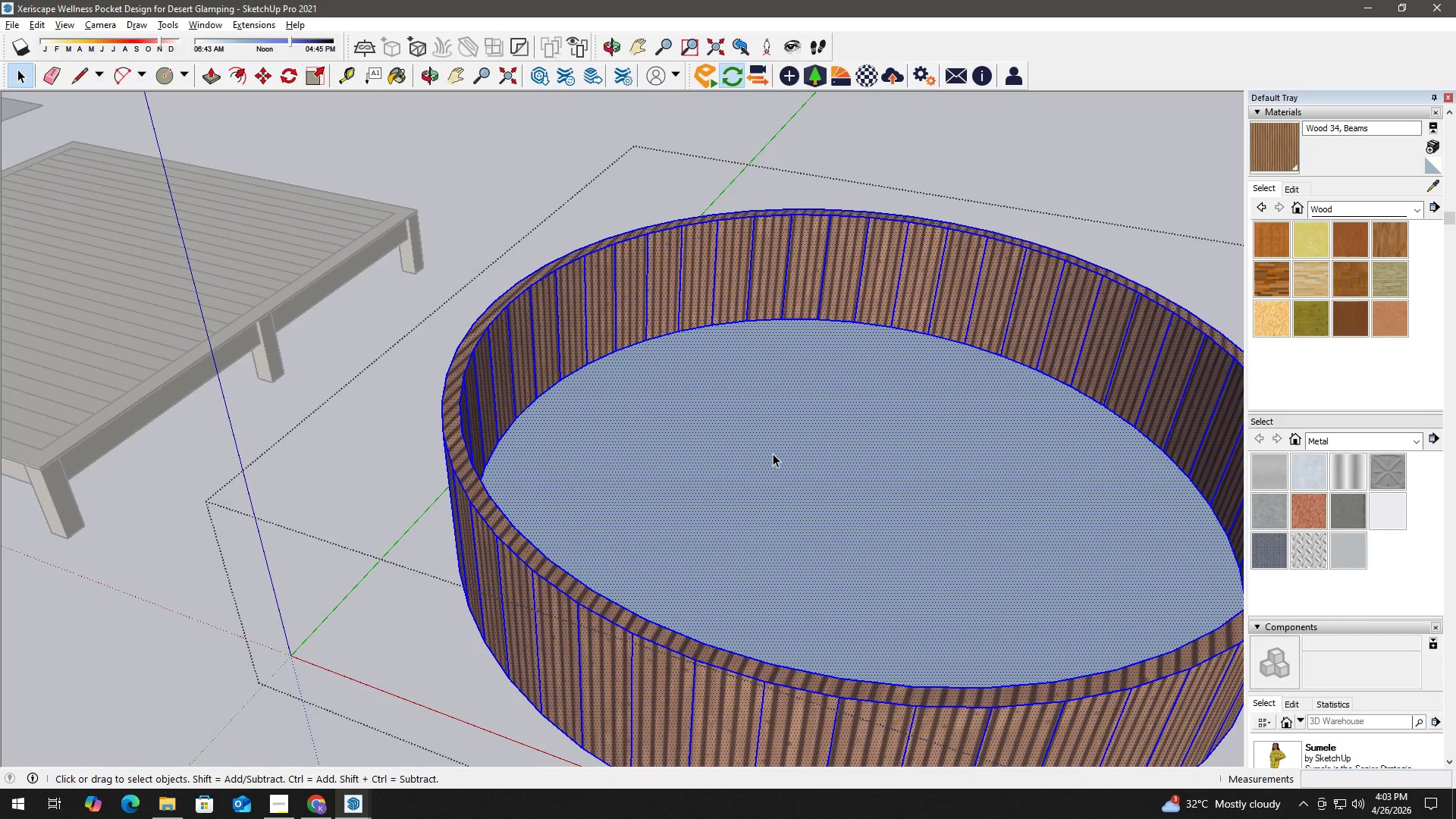 
triple_click([773, 453])
 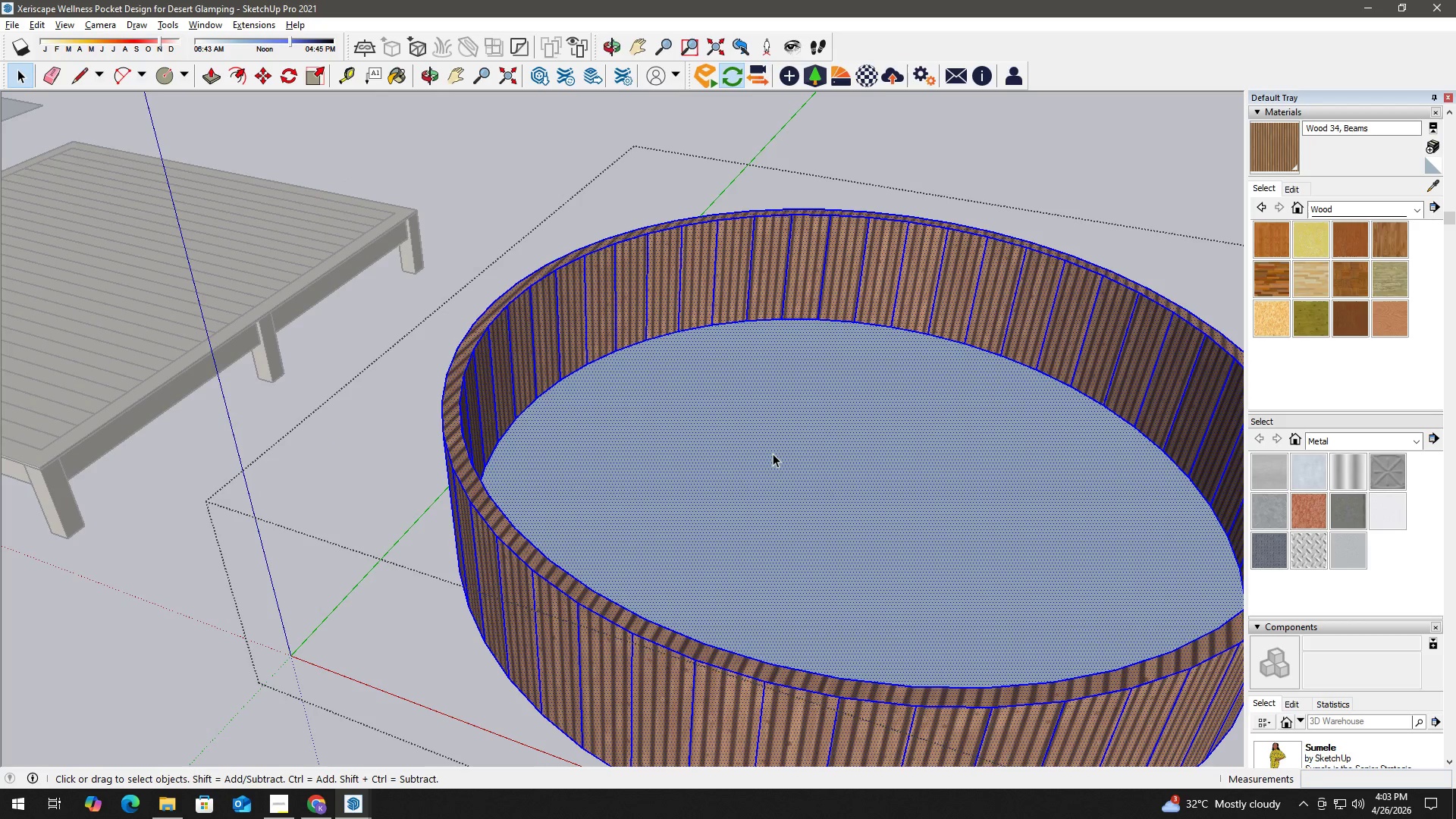 
triple_click([773, 453])
 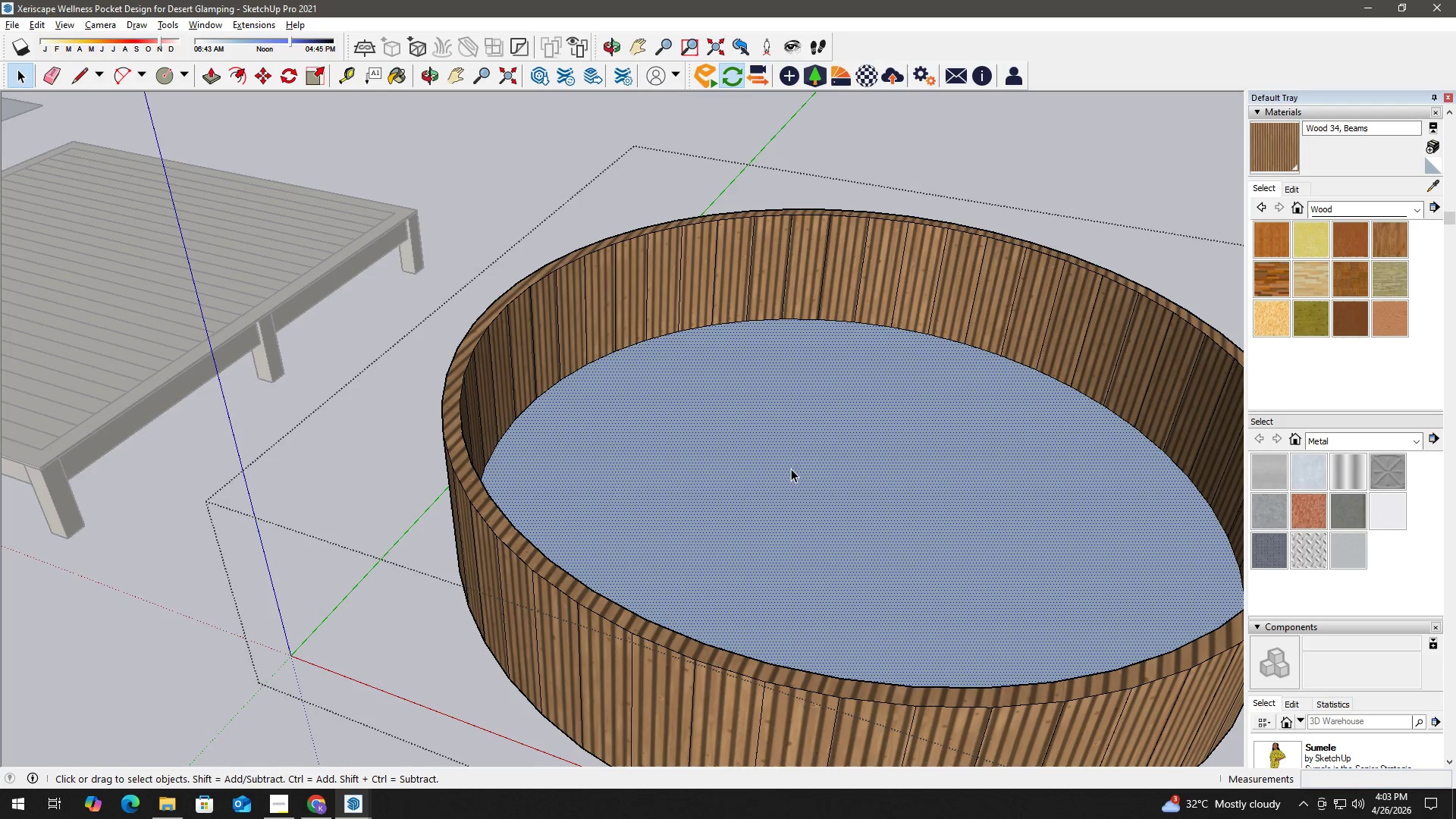 
key(B)
 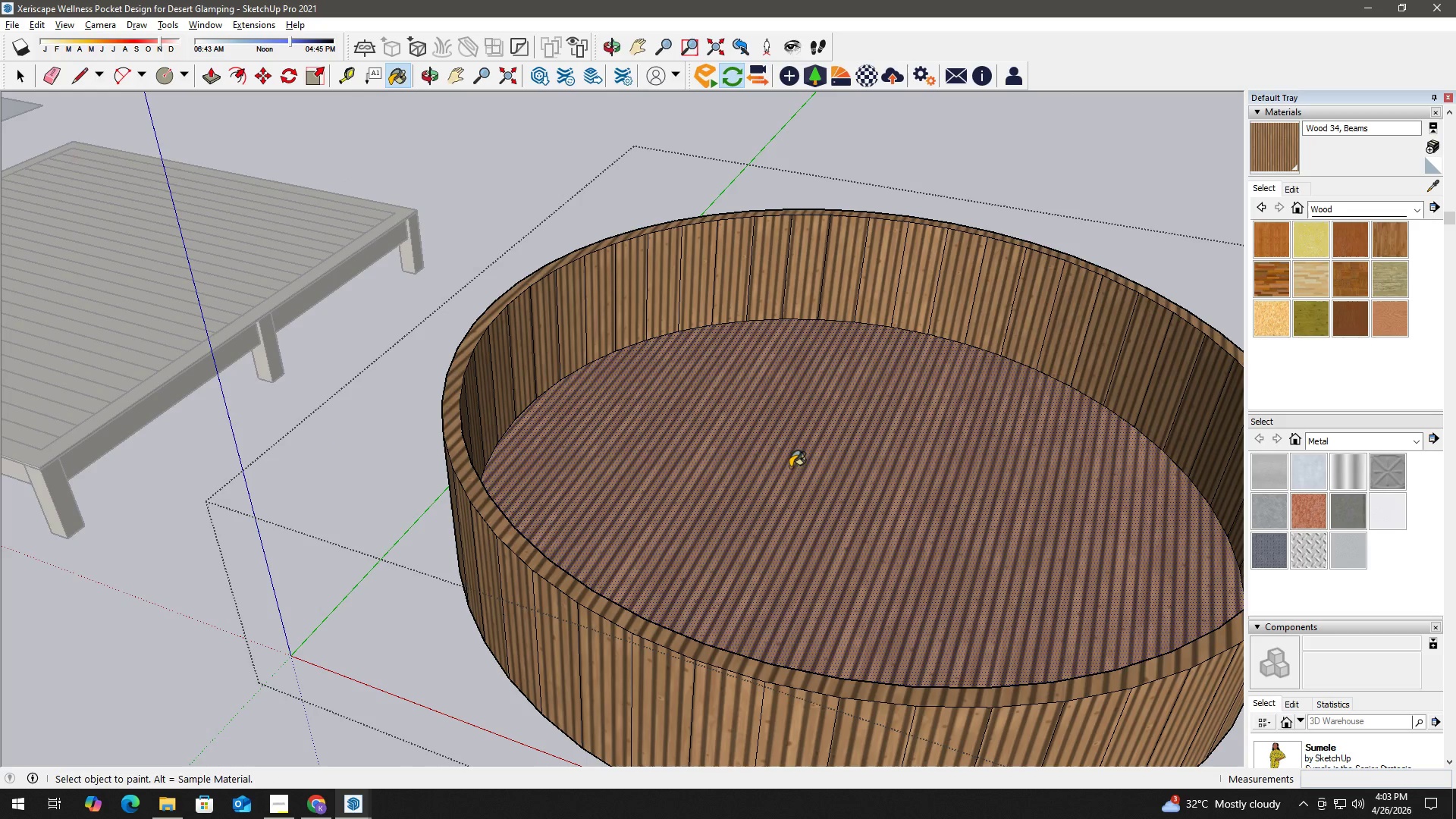 
key(Space)
 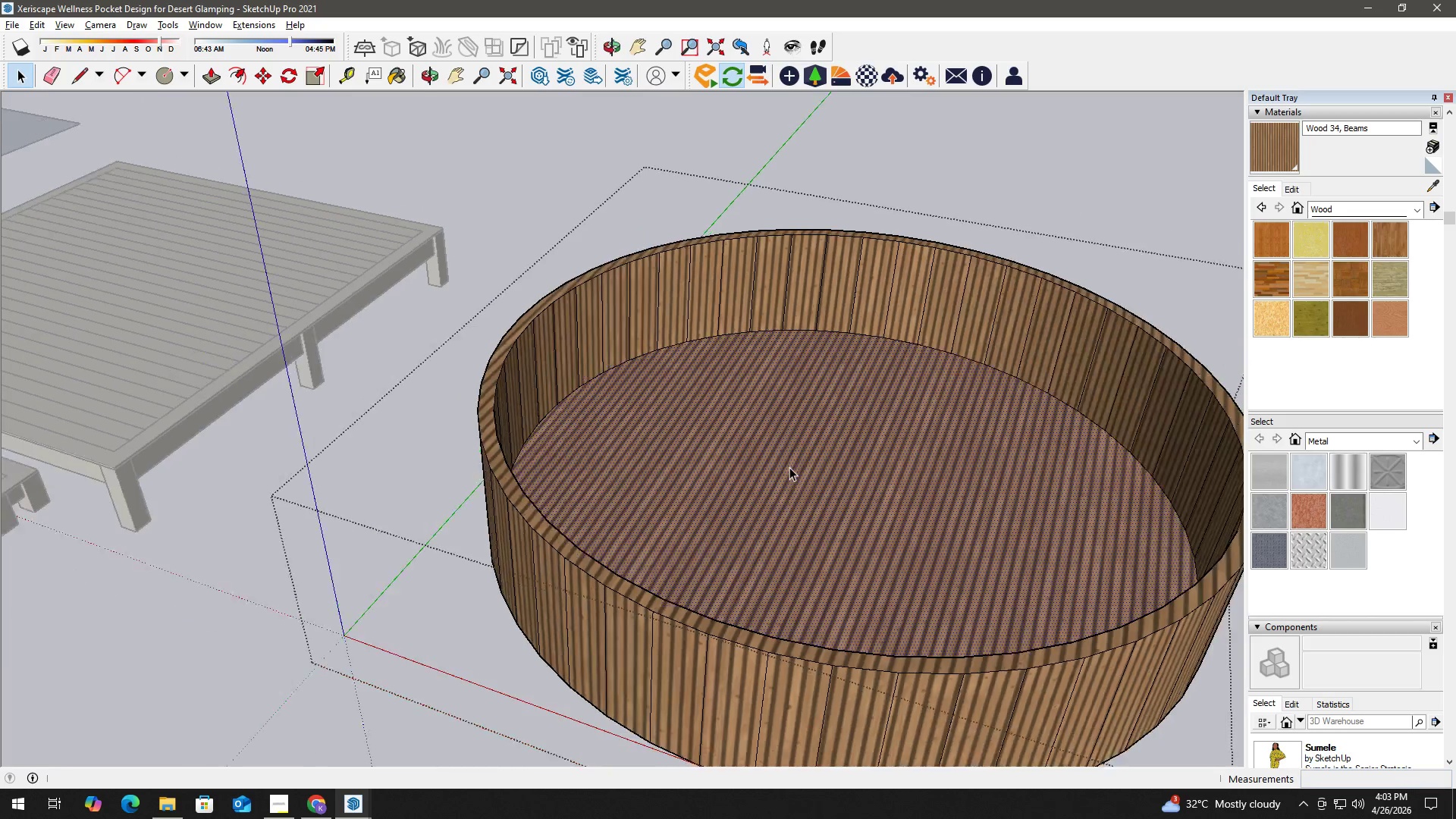 
left_click([399, 496])
 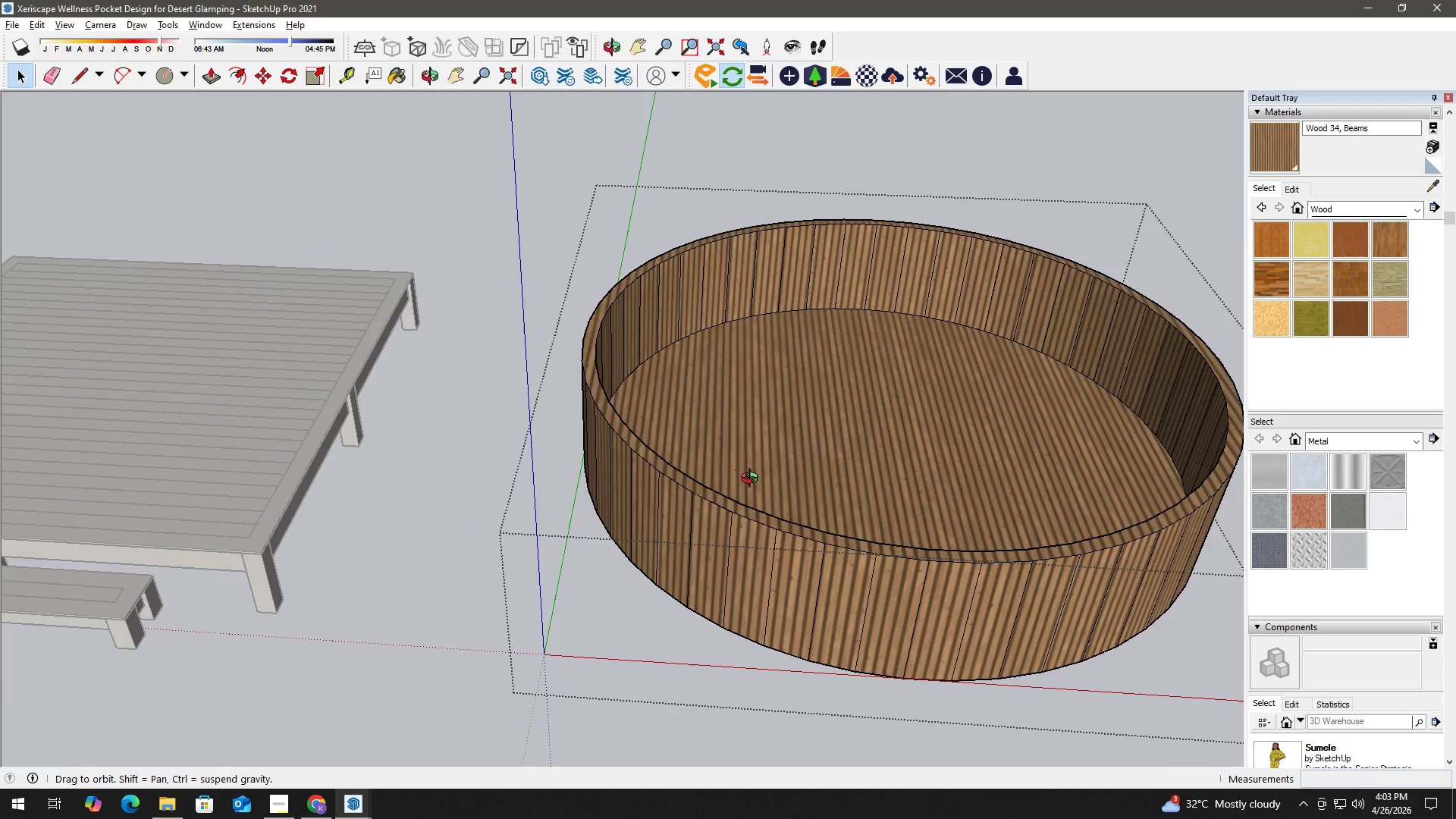 
scroll: coordinate [789, 468], scroll_direction: down, amount: 2.0
 